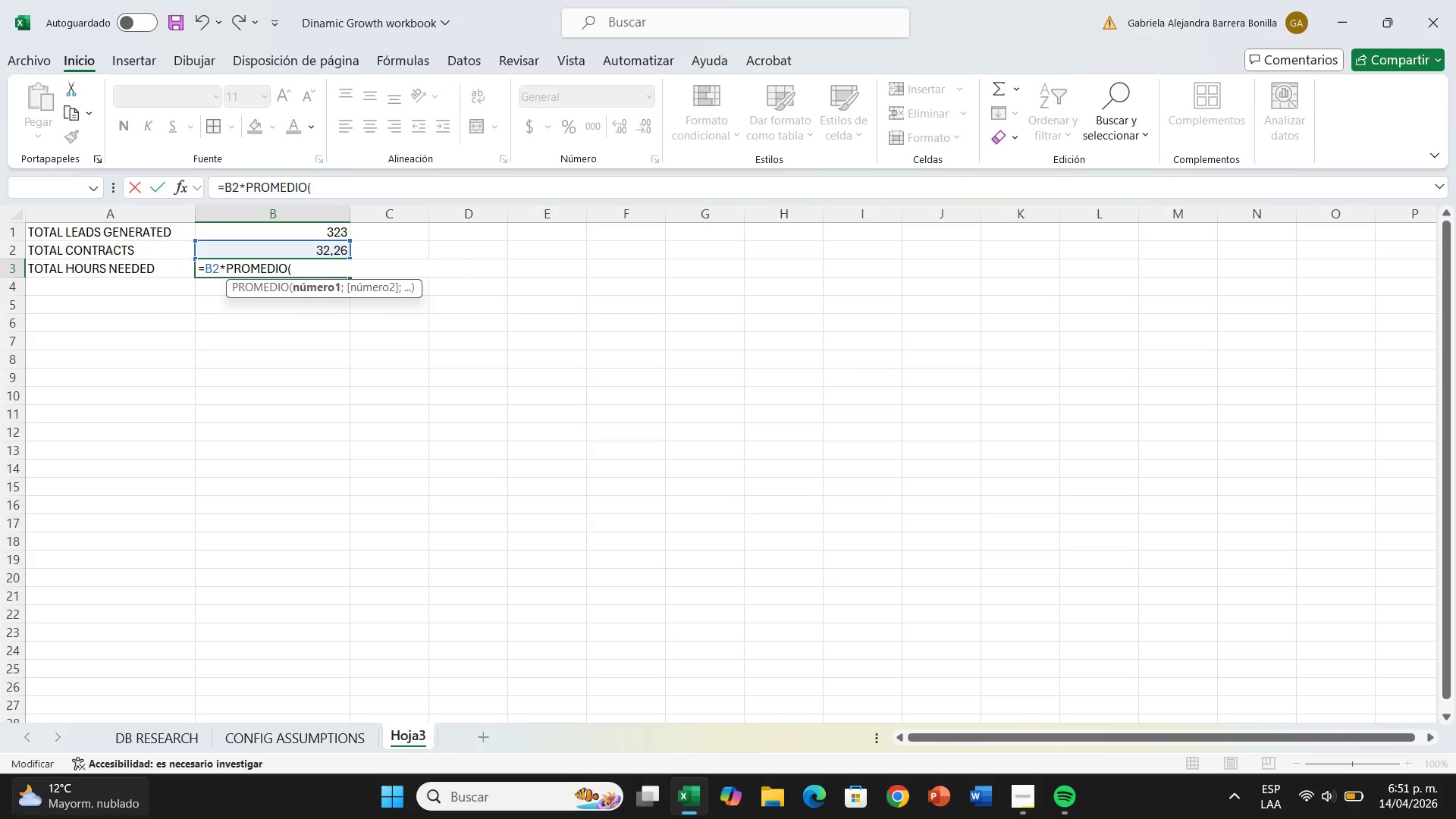 
left_click([159, 745])
 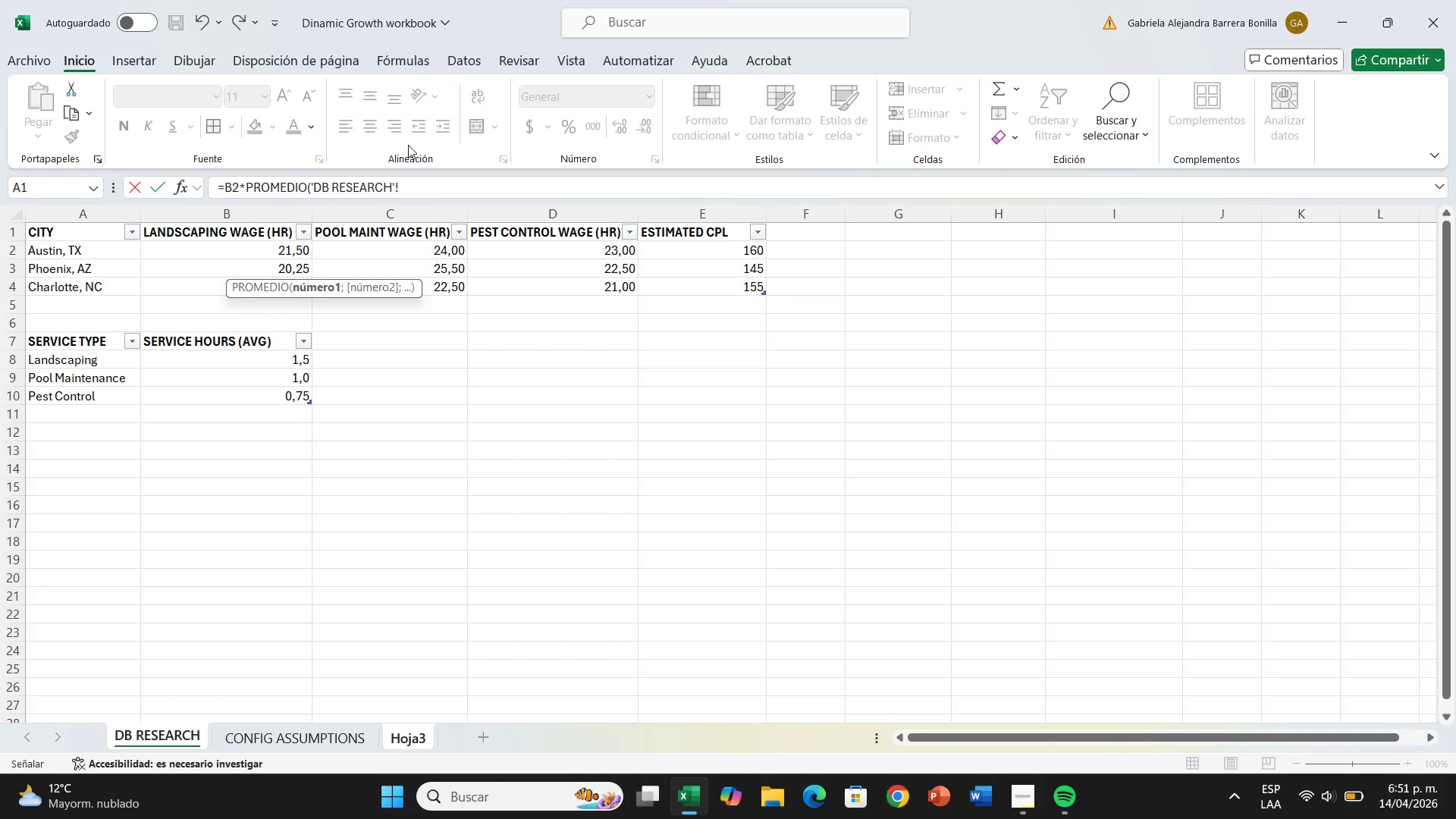 
left_click([412, 193])
 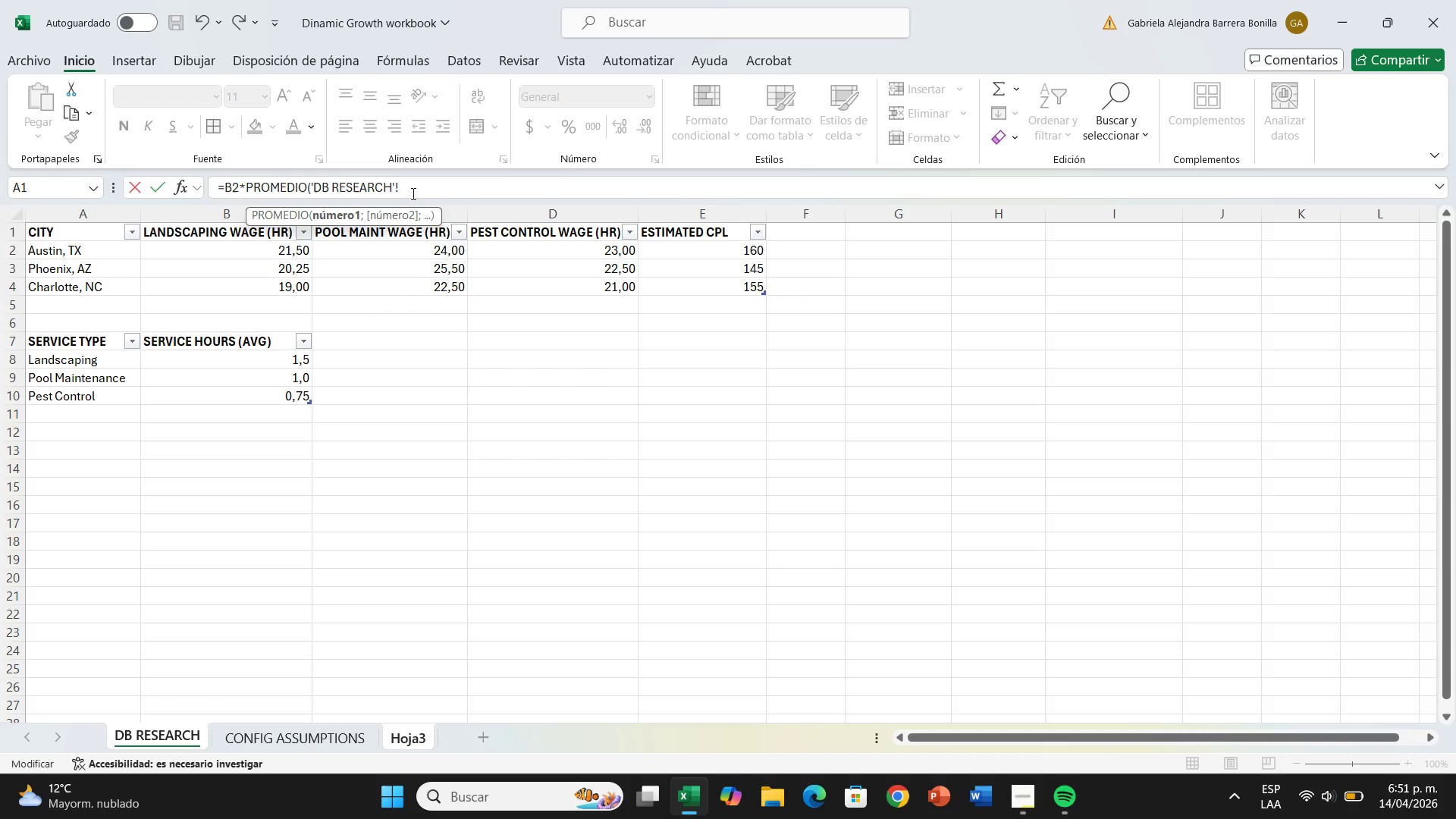 
type( B8>B10()
 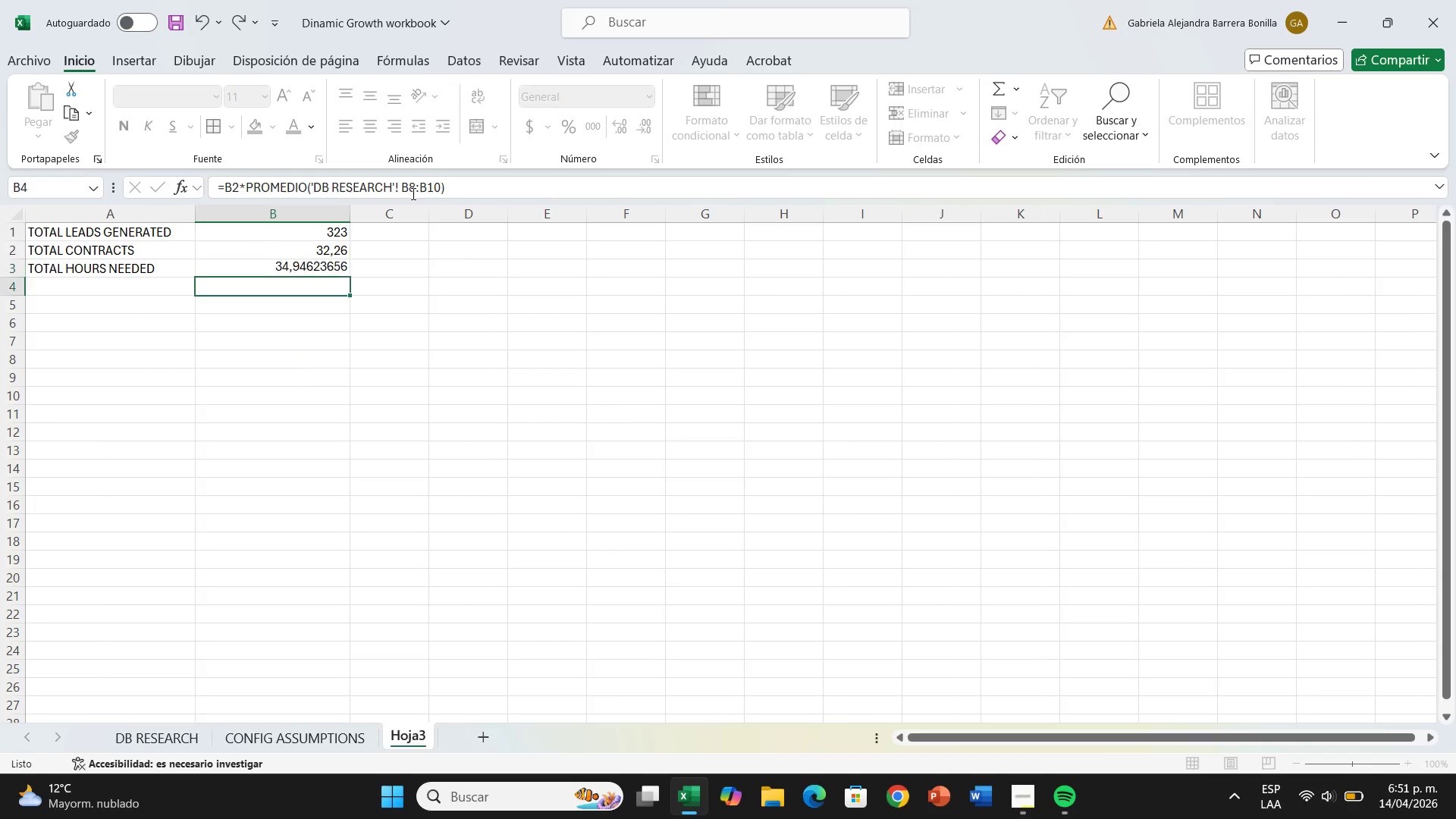 
 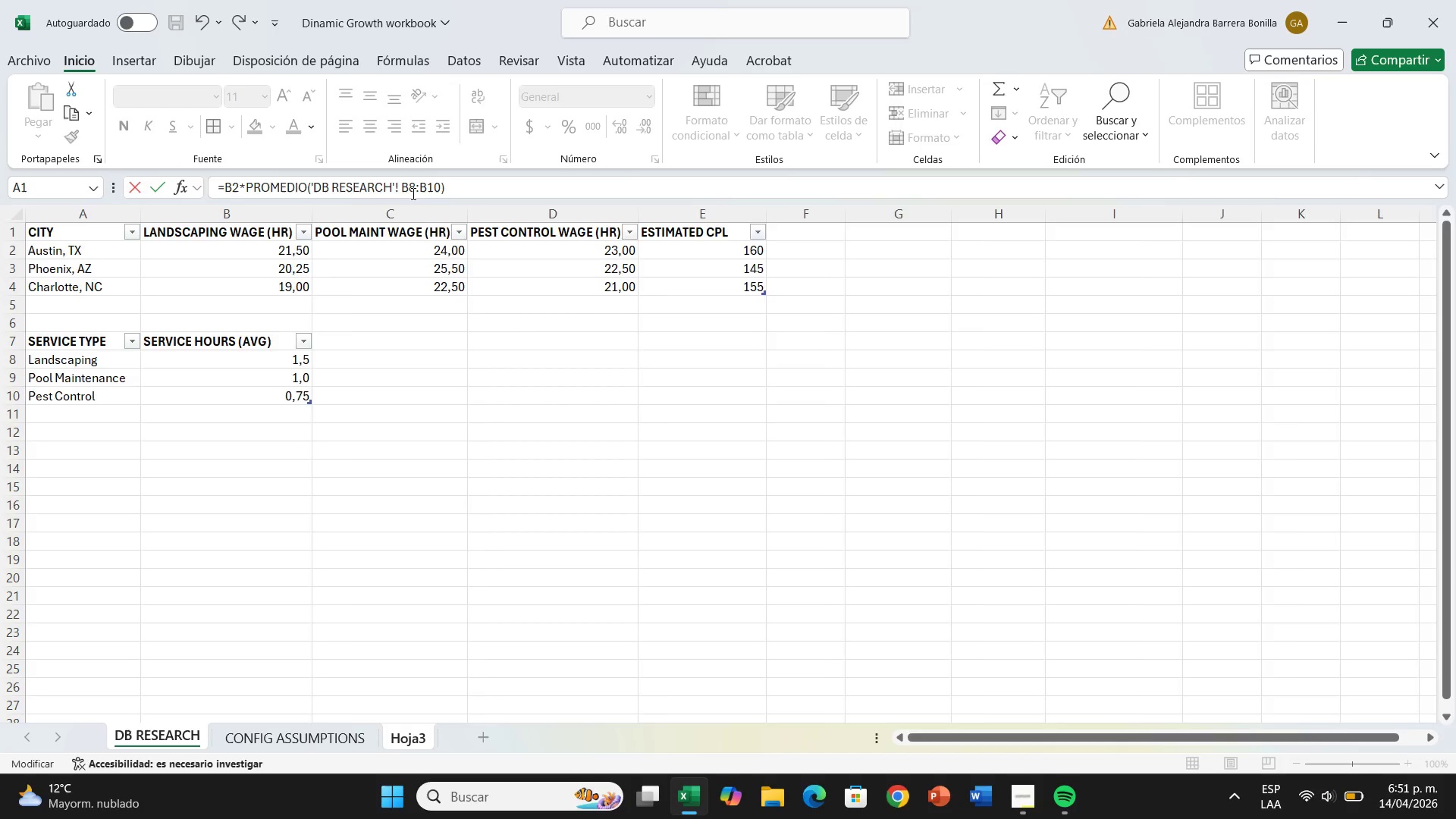 
key(Enter)
 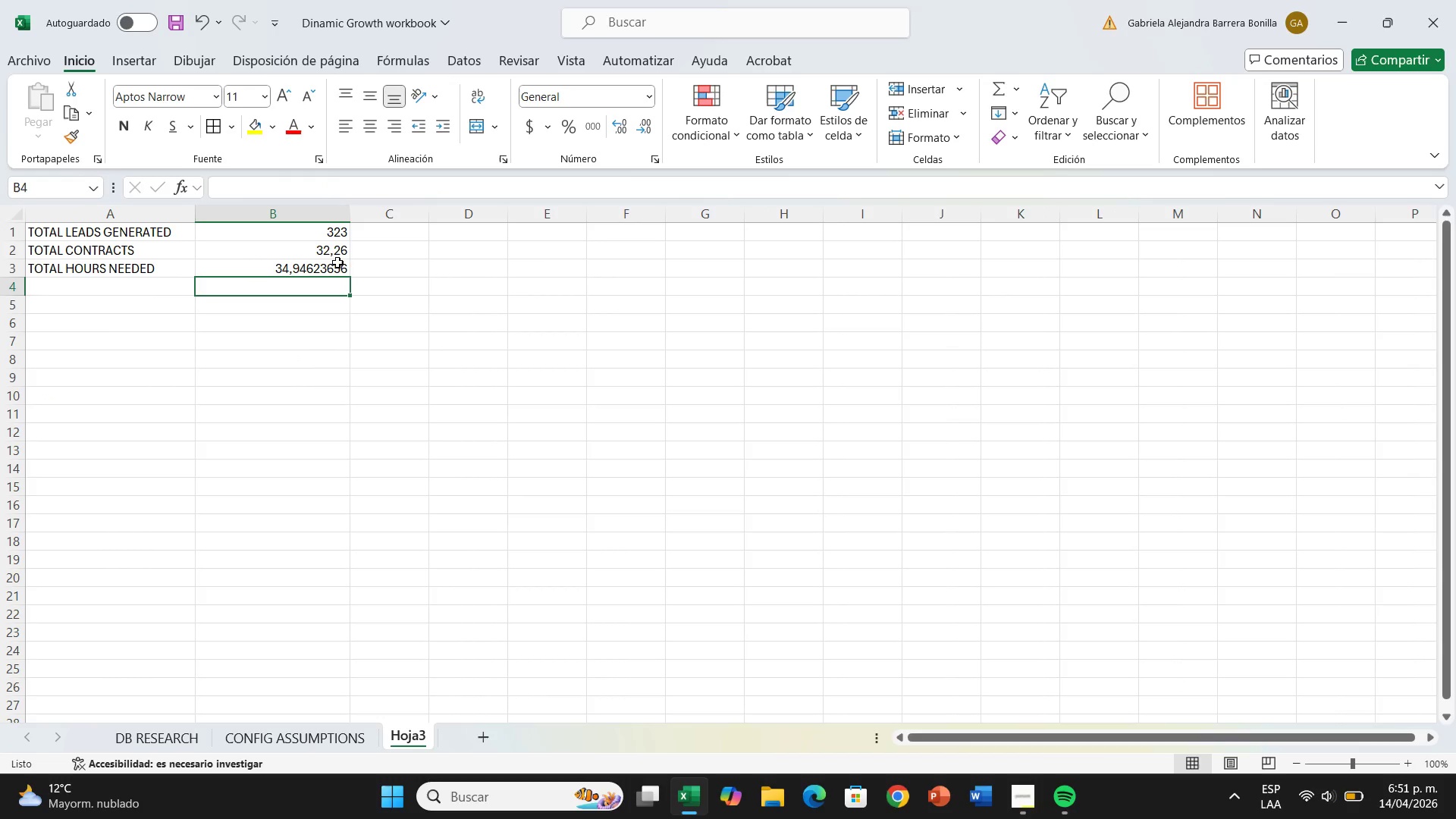 
wait(14.94)
 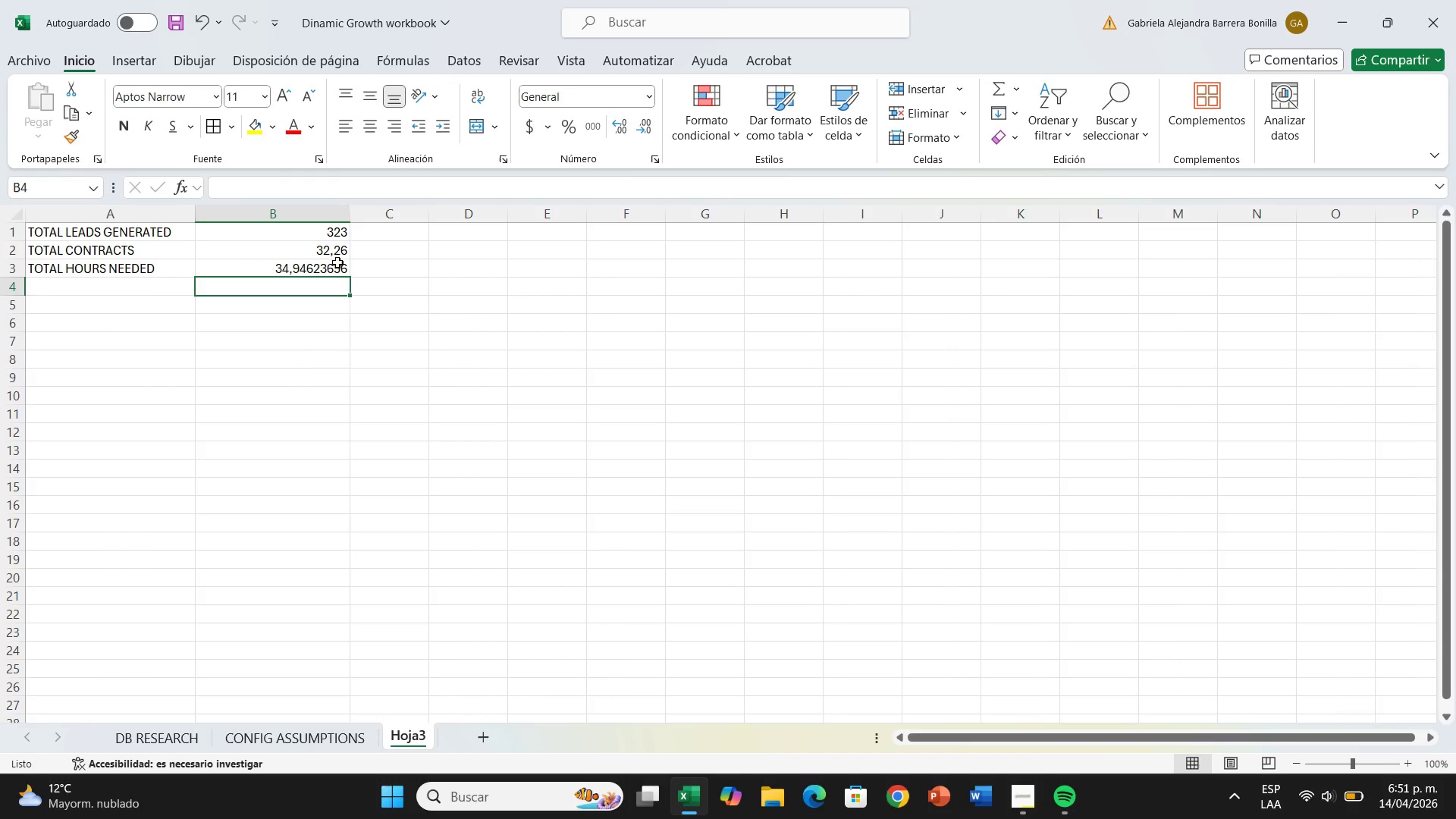 
left_click([330, 268])
 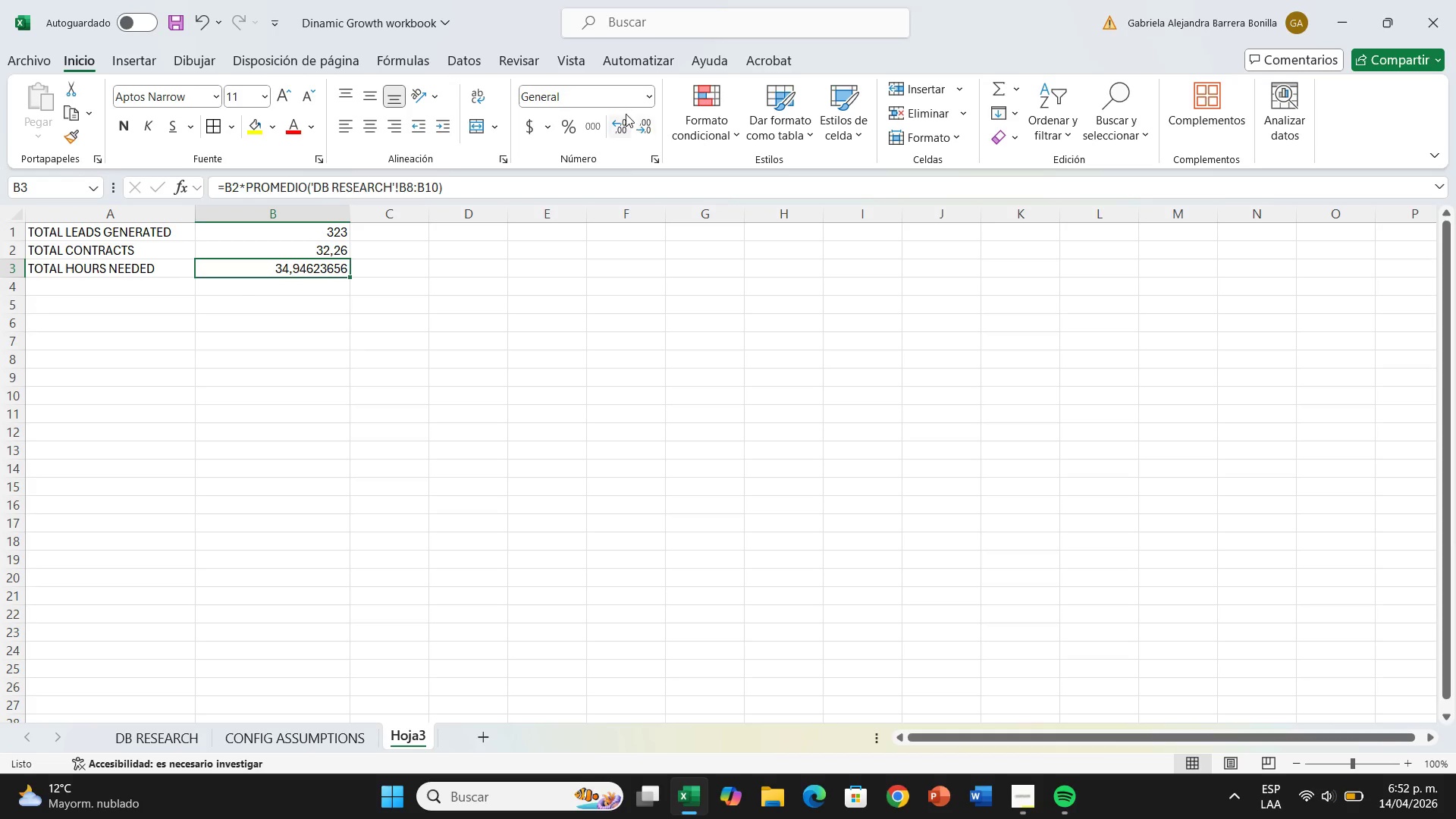 
left_click([649, 101])
 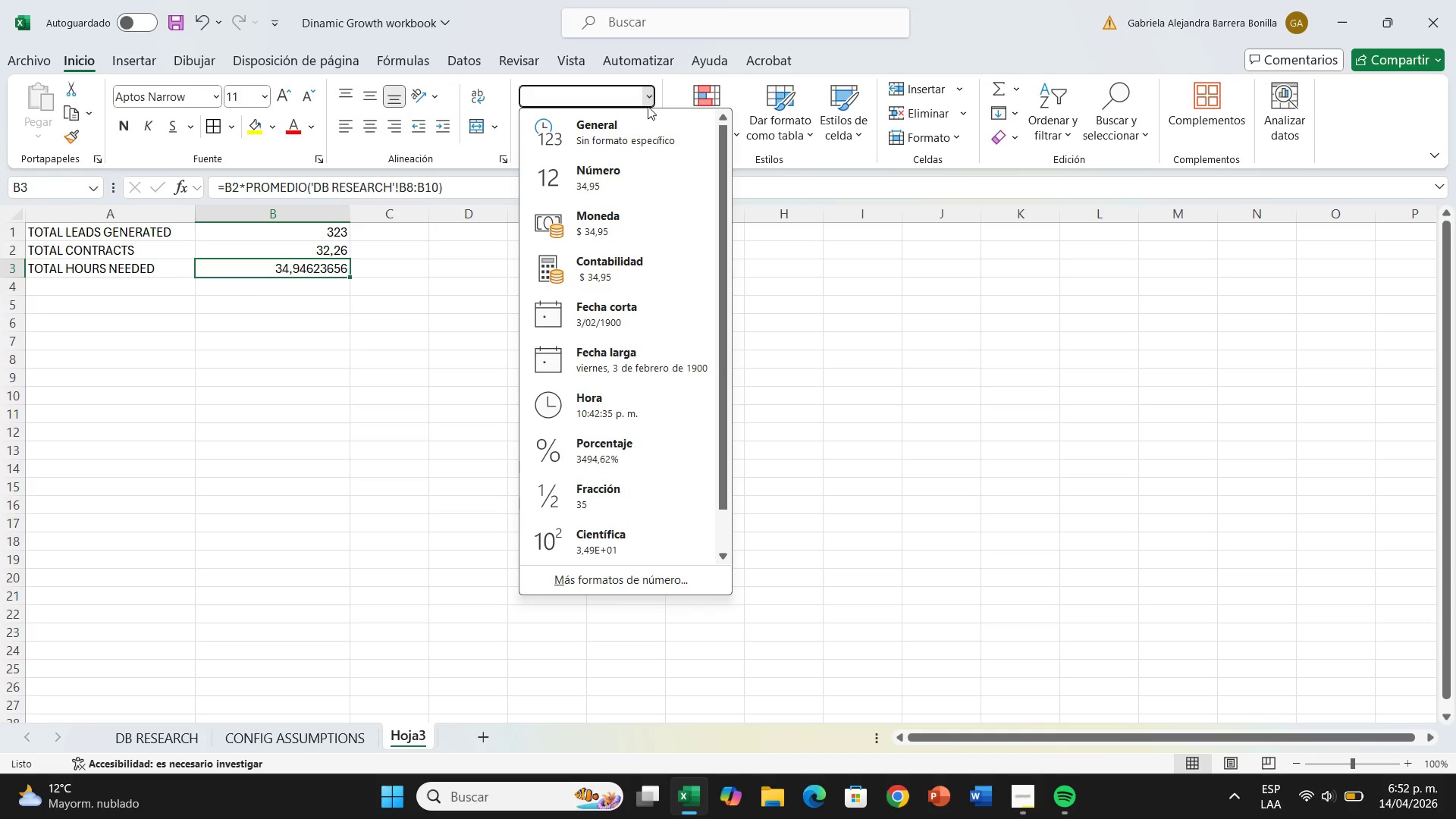 
left_click([646, 101])
 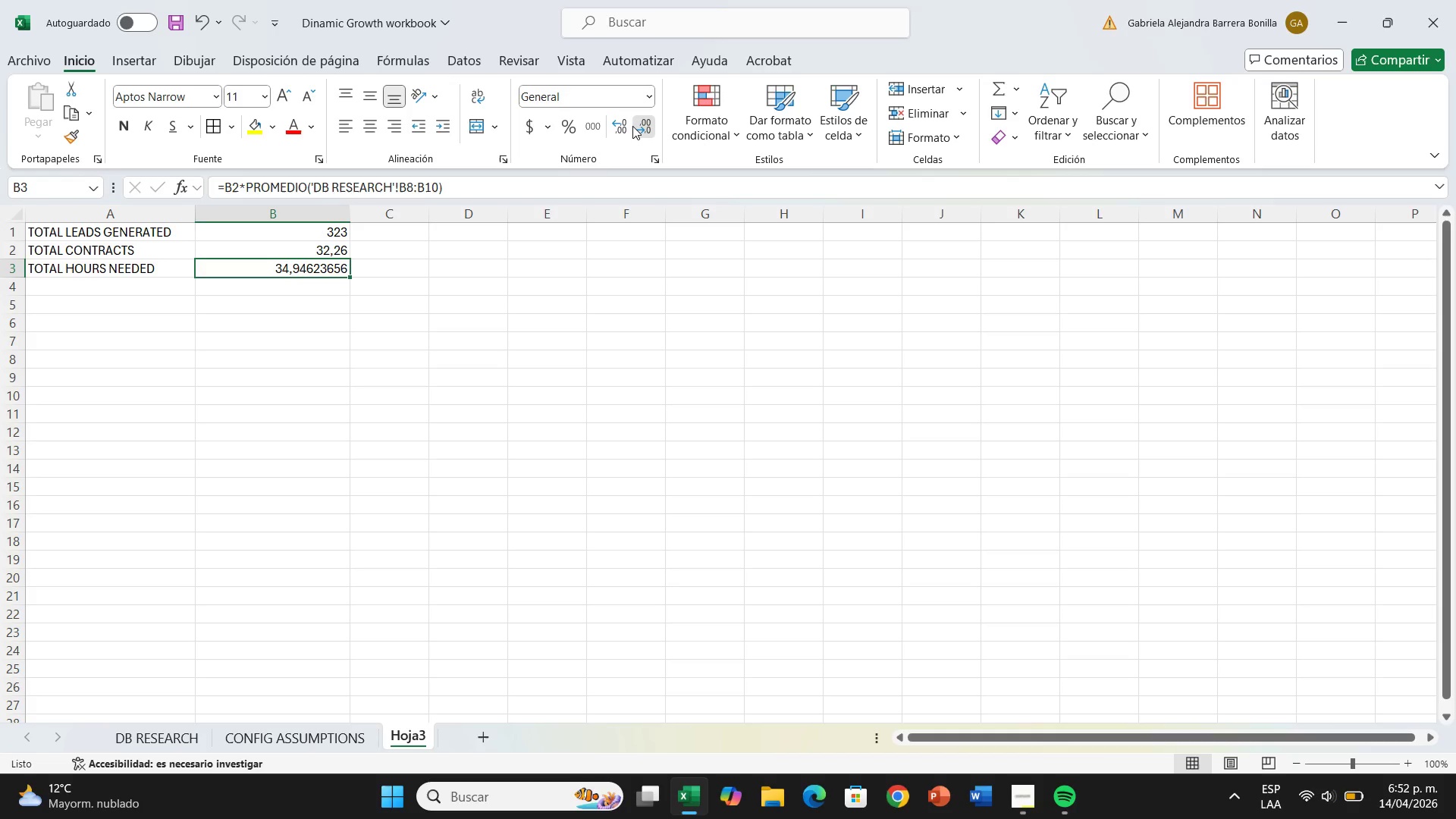 
left_click([632, 126])
 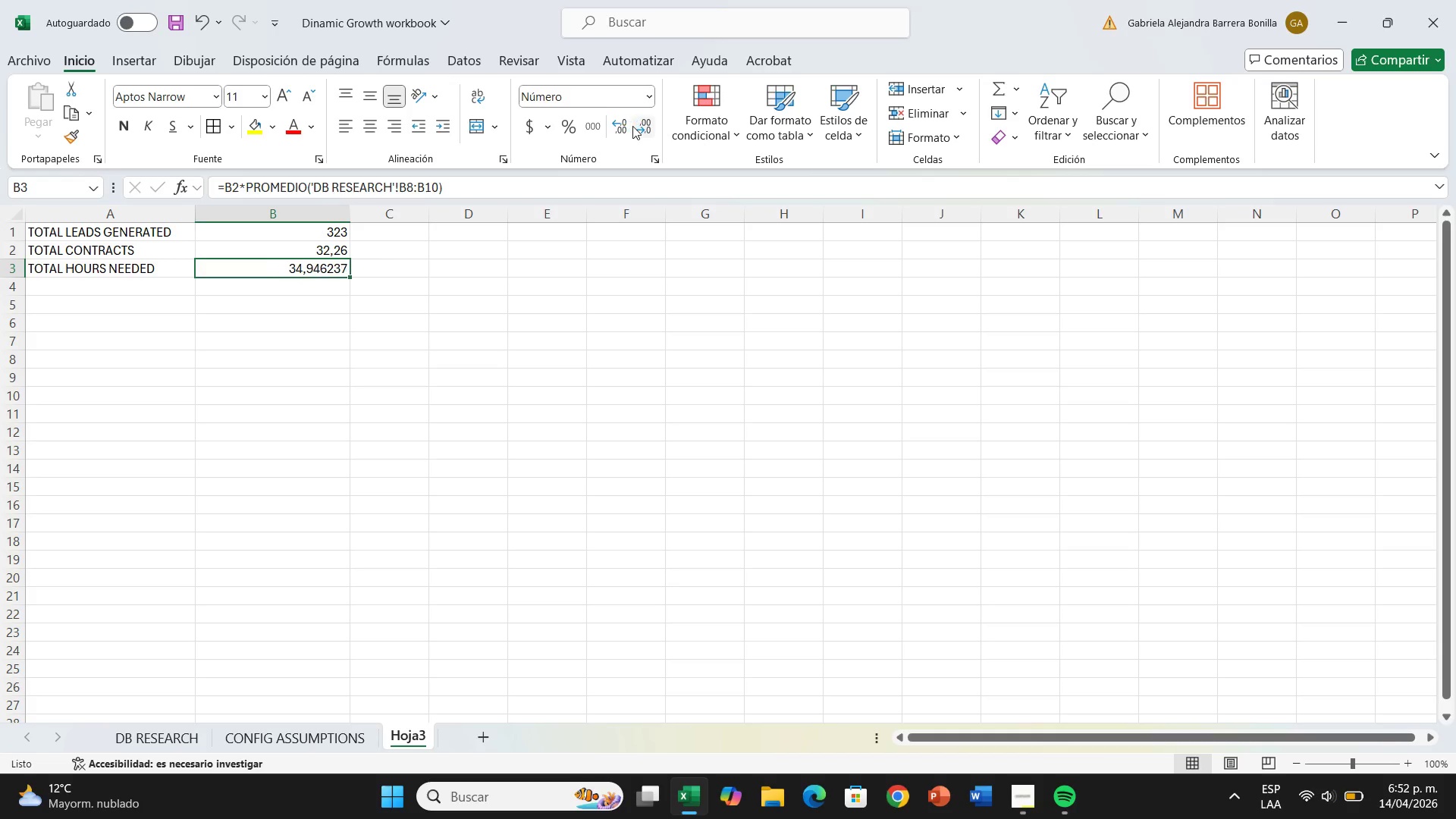 
double_click([632, 126])
 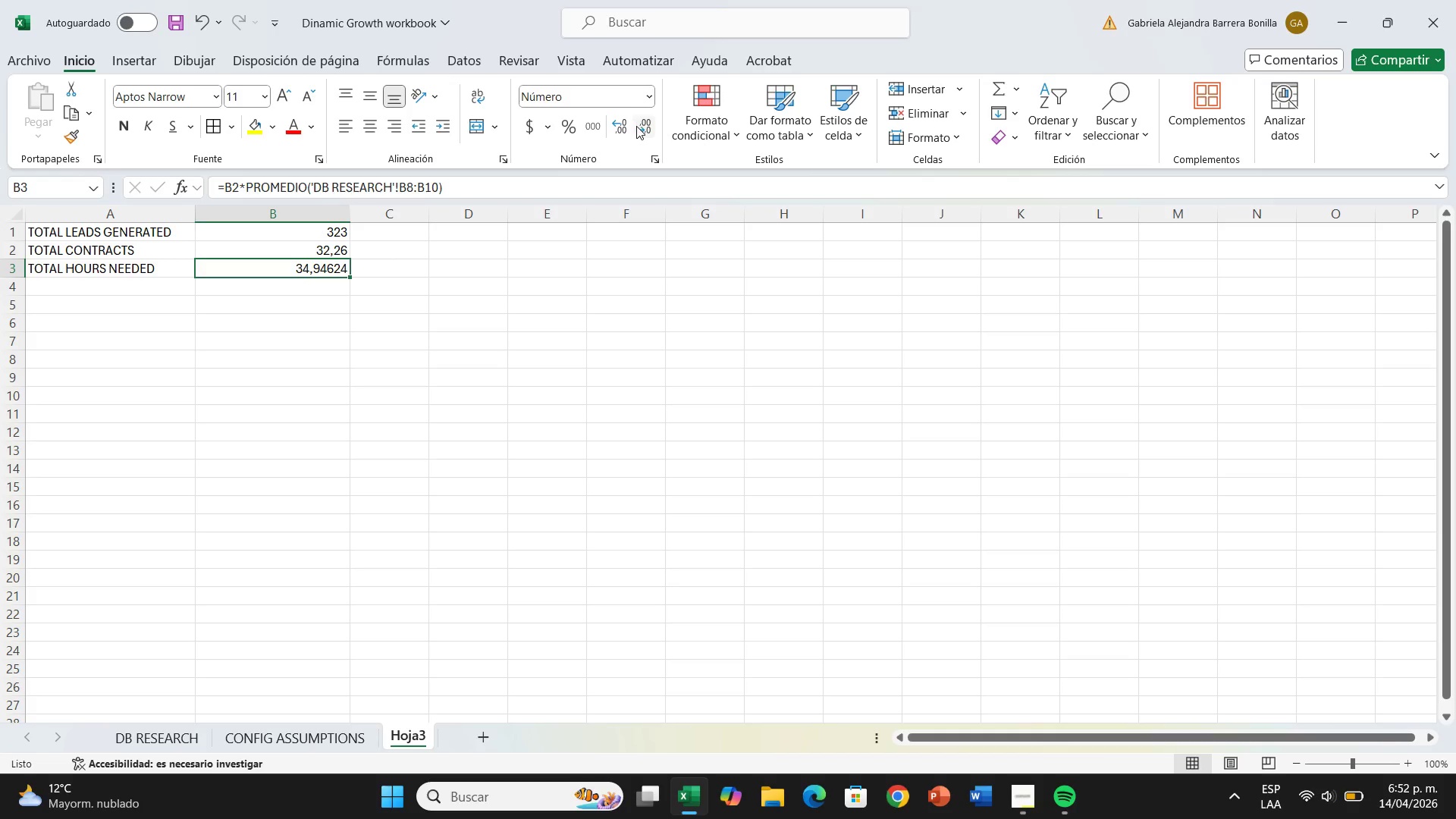 
triple_click([636, 126])
 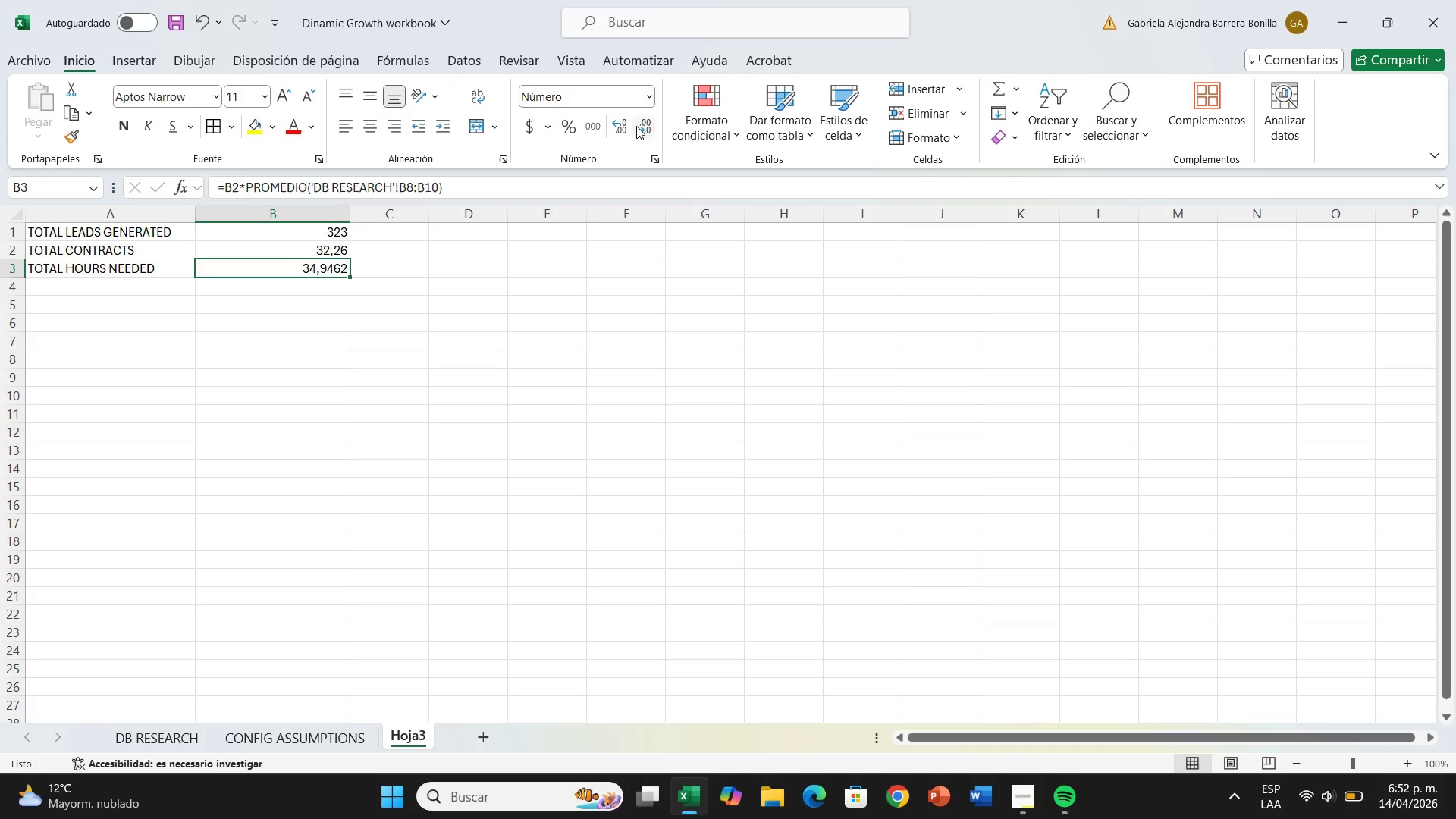 
triple_click([636, 126])
 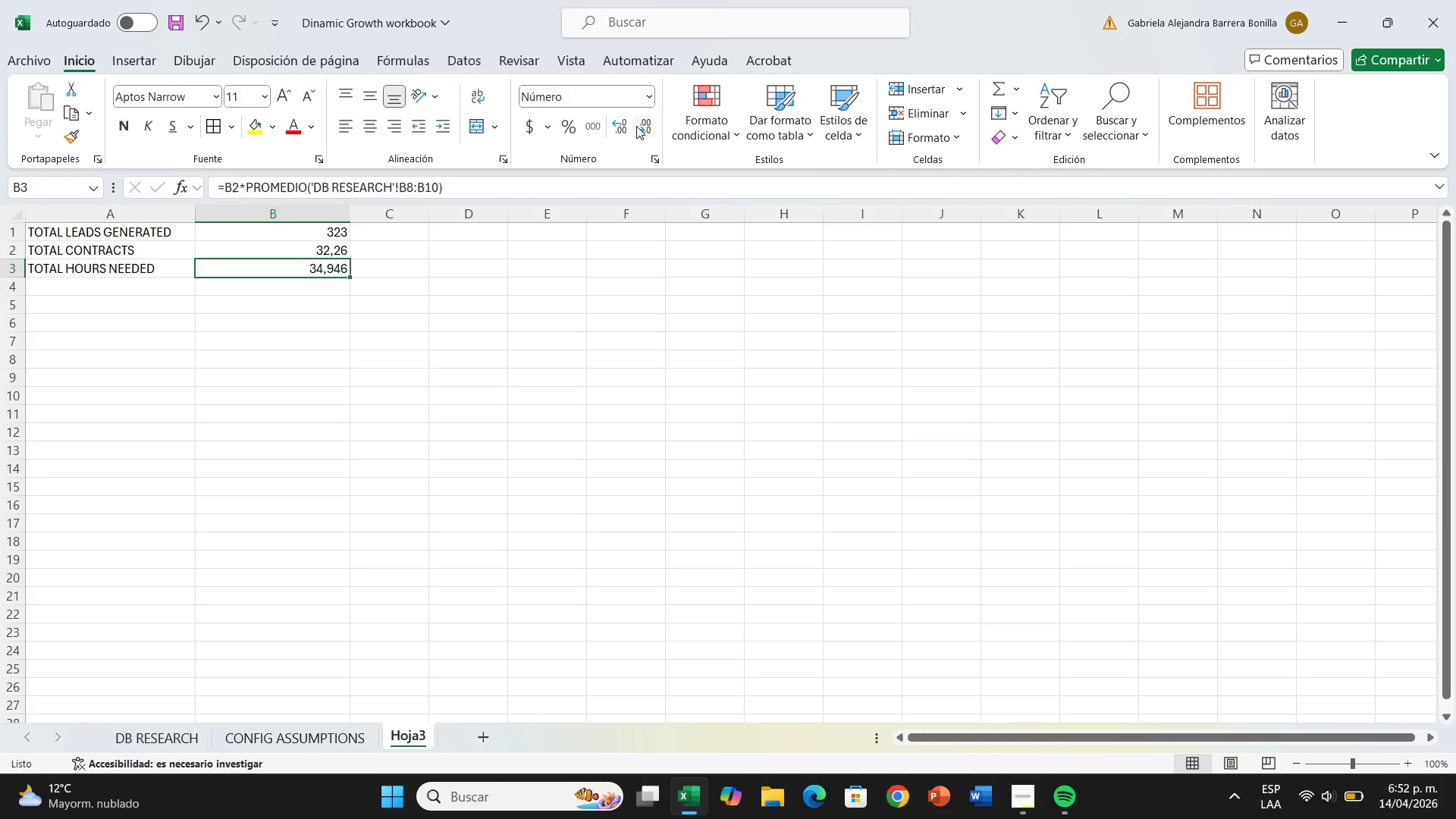 
triple_click([636, 126])
 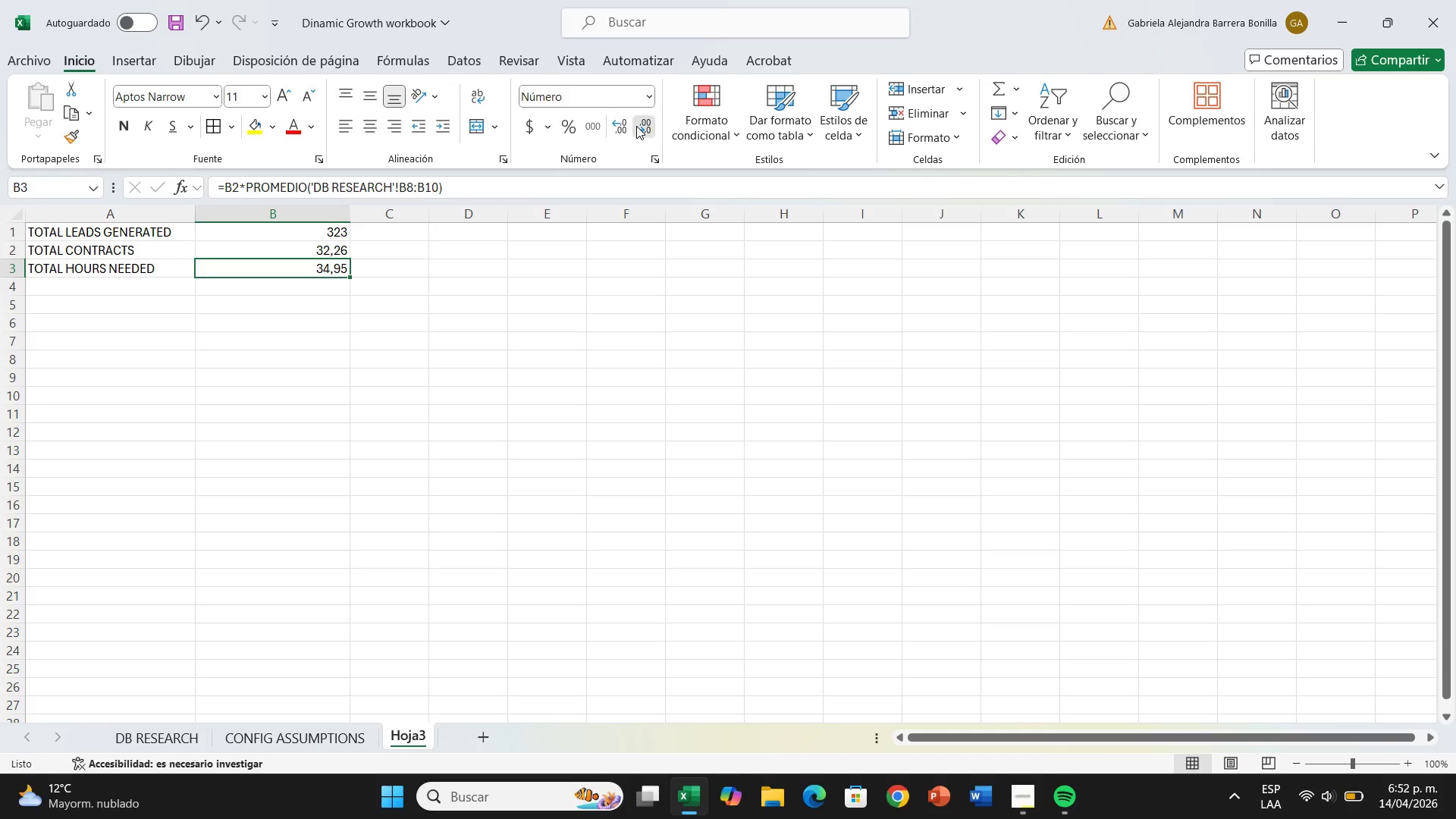 
left_click([636, 126])
 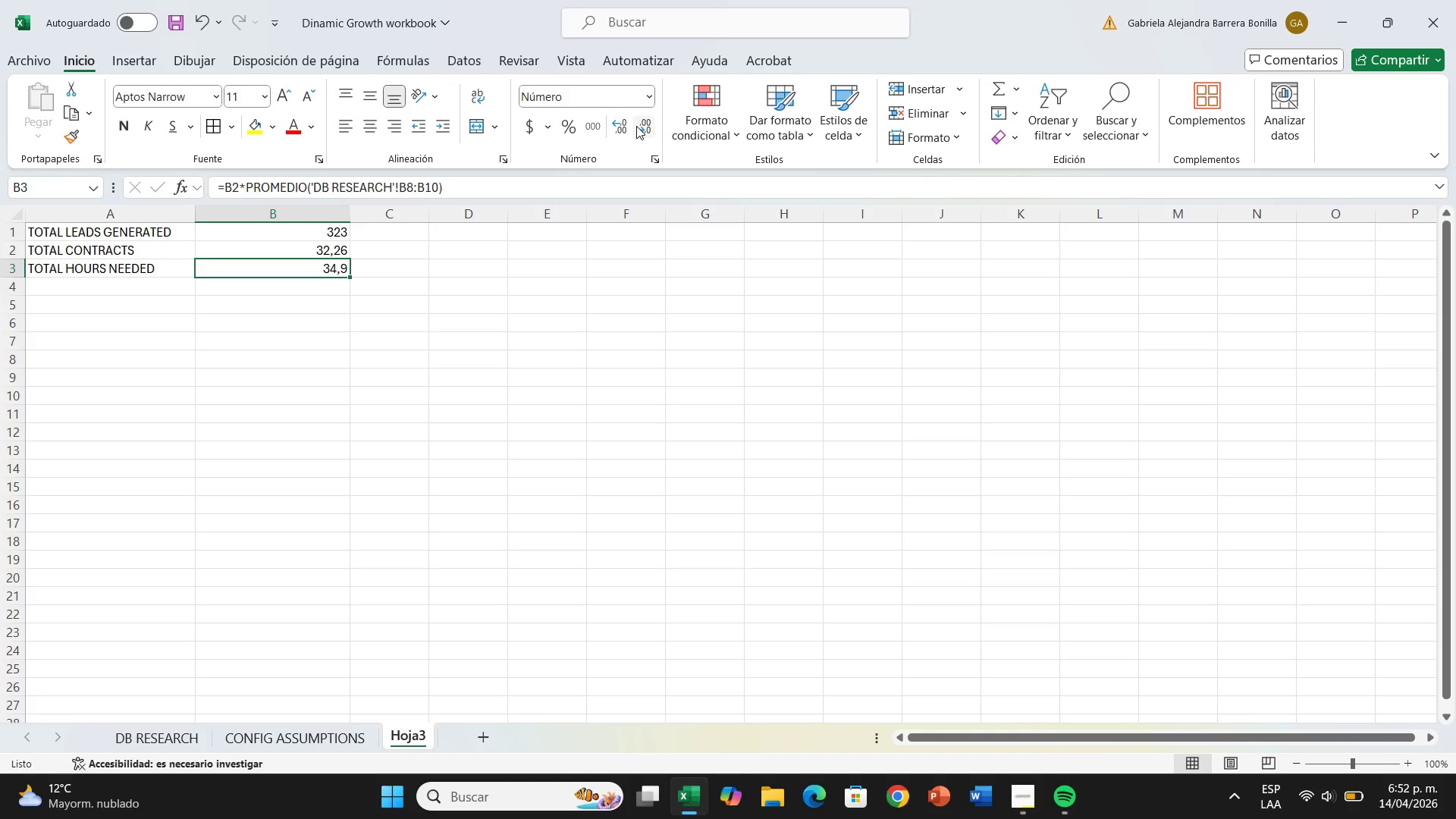 
wait(5.42)
 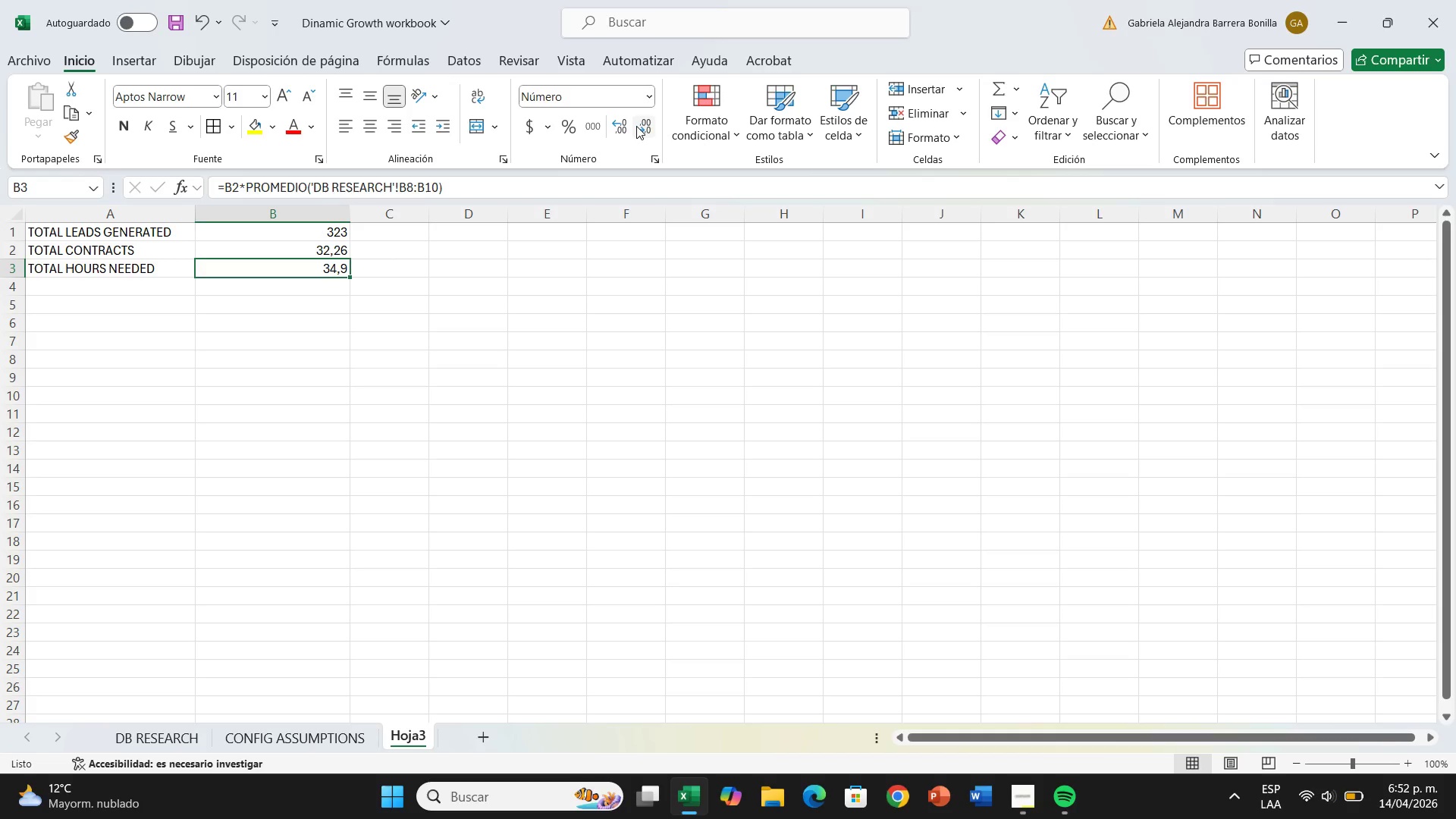 
left_click([636, 126])
 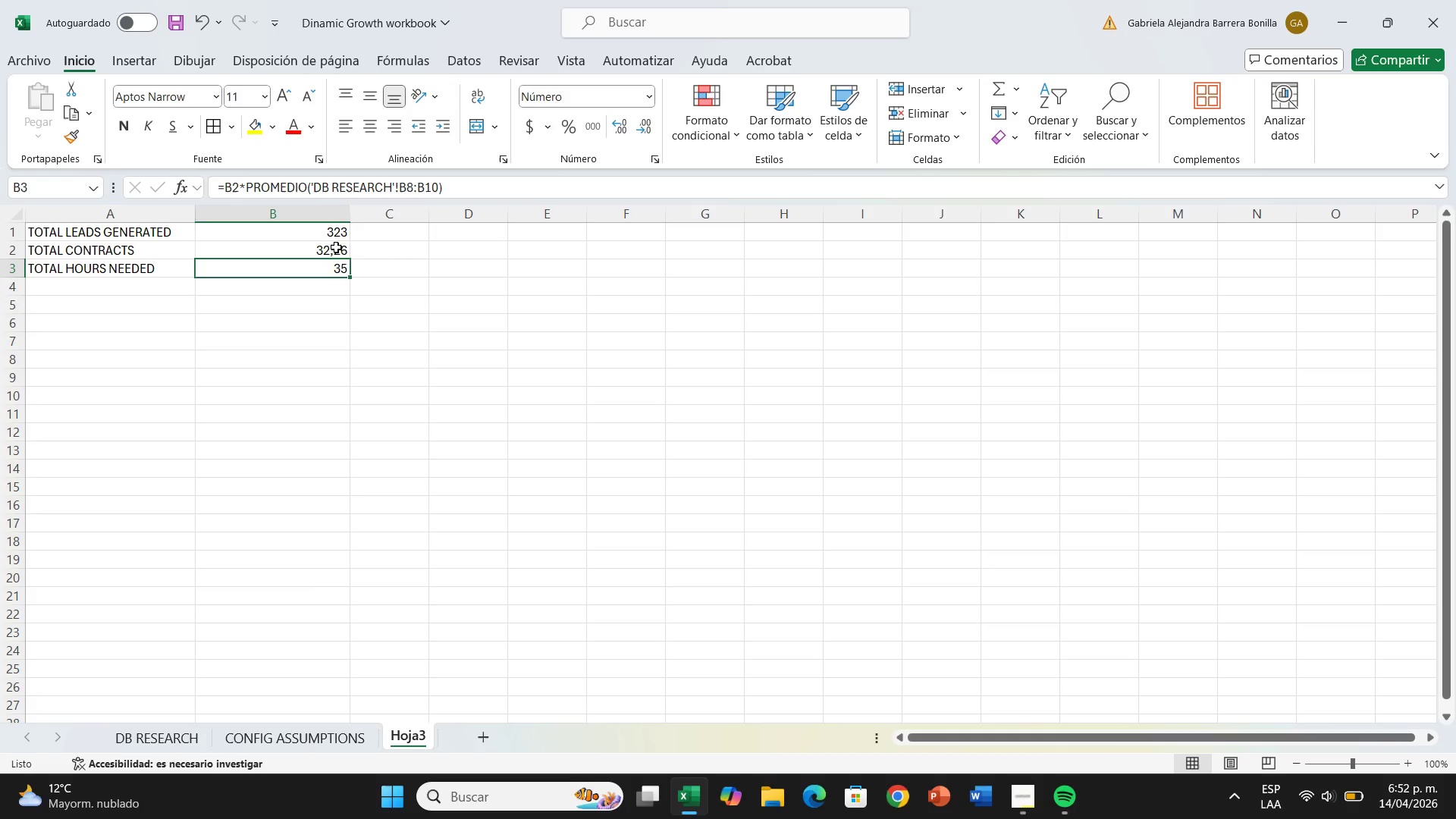 
left_click([336, 247])
 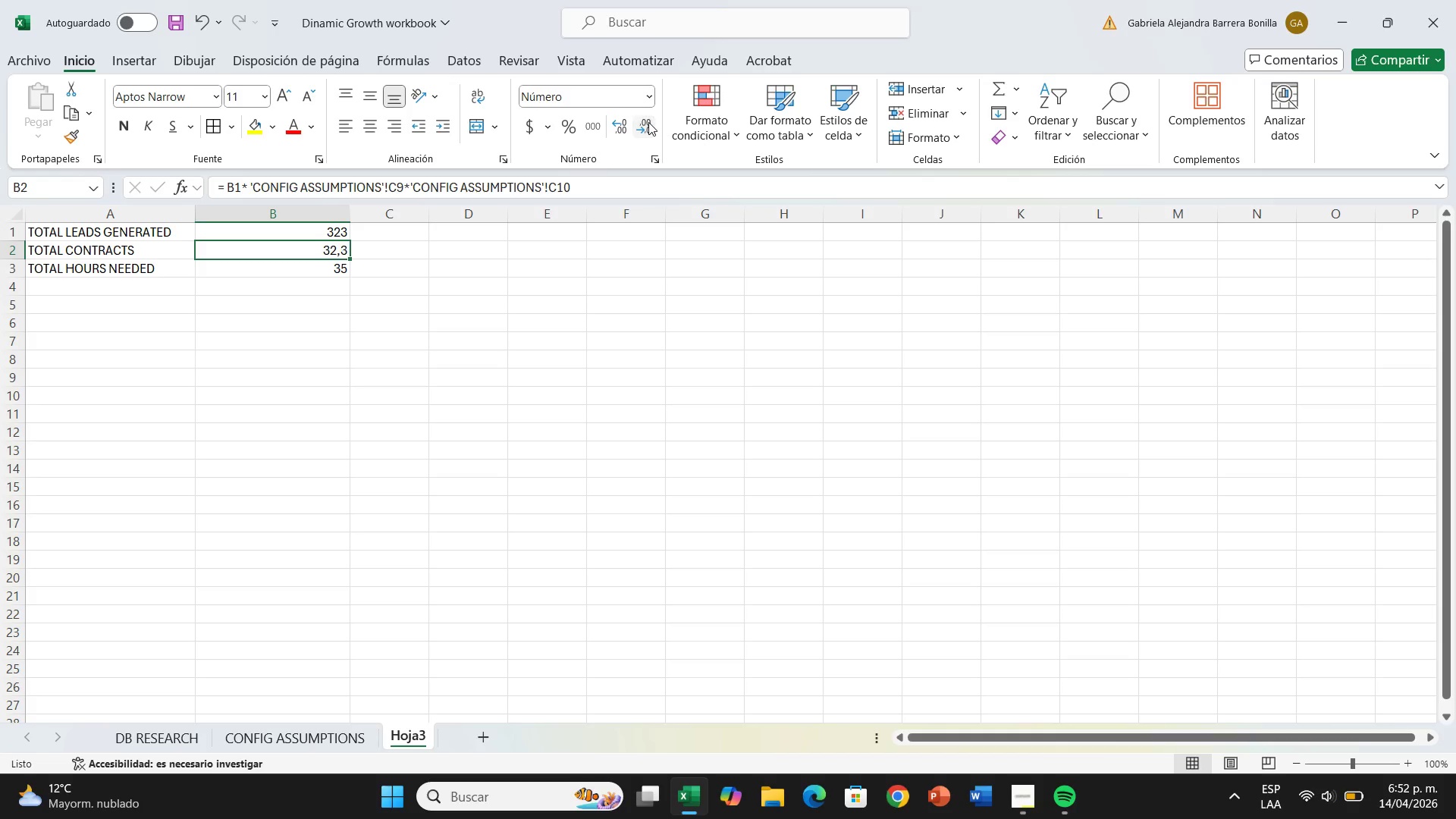 
double_click([648, 122])
 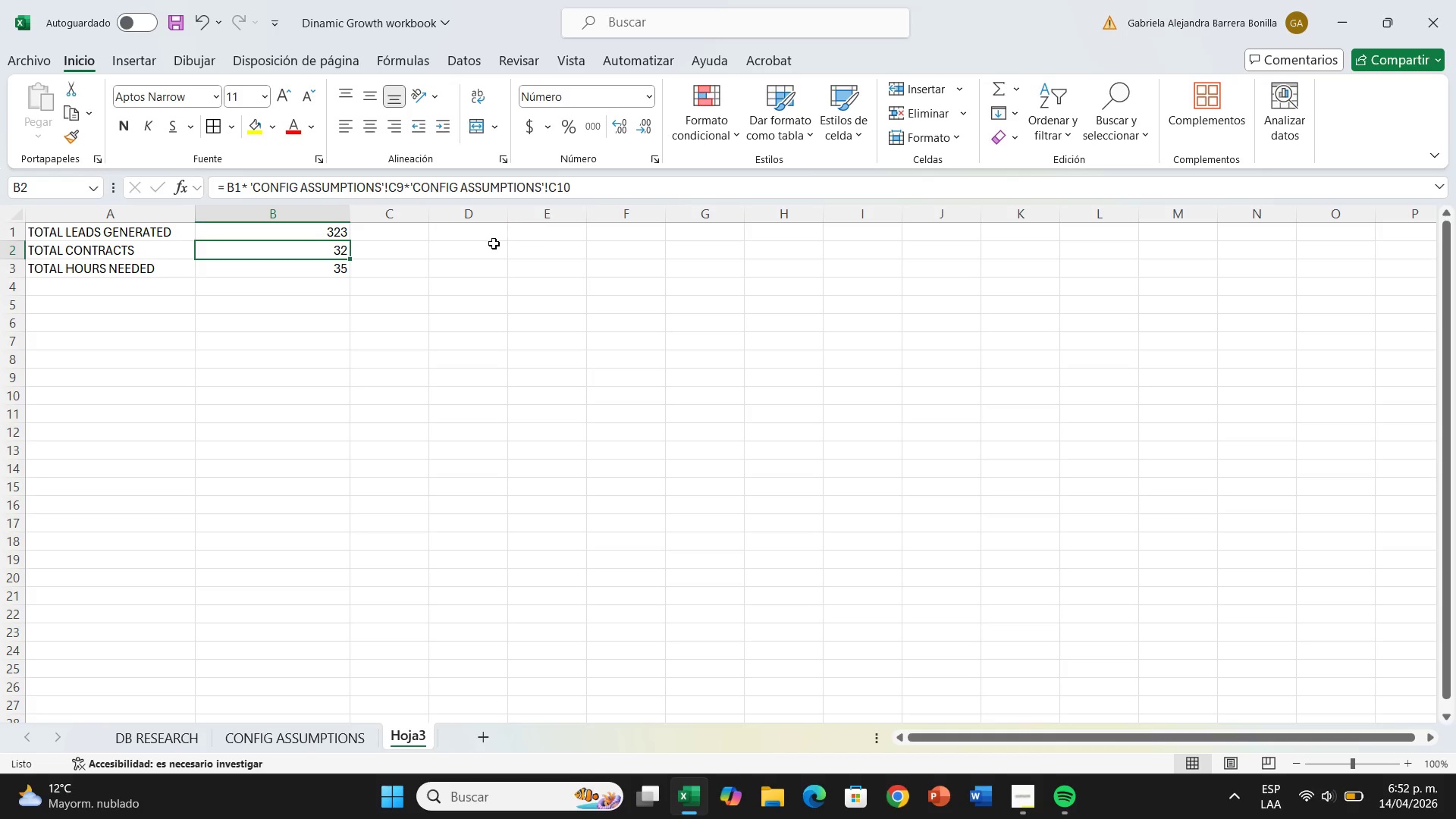 
left_click([494, 243])
 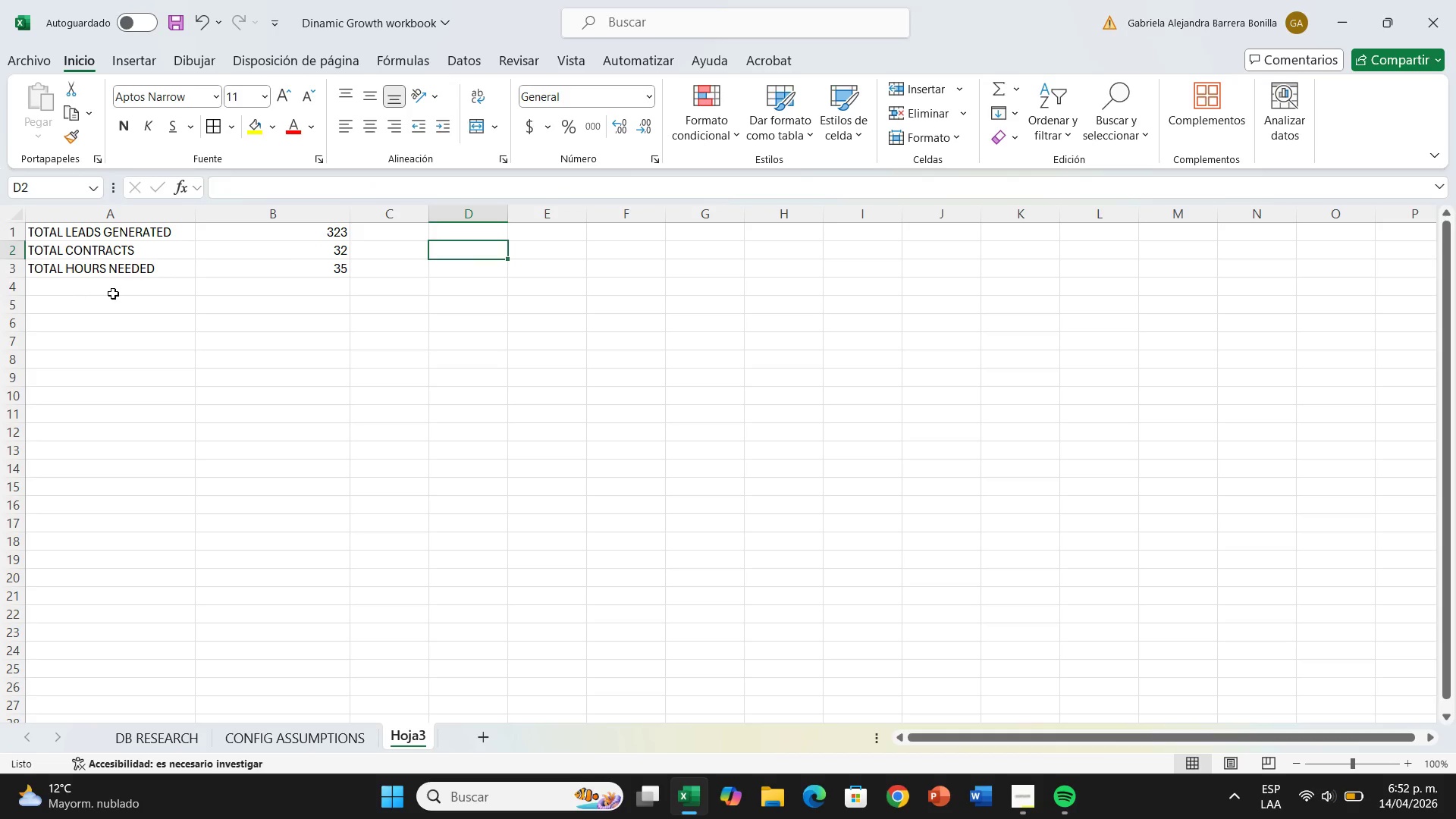 
left_click([113, 293])
 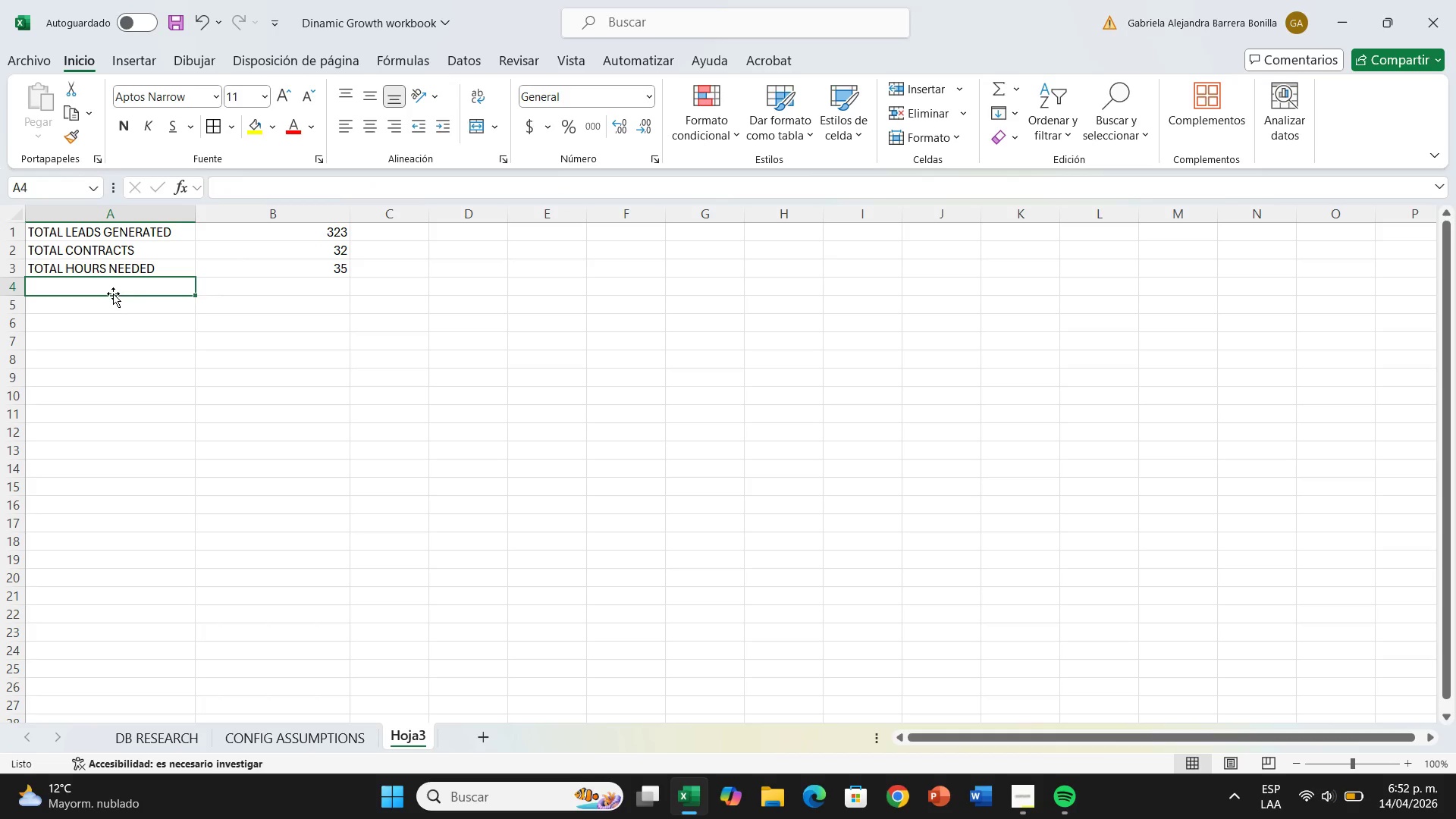 
wait(15.92)
 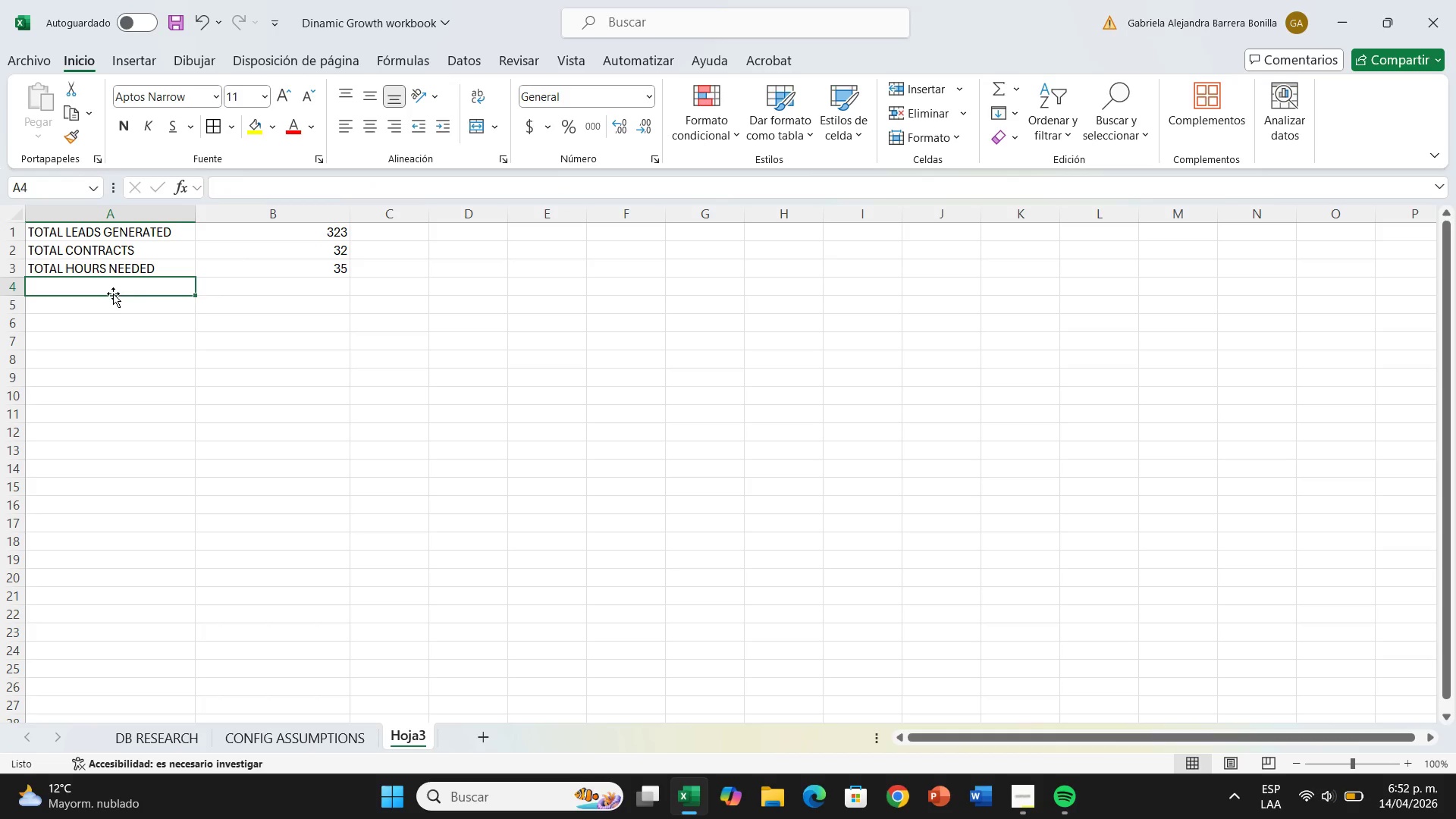 
type(TECH REQUIRED)
 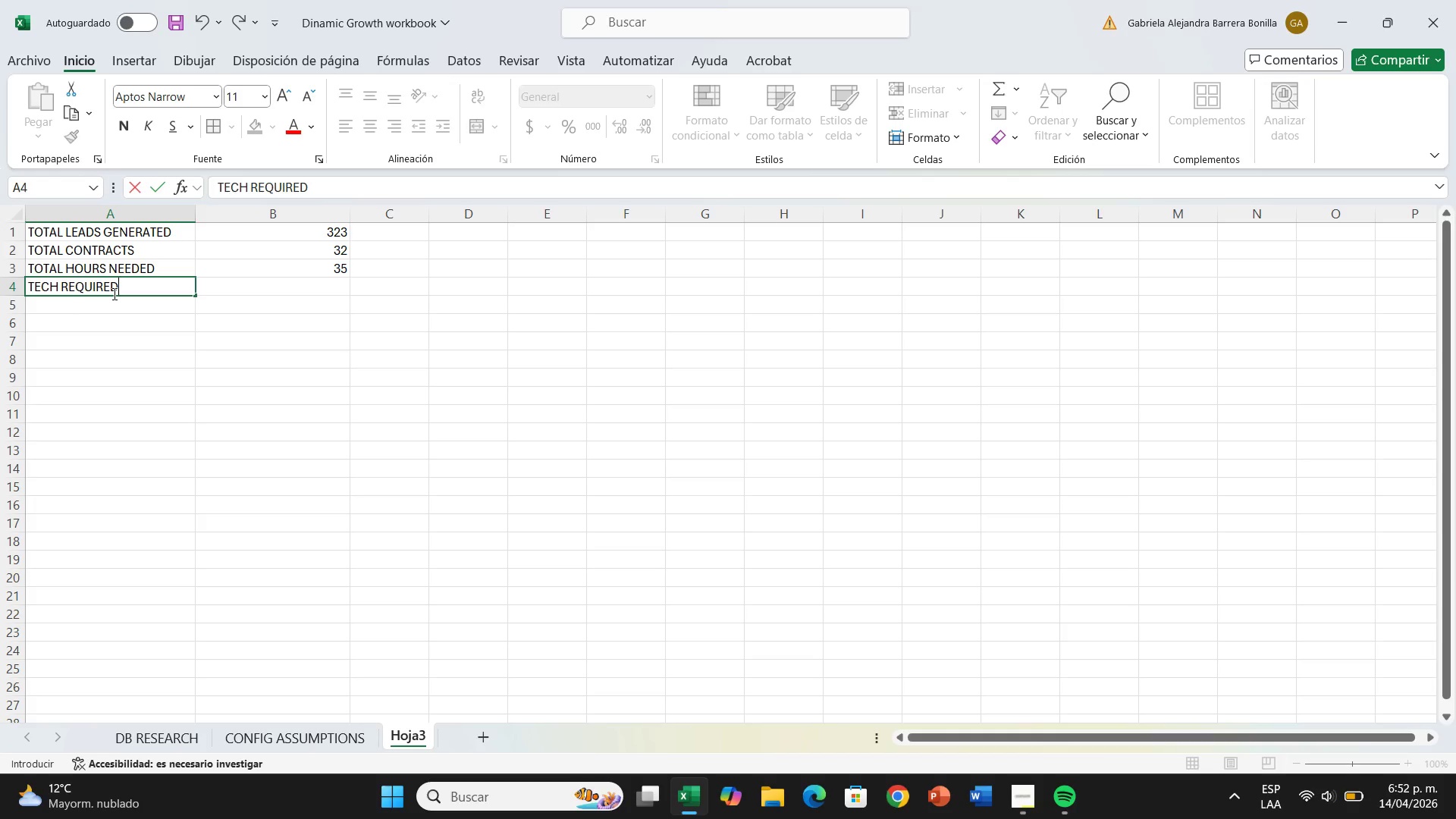 
wait(10.06)
 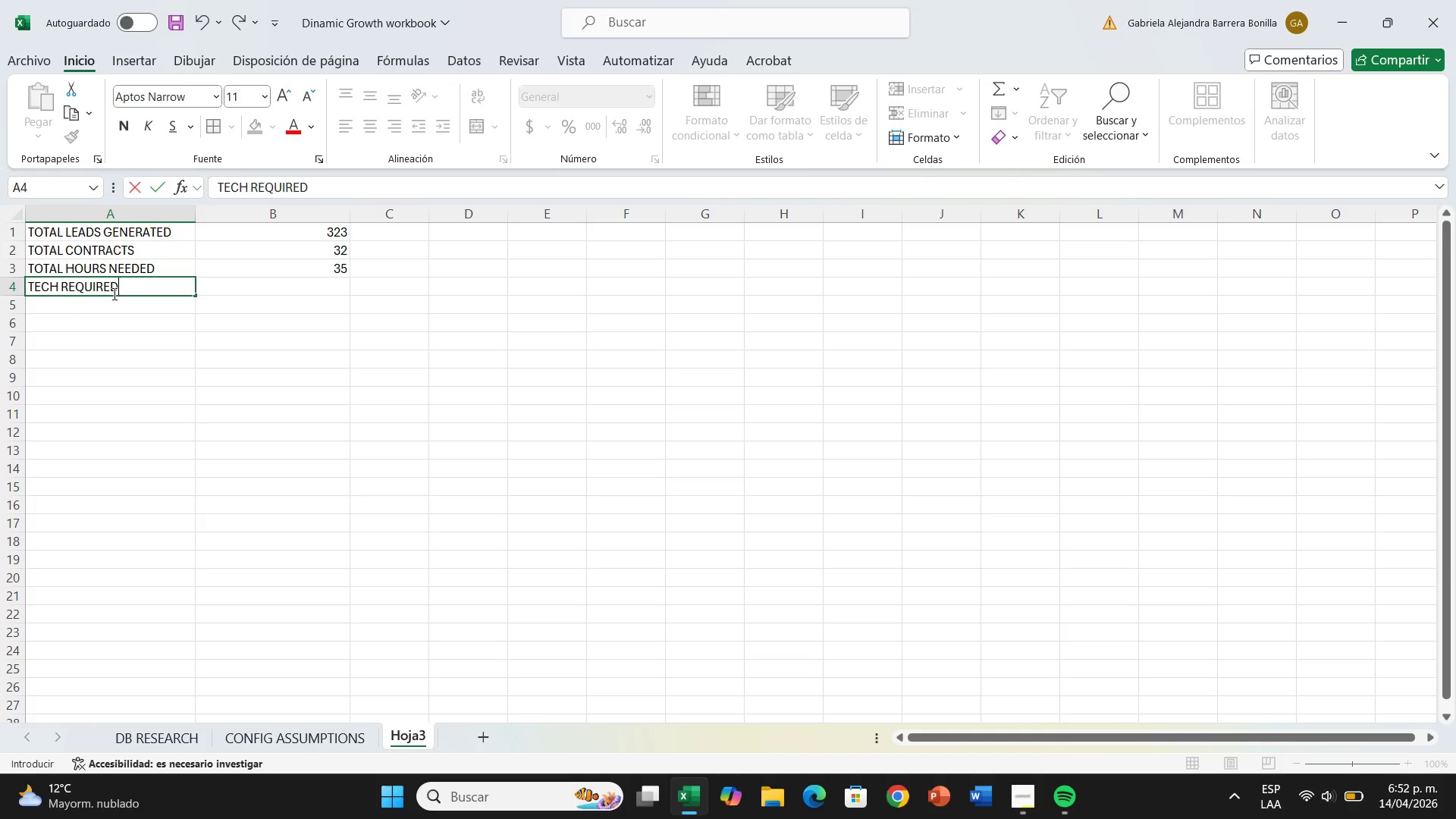 
key(ArrowDown)
 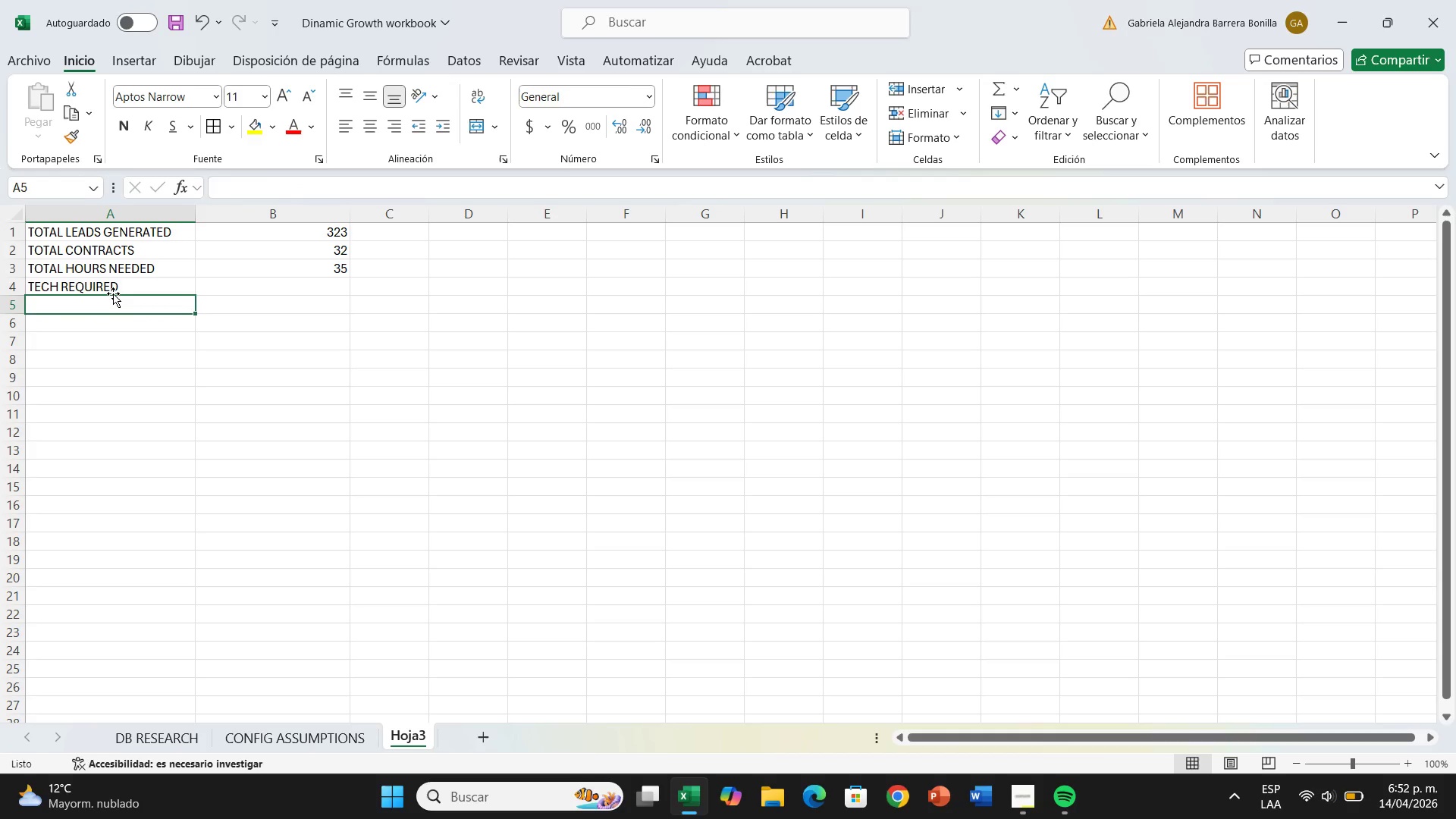 
type(PROJECT REVENUE)
 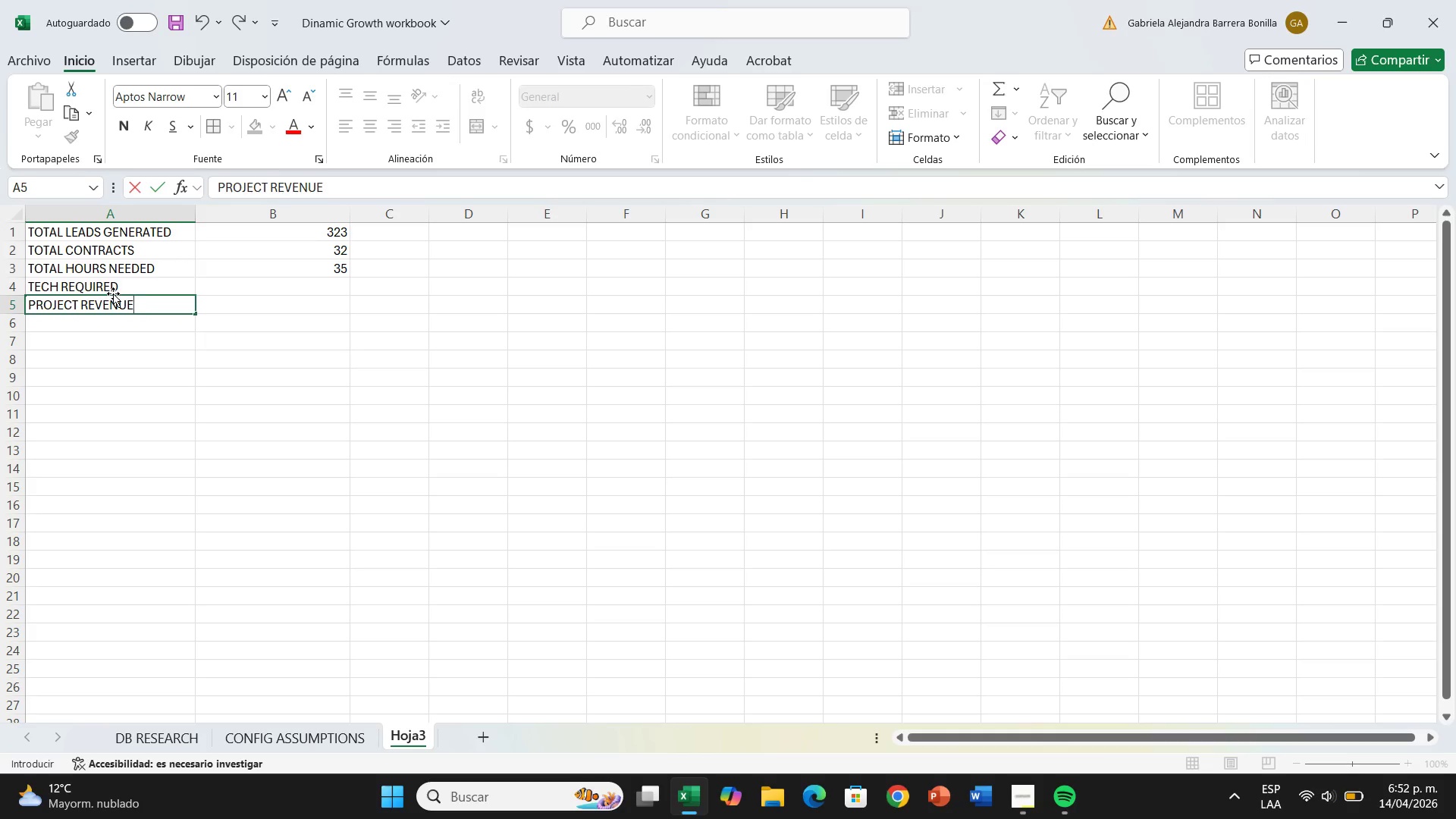 
key(ArrowDown)
 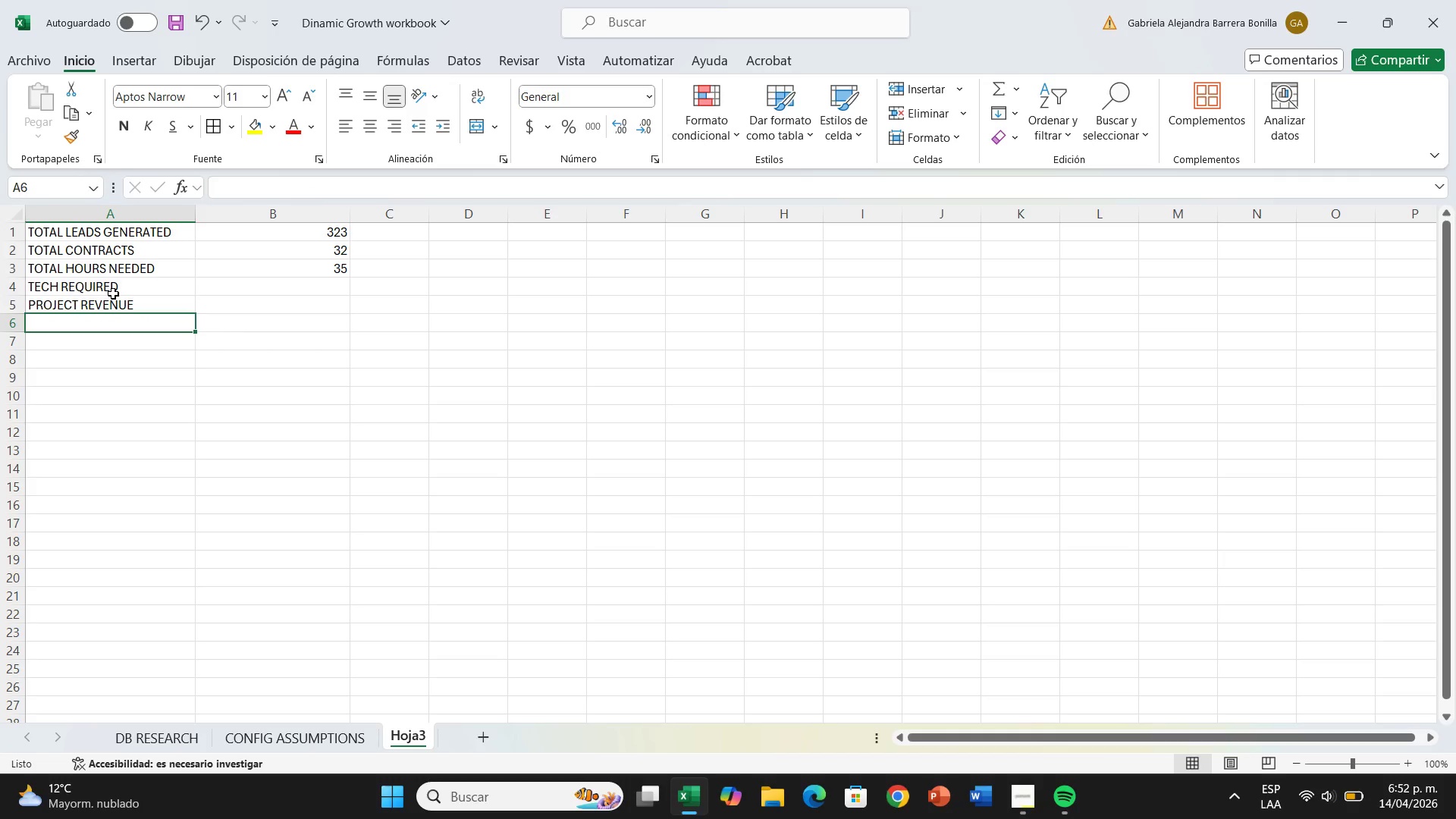 
type(R)
key(Backspace)
type(TOTAL LABOR COST)
 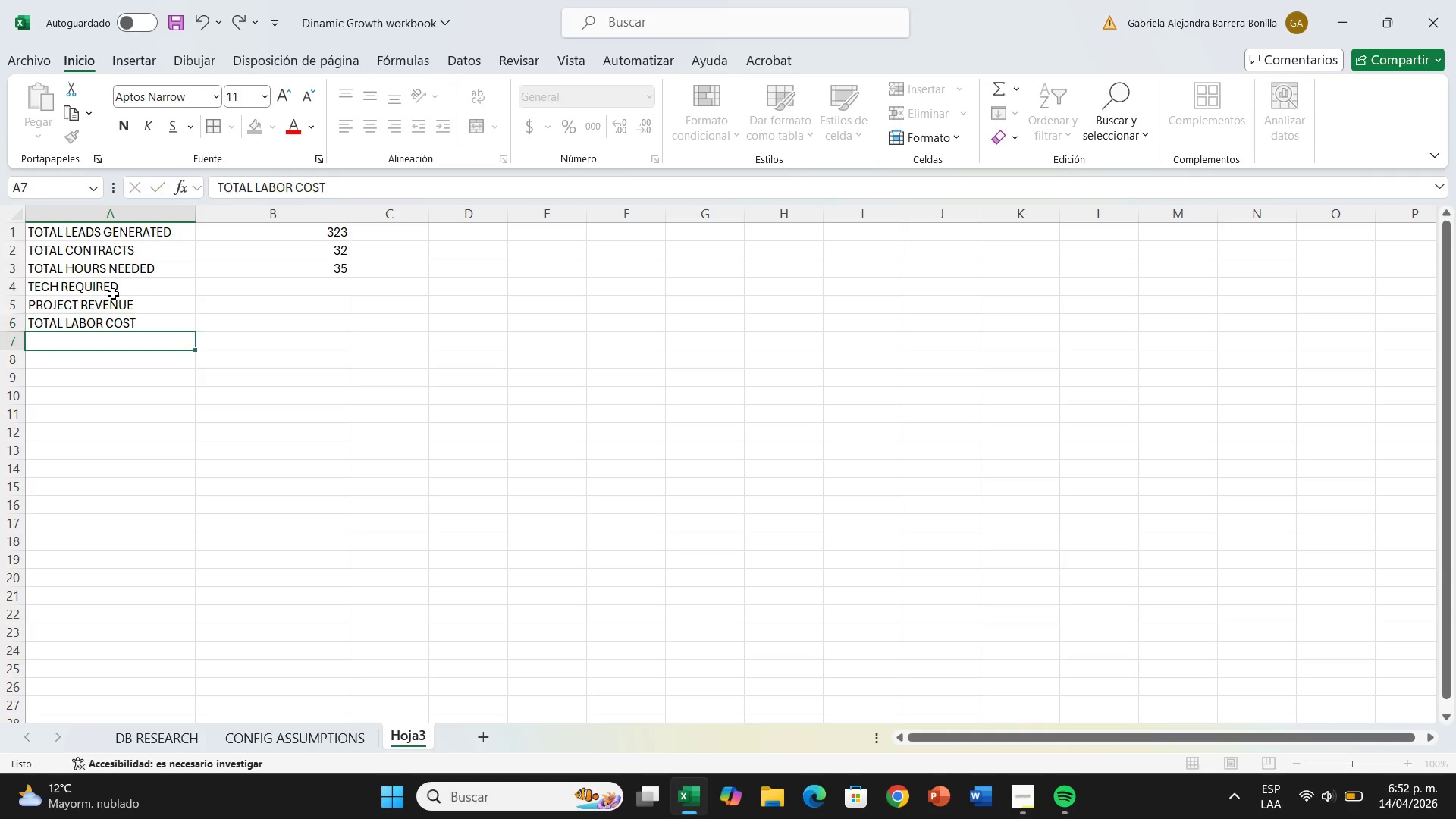 
key(ArrowDown)
 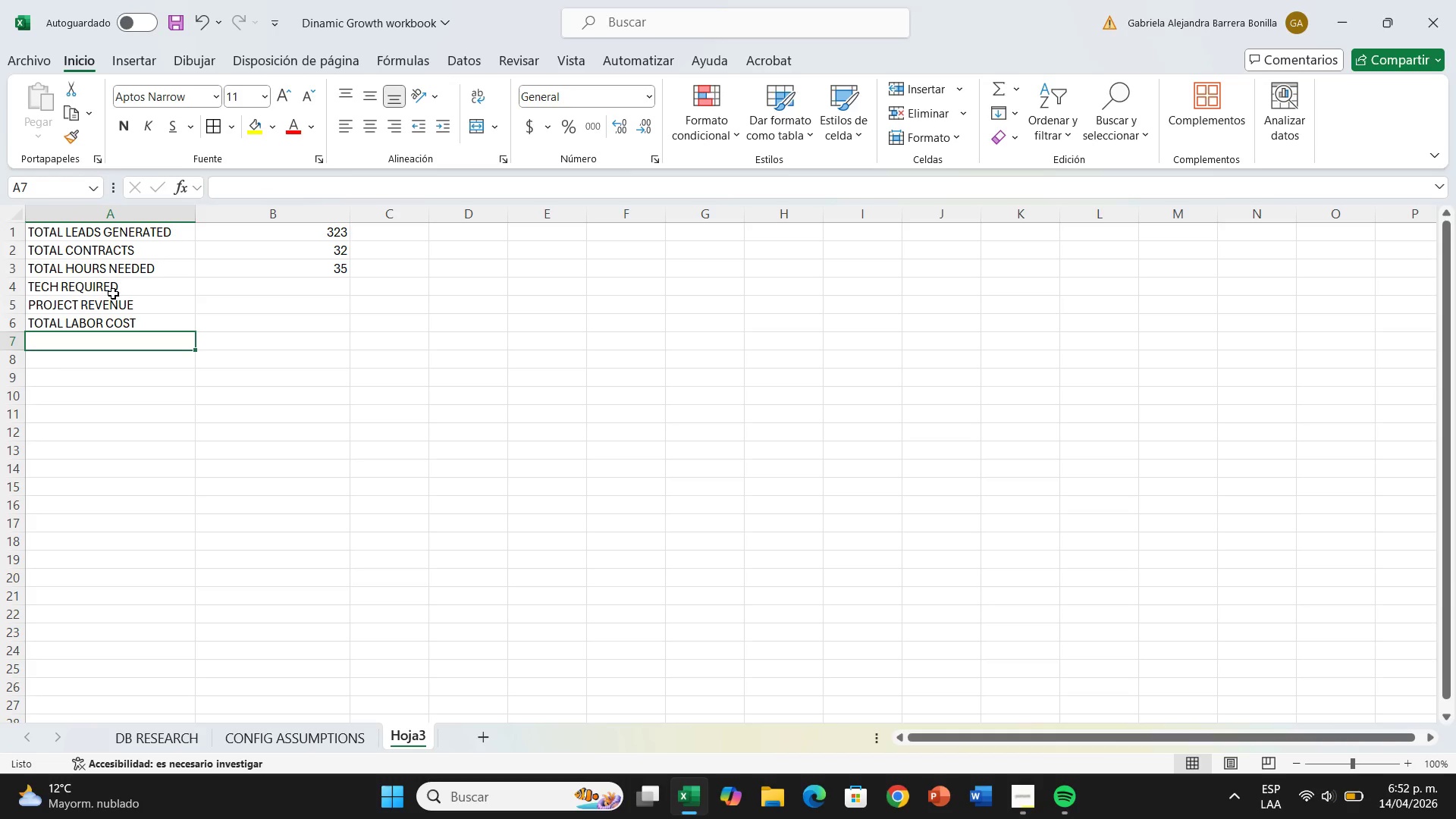 
key(ArrowRight)
 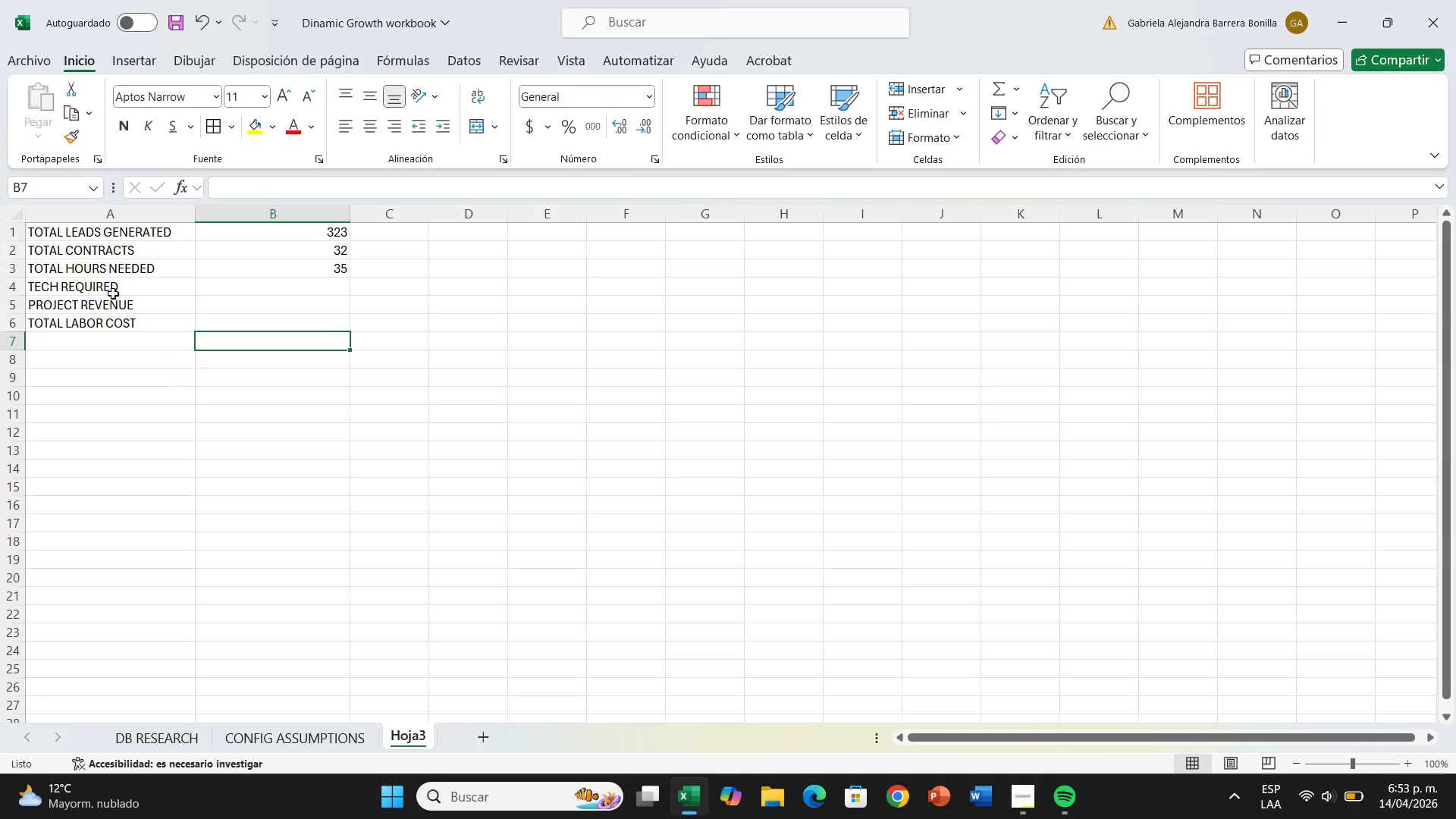 
key(ArrowUp)
 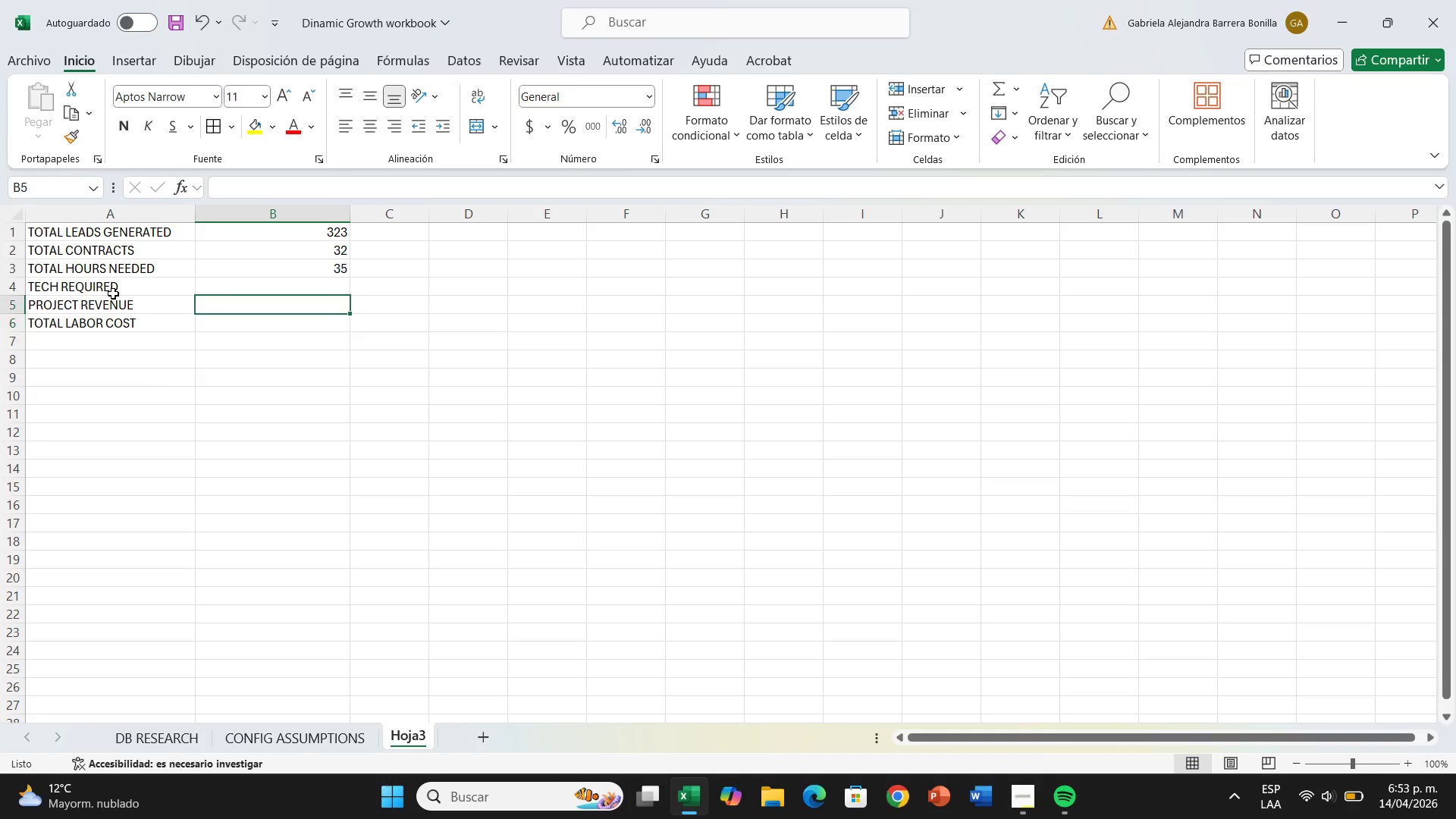 
key(ArrowUp)
 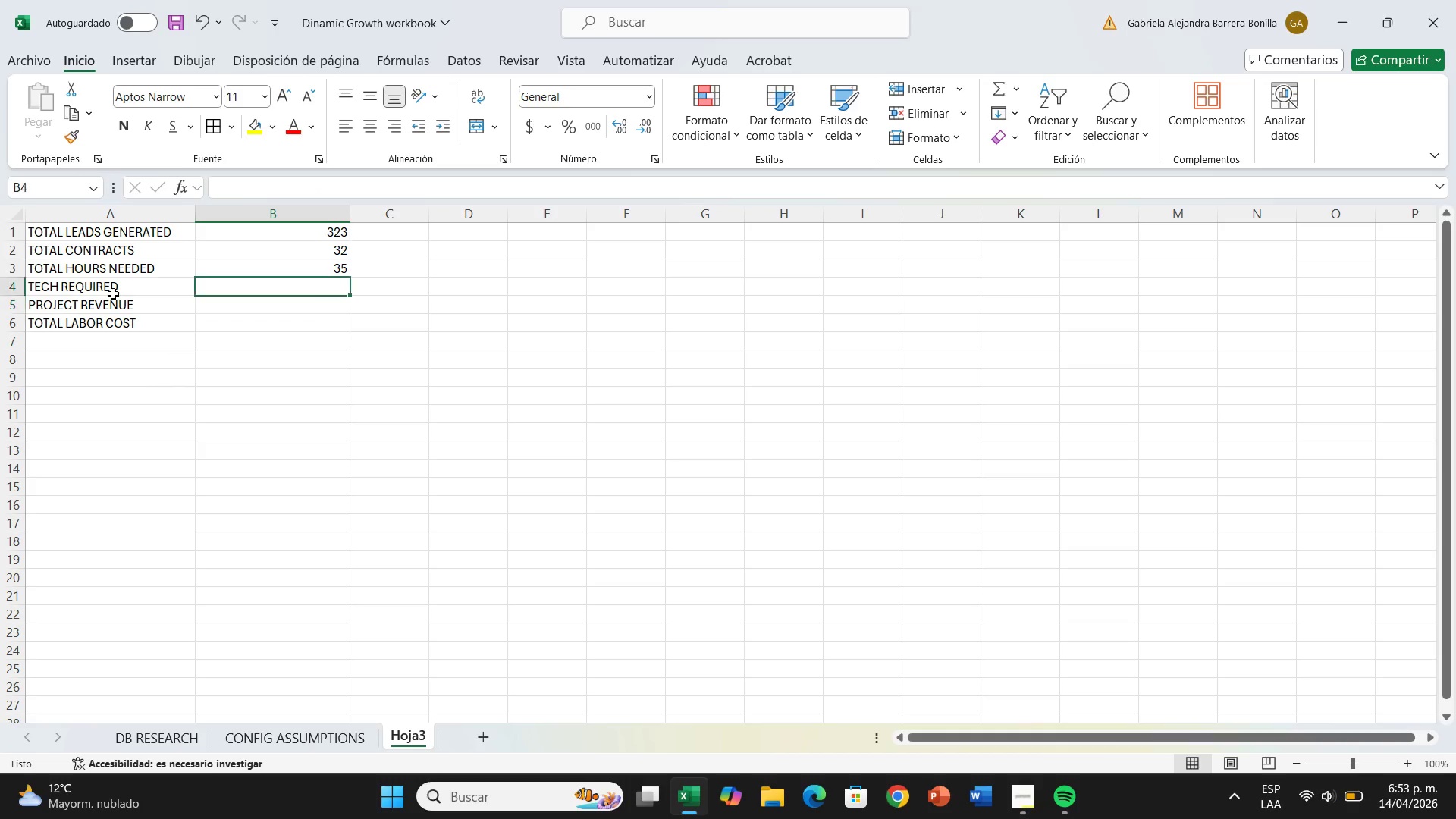 
key(ArrowUp)
 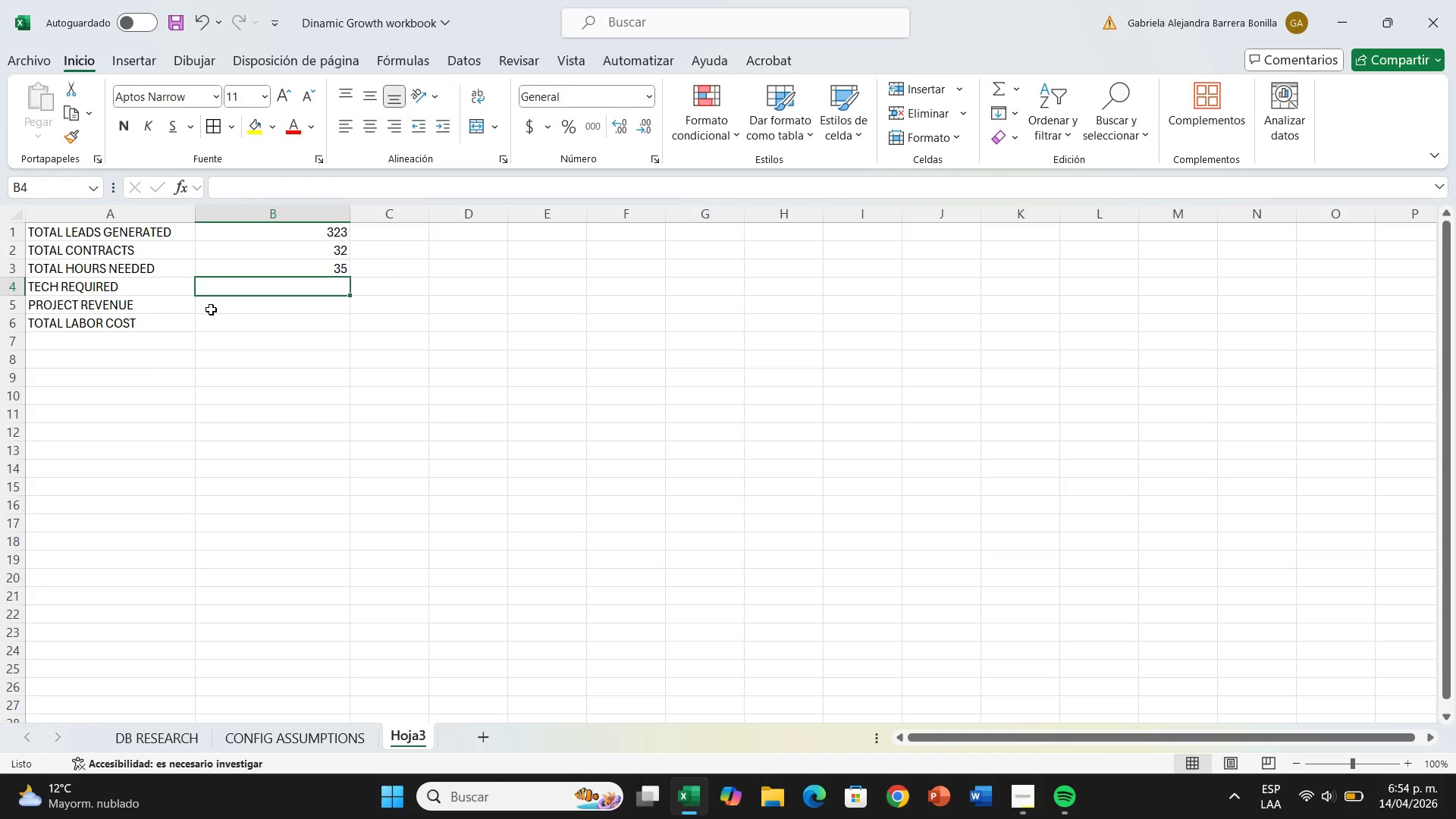 
wait(79.52)
 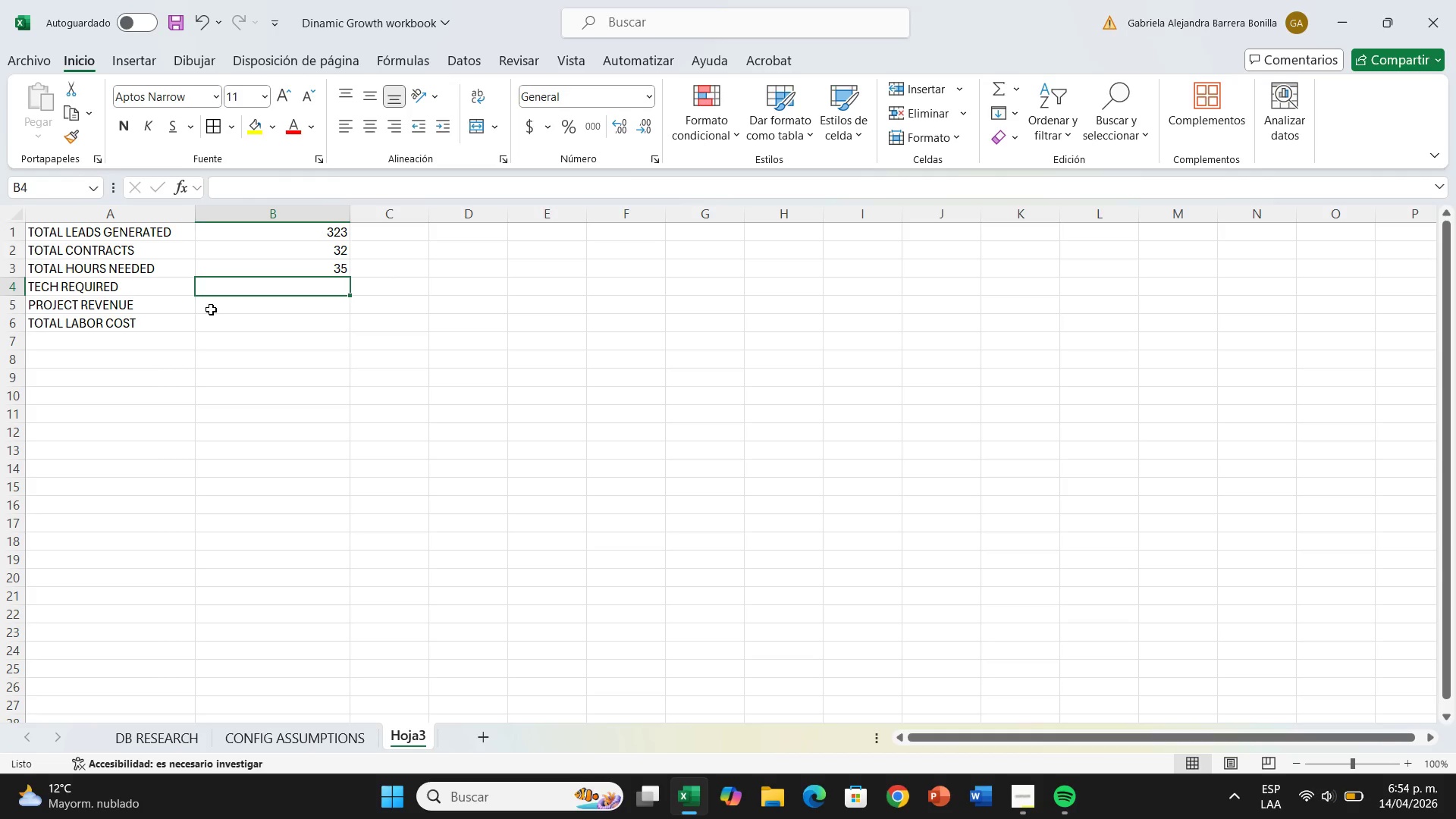 
left_click([234, 281])
 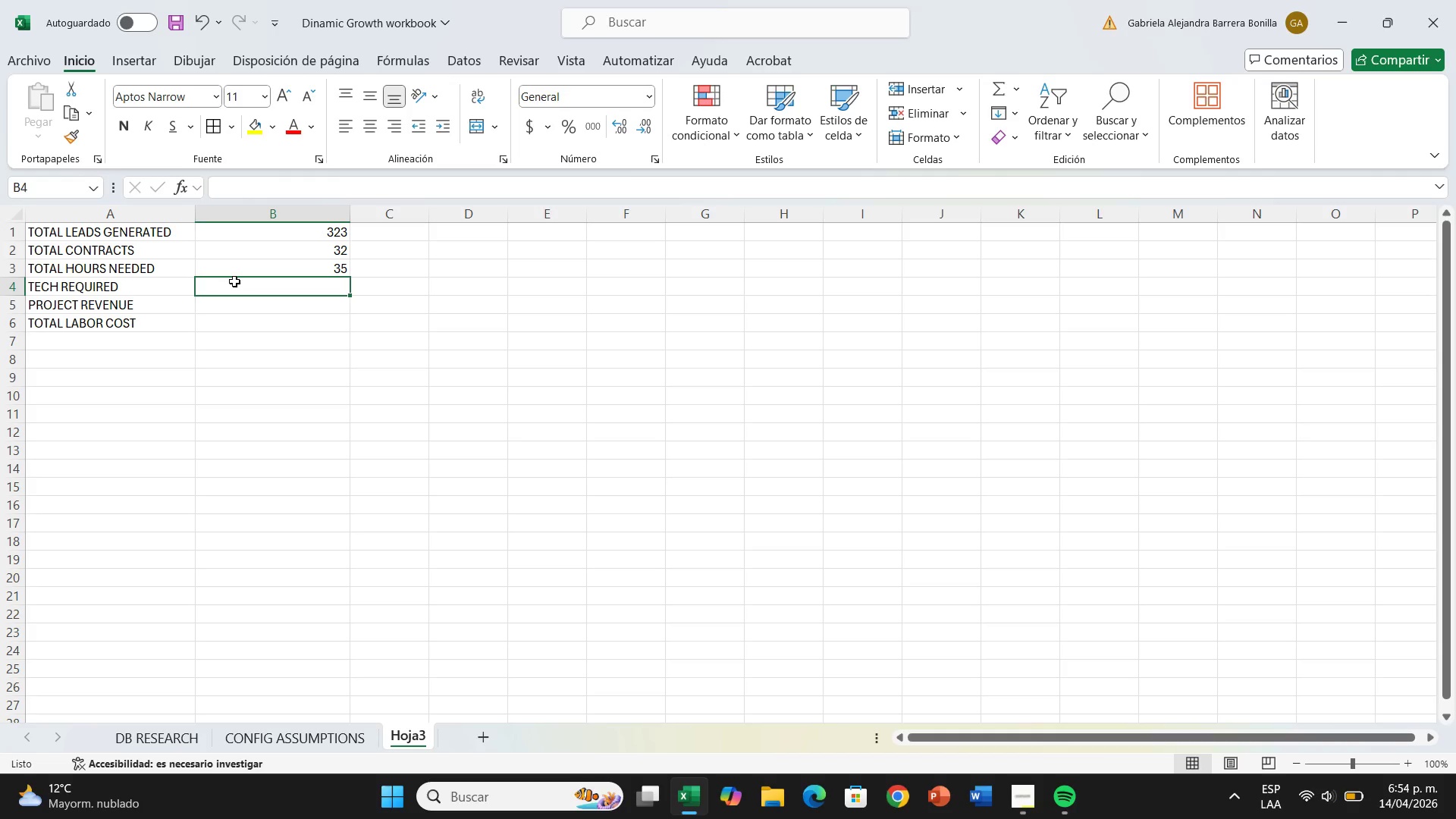 
wait(23.92)
 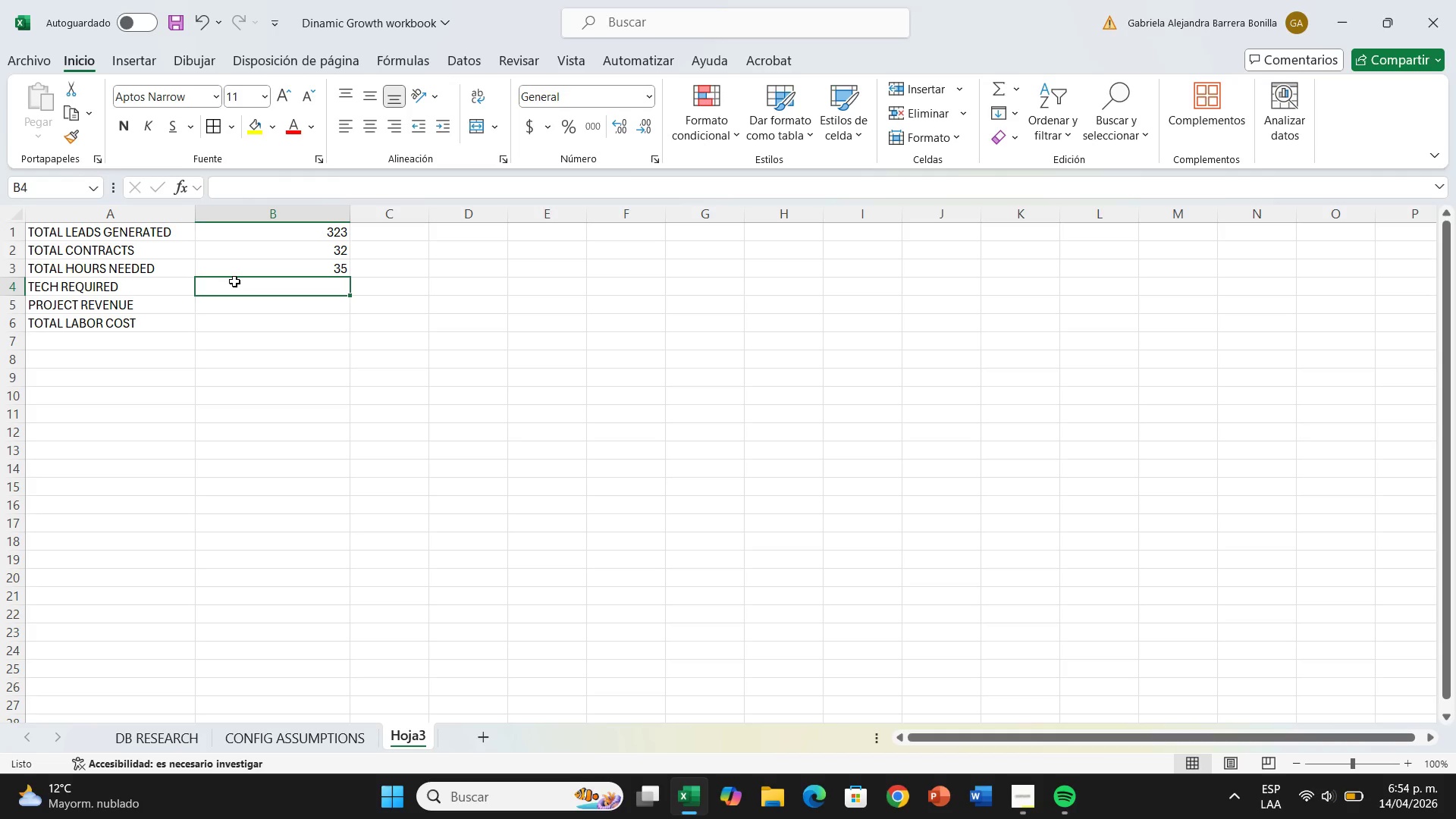 
key(Shift+ShiftRight)
 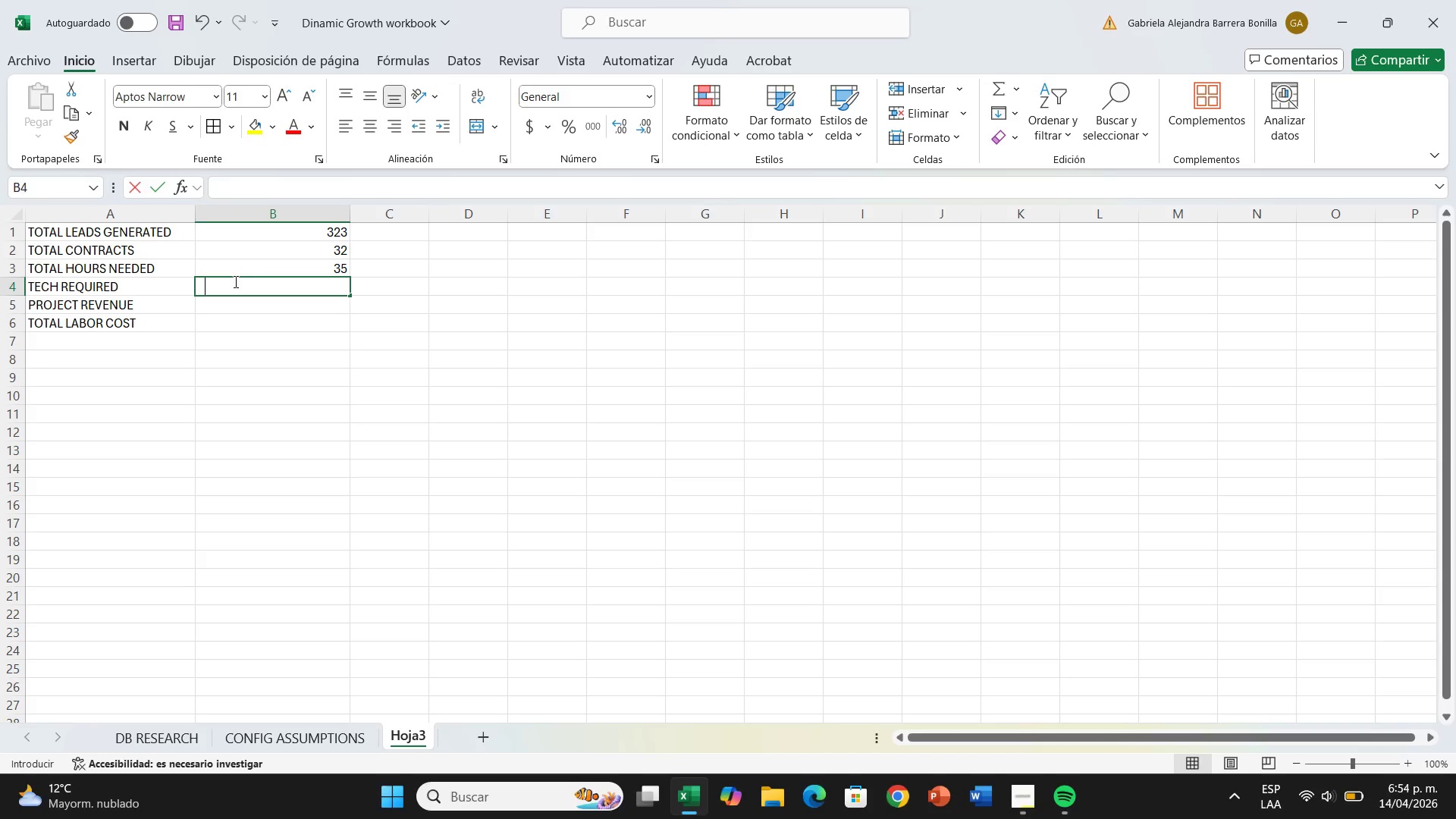 
key(Shift+0)
 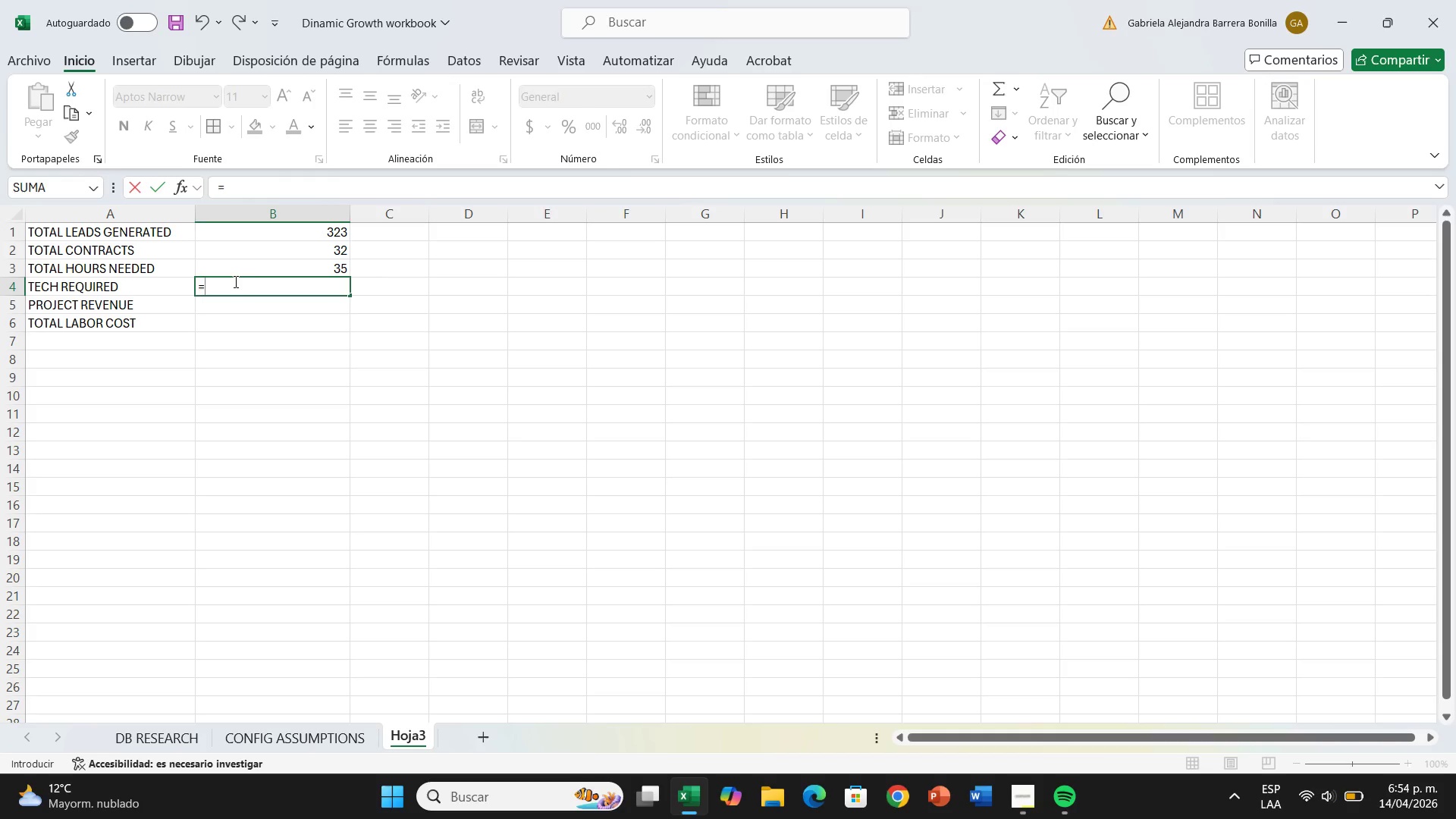 
wait(9.48)
 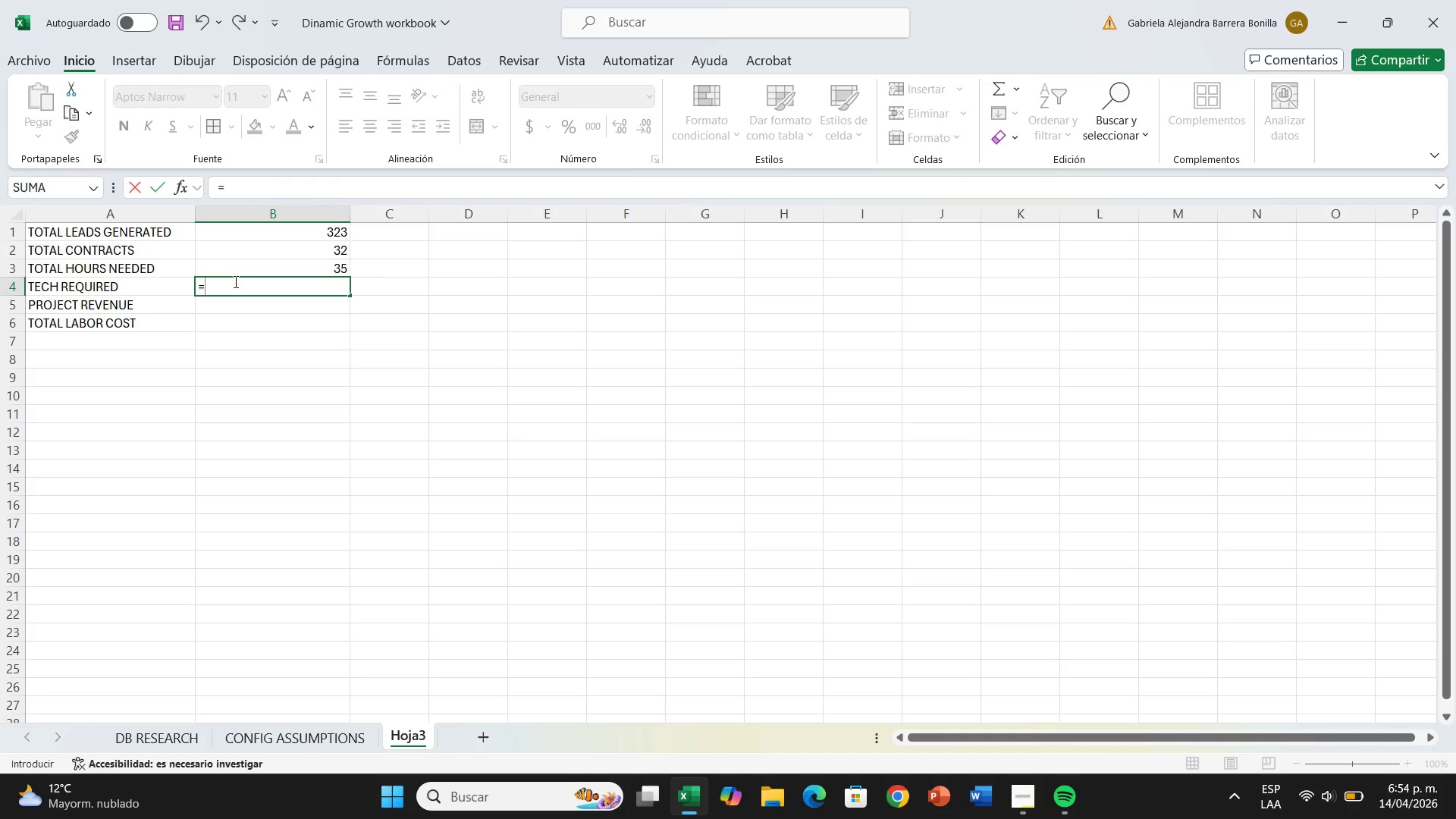 
type(REDO)
 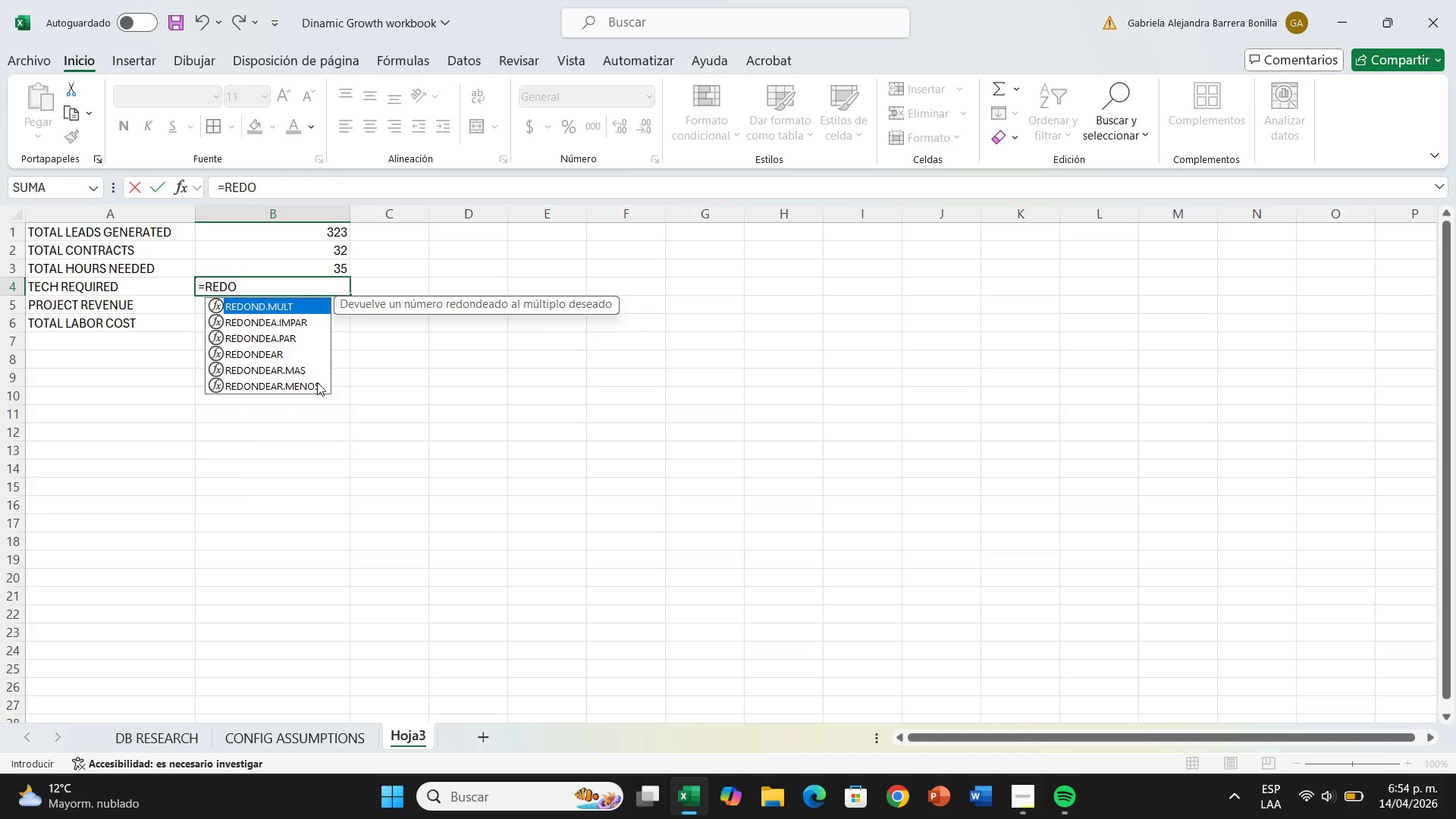 
double_click([303, 366])
 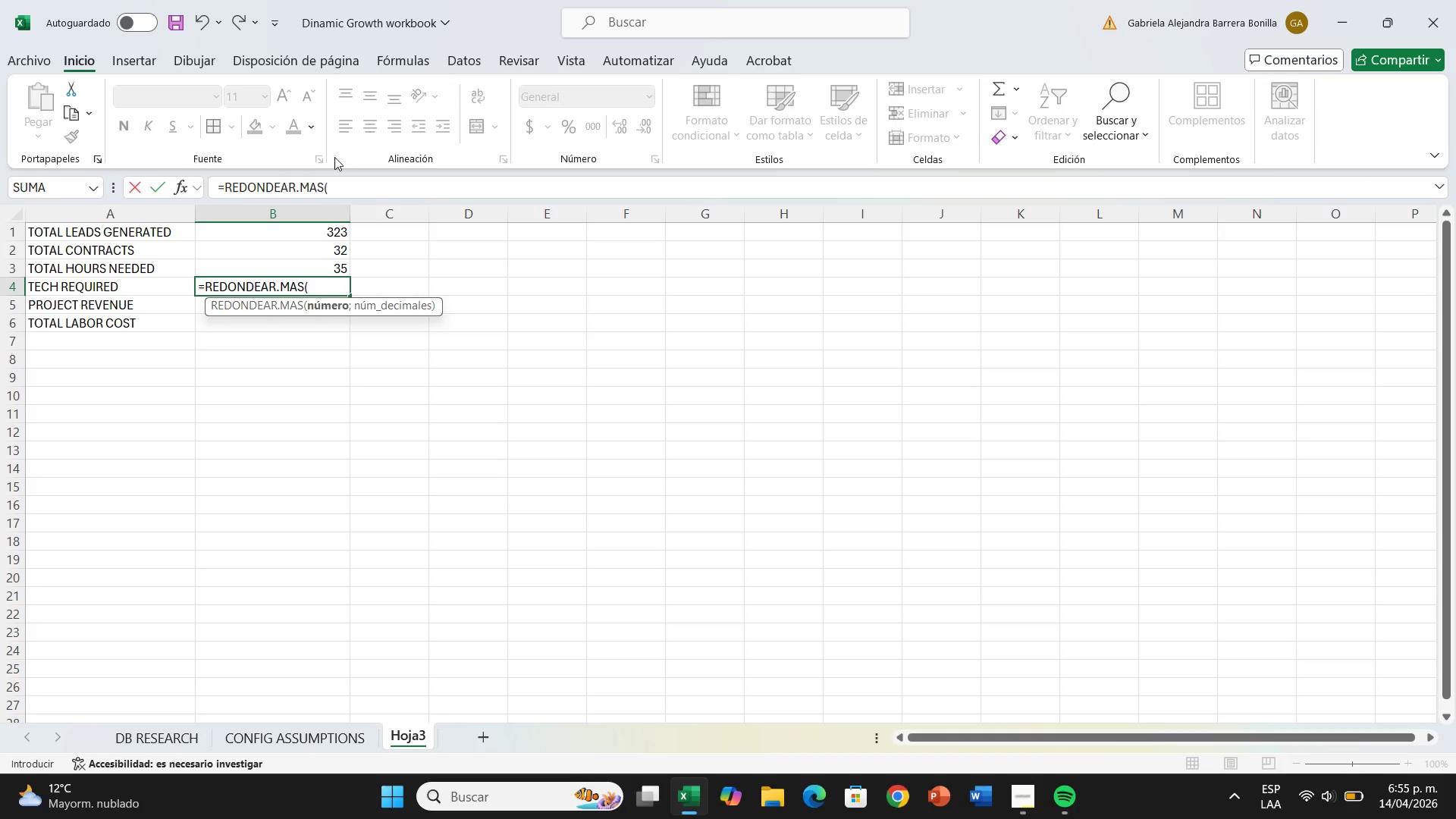 
wait(6.55)
 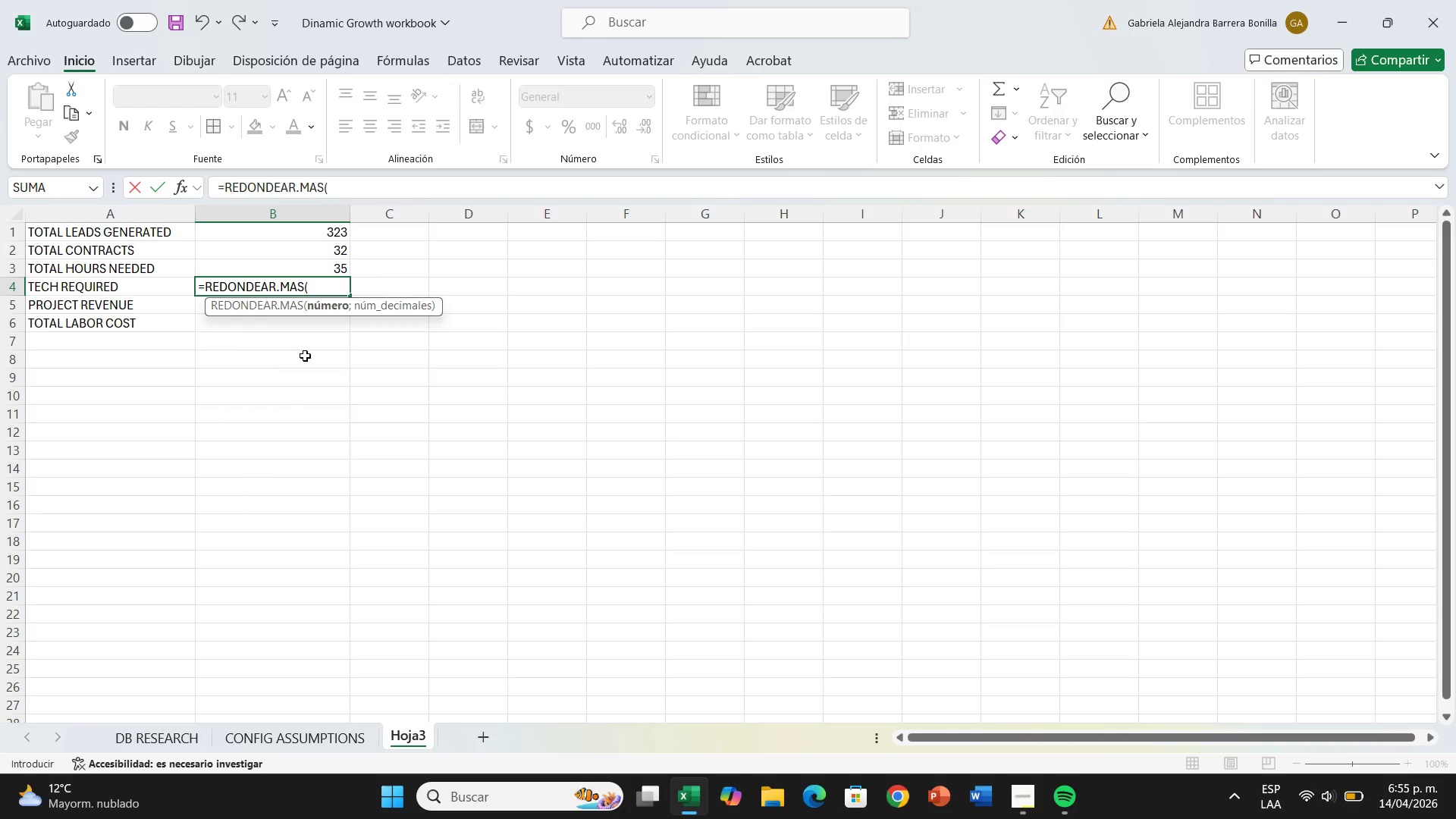 
left_click([291, 269])
 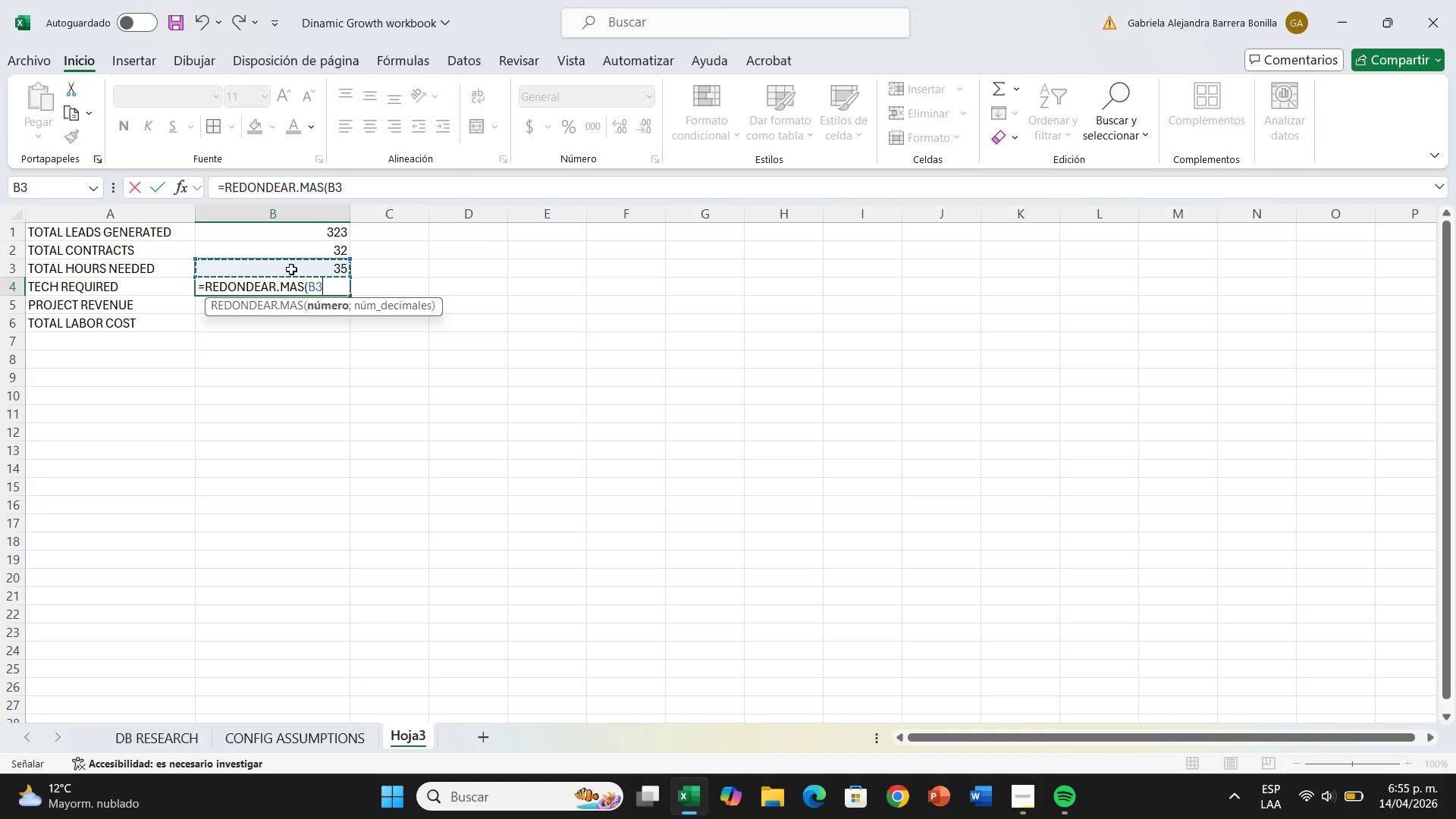 
type(&*)
 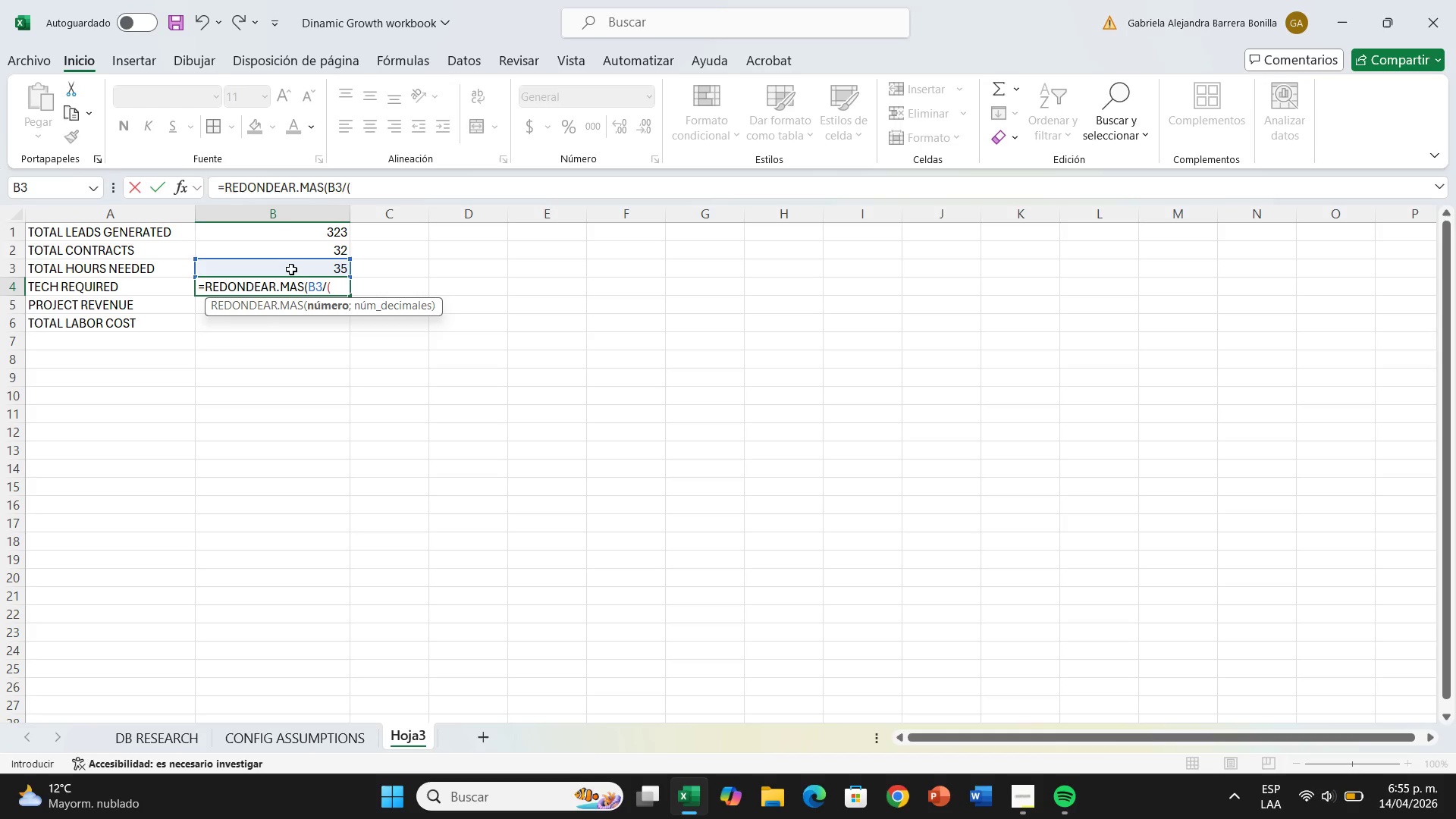 
left_click([262, 745])
 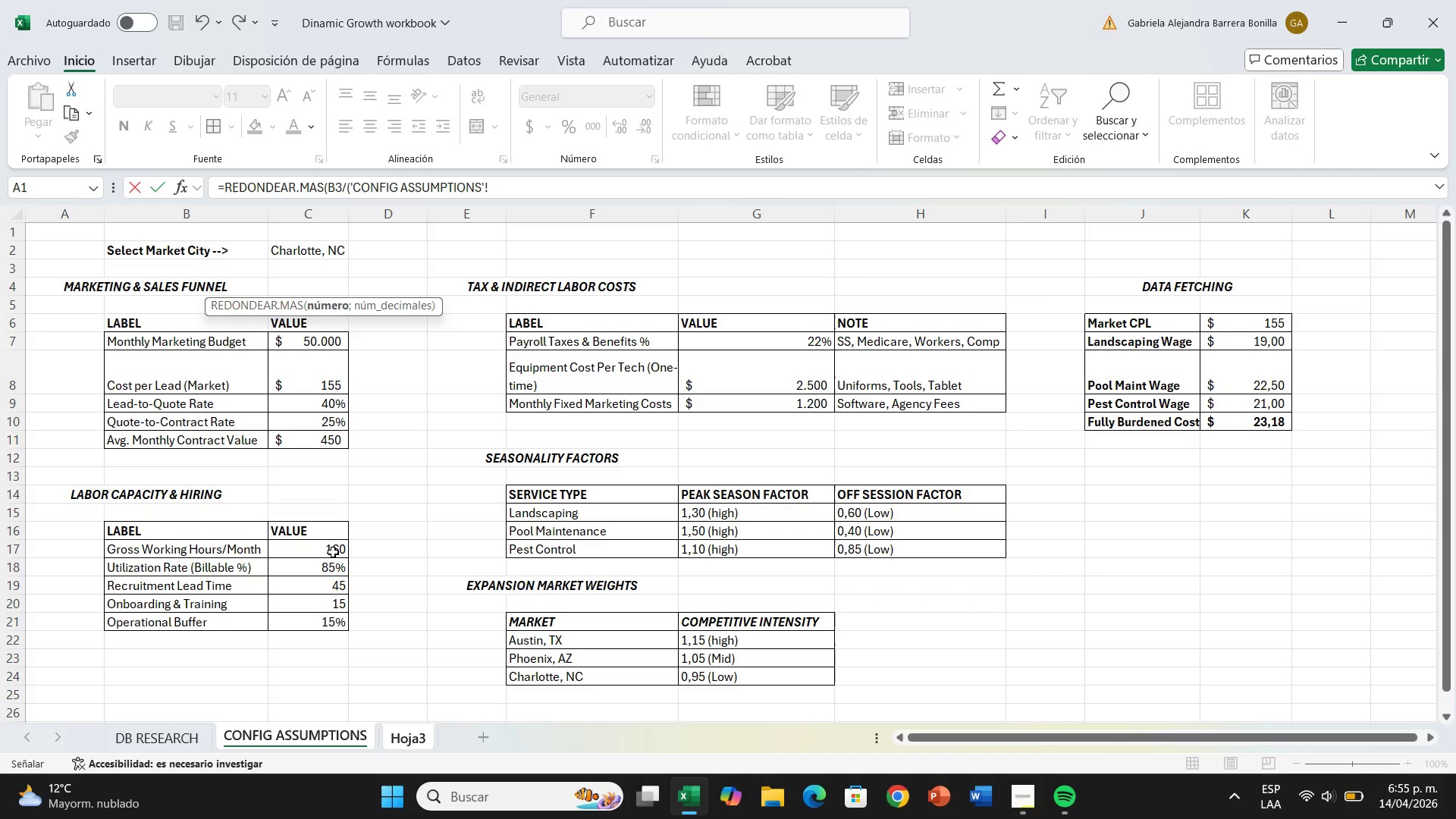 
wait(42.31)
 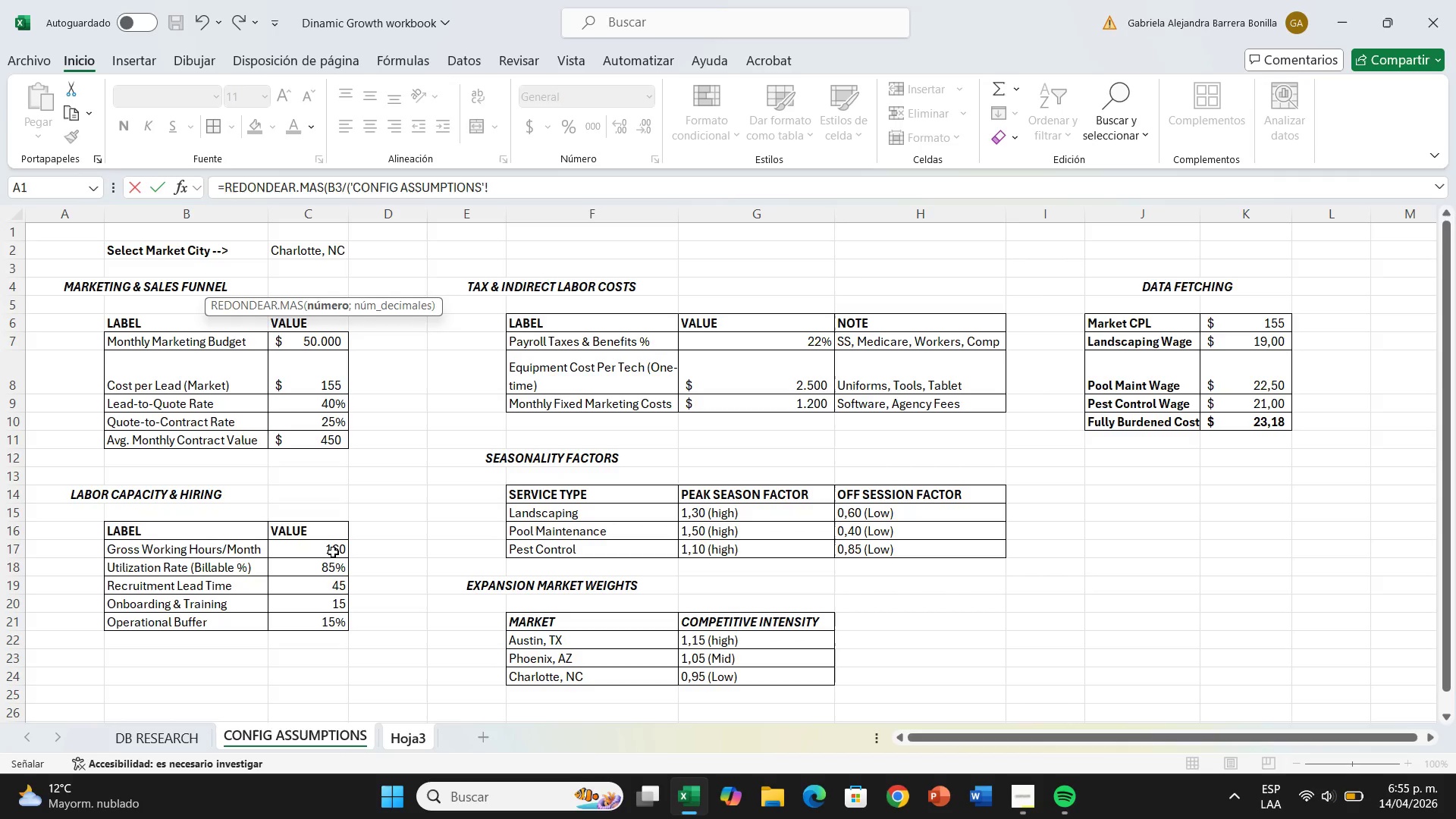 
left_click([326, 551])
 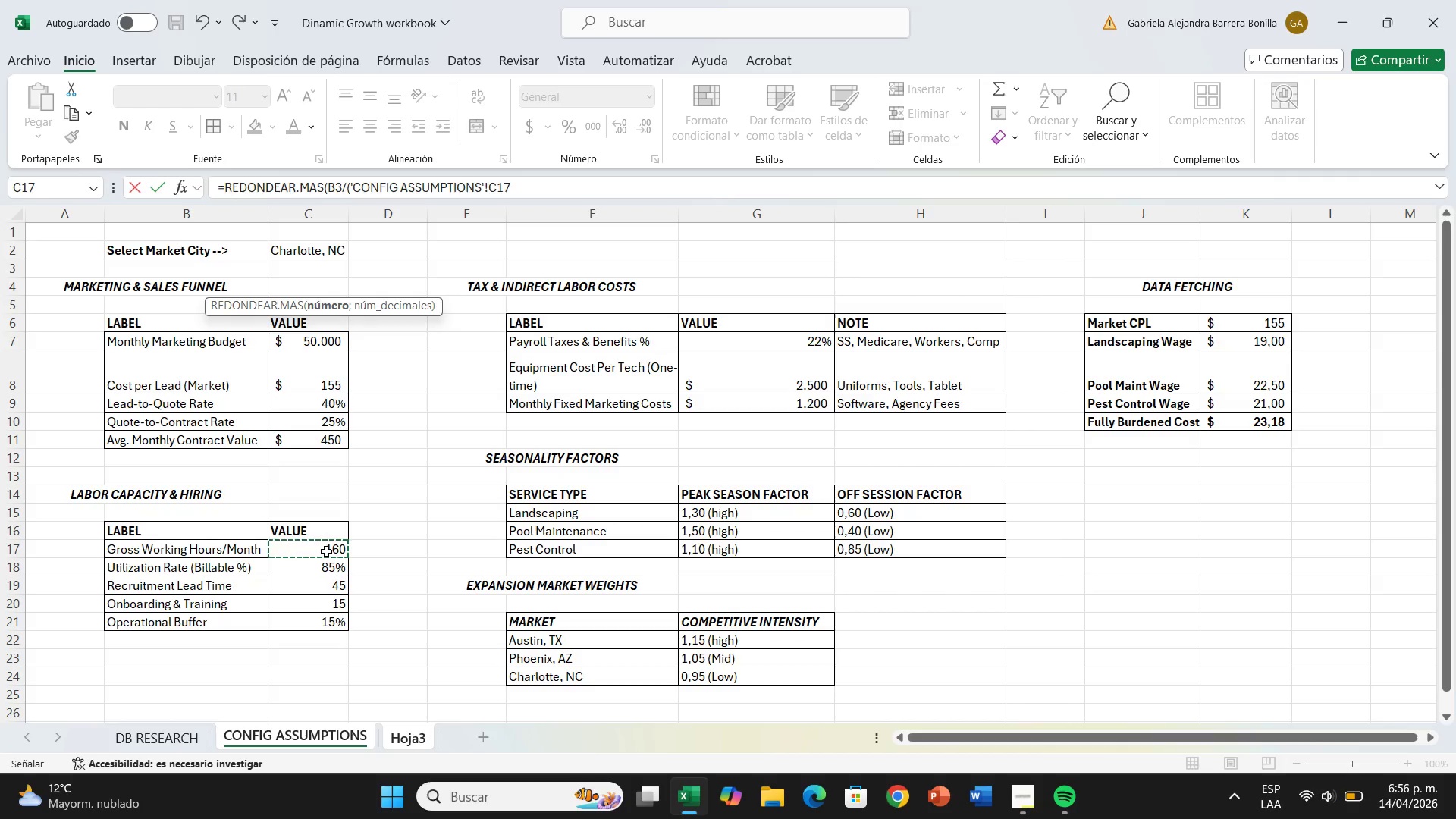 
wait(17.66)
 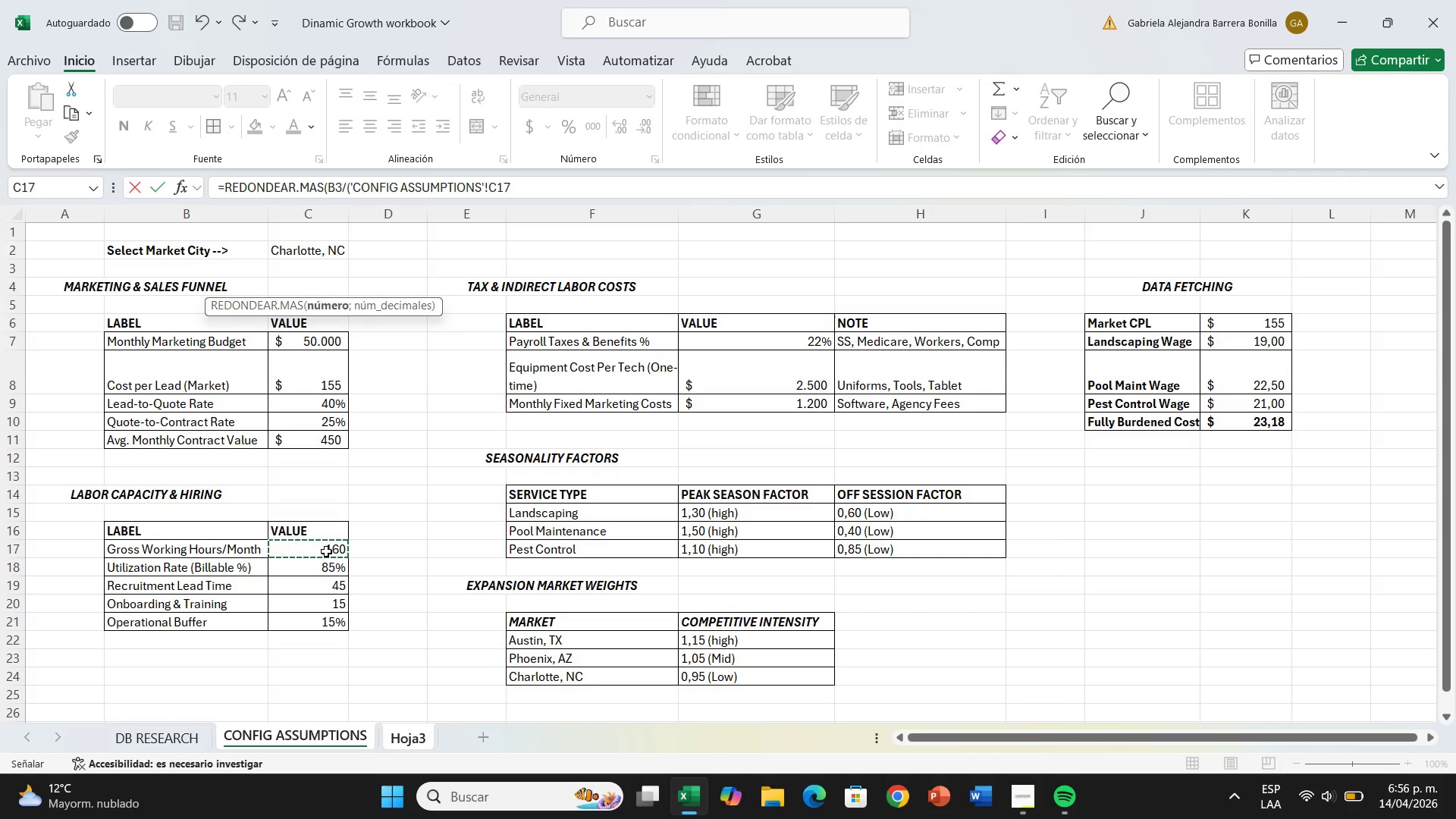 
left_click([409, 749])
 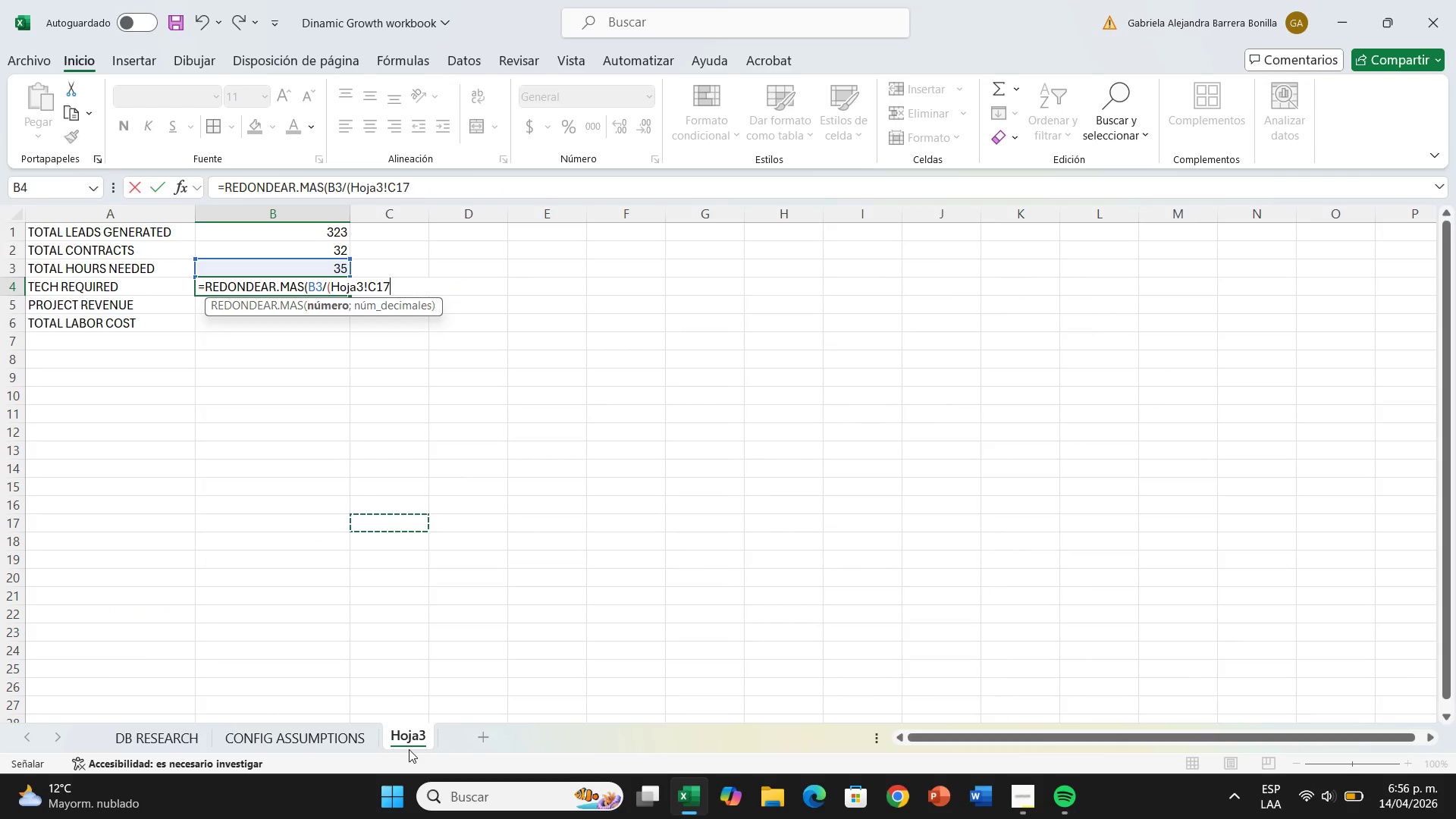 
left_click([345, 731])
 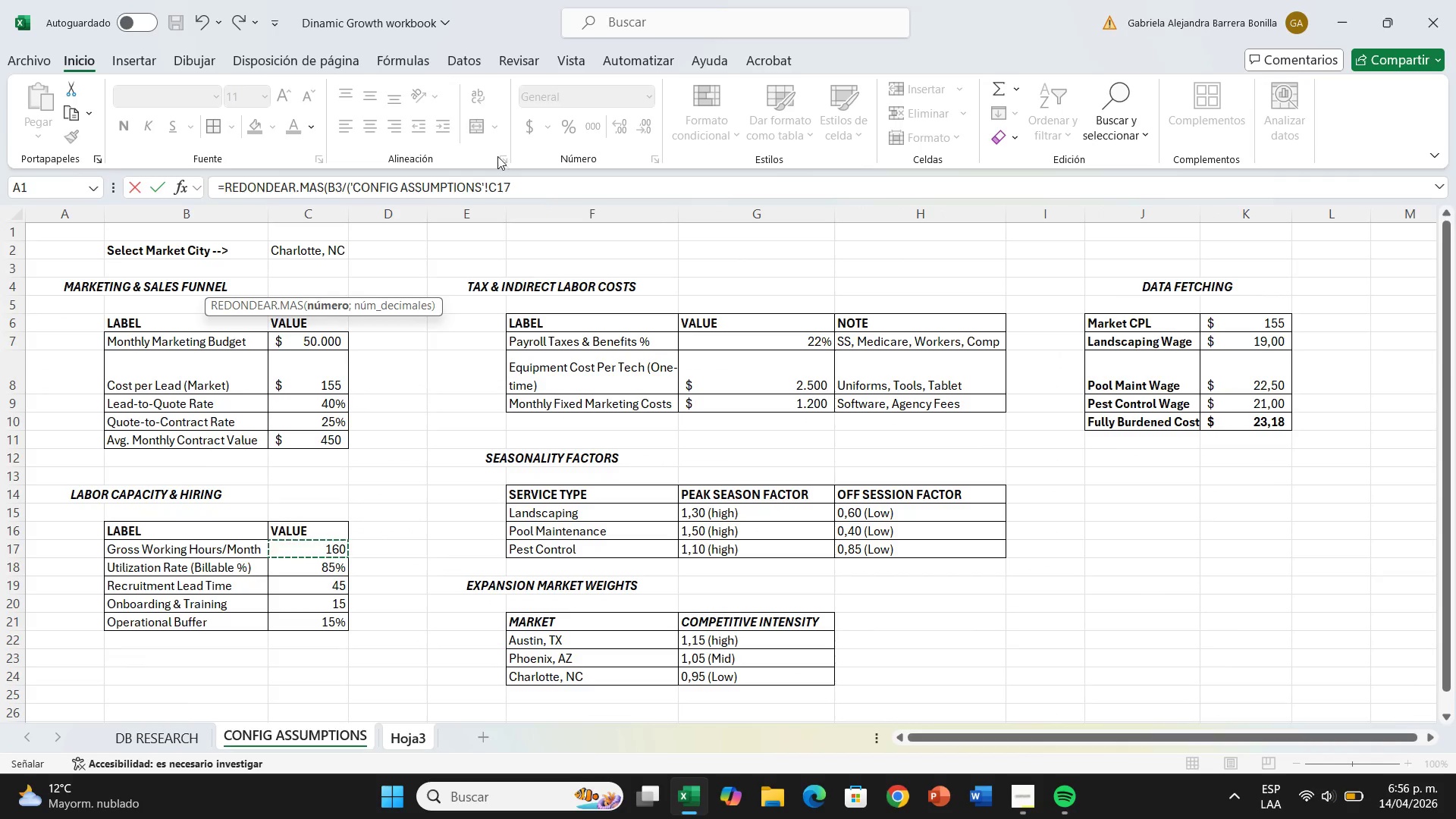 
left_click([525, 187])
 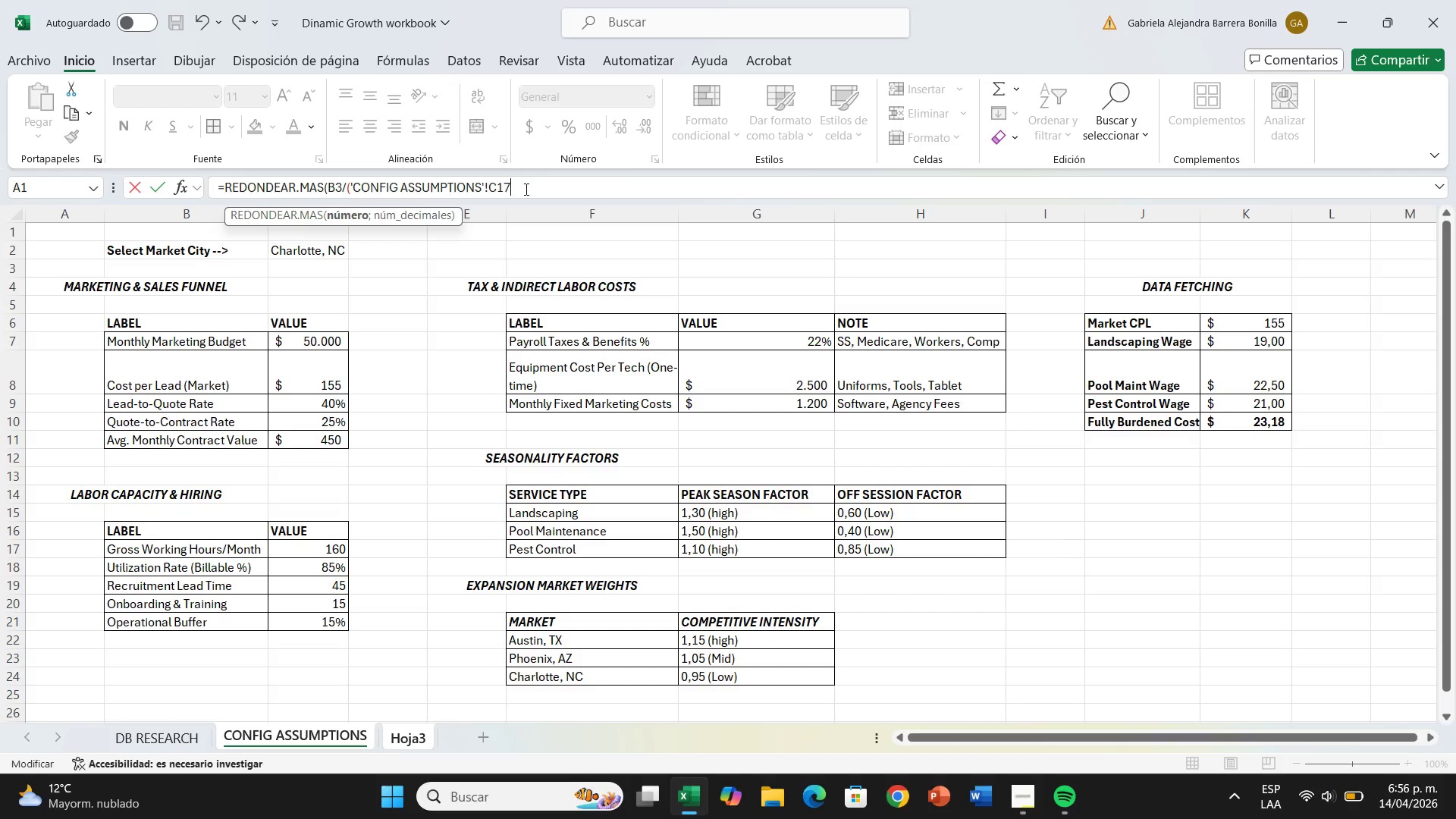 
key(Shift+Equal)
 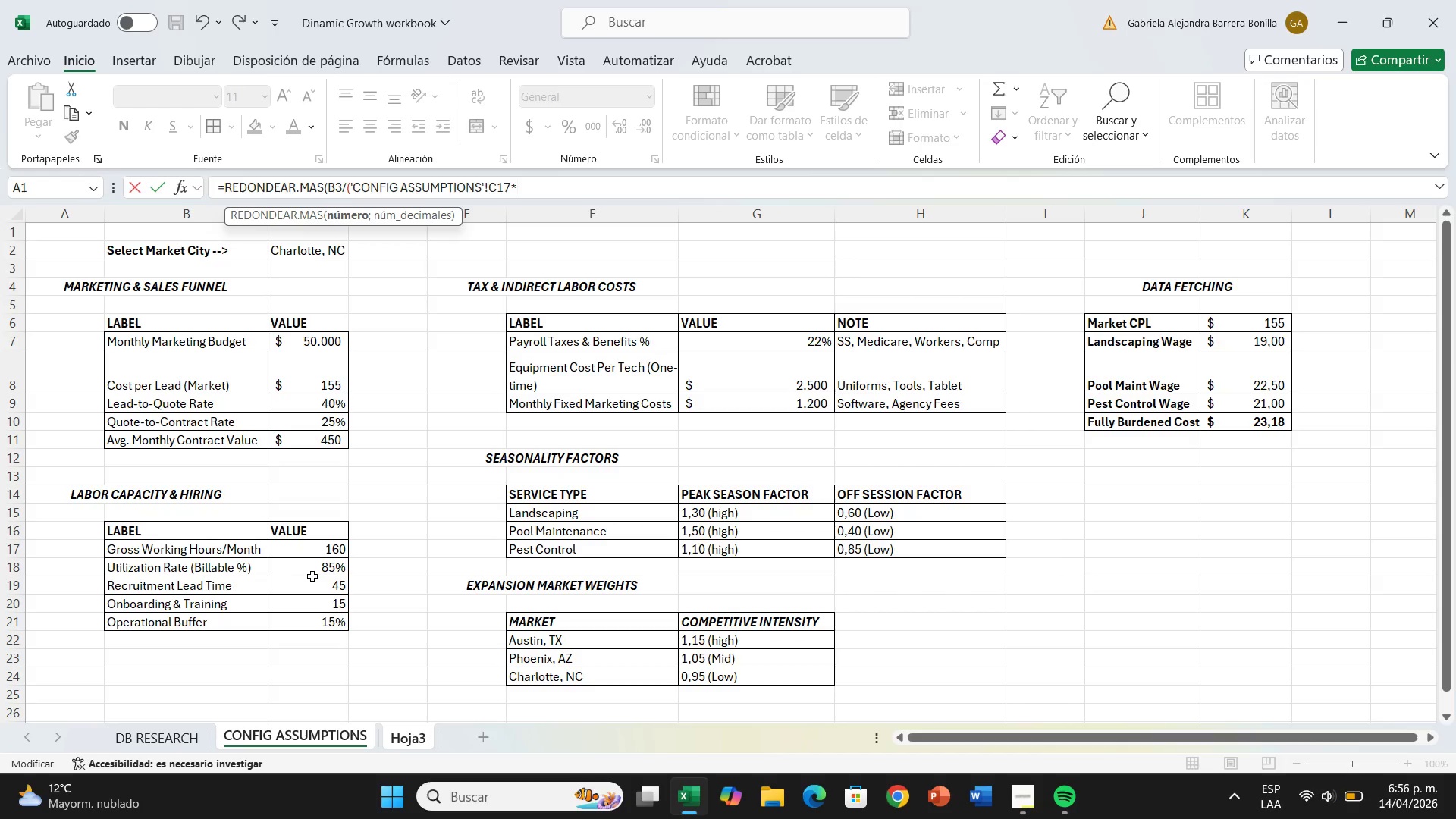 
left_click([315, 571])
 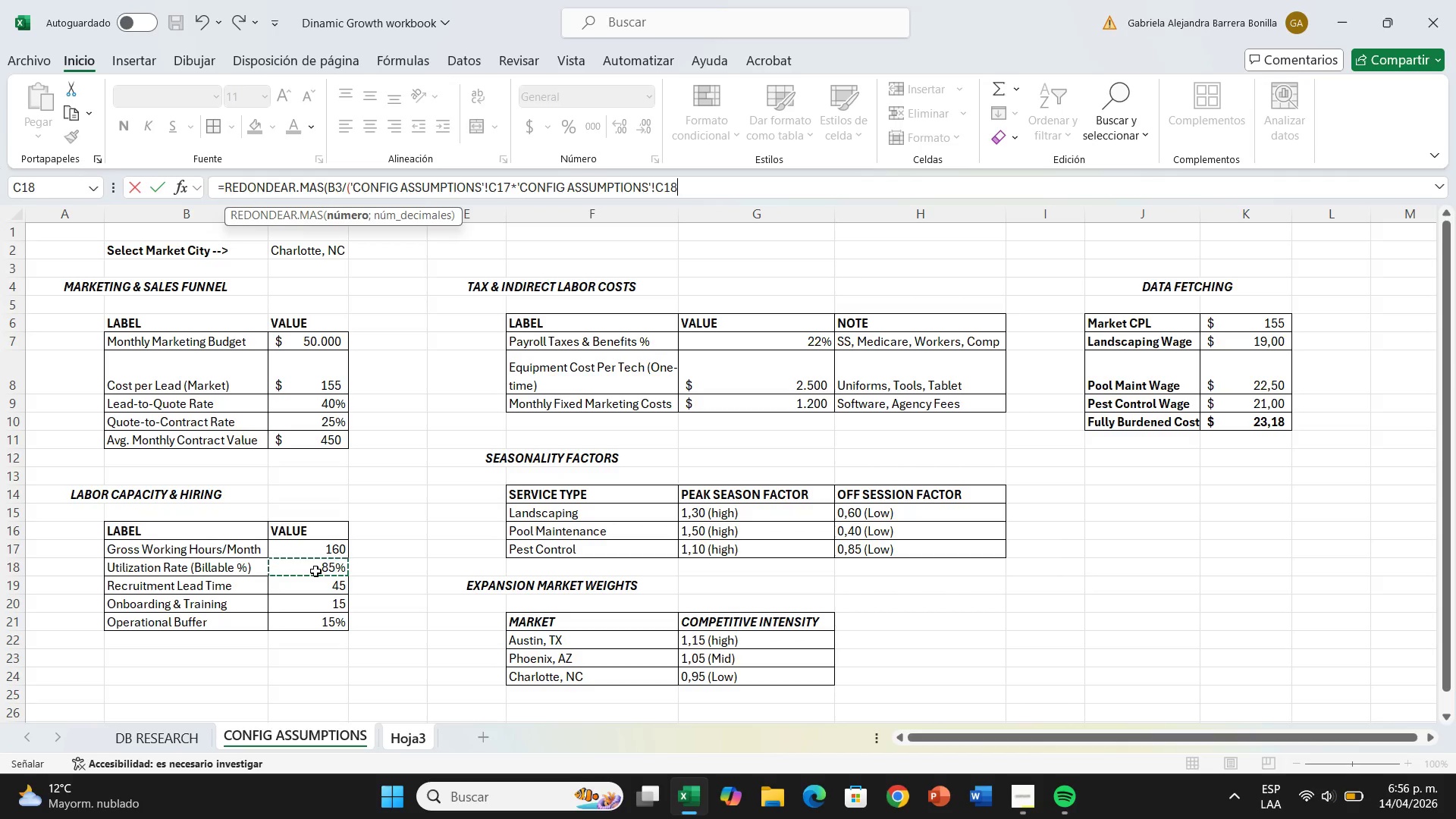 
type((<09)
 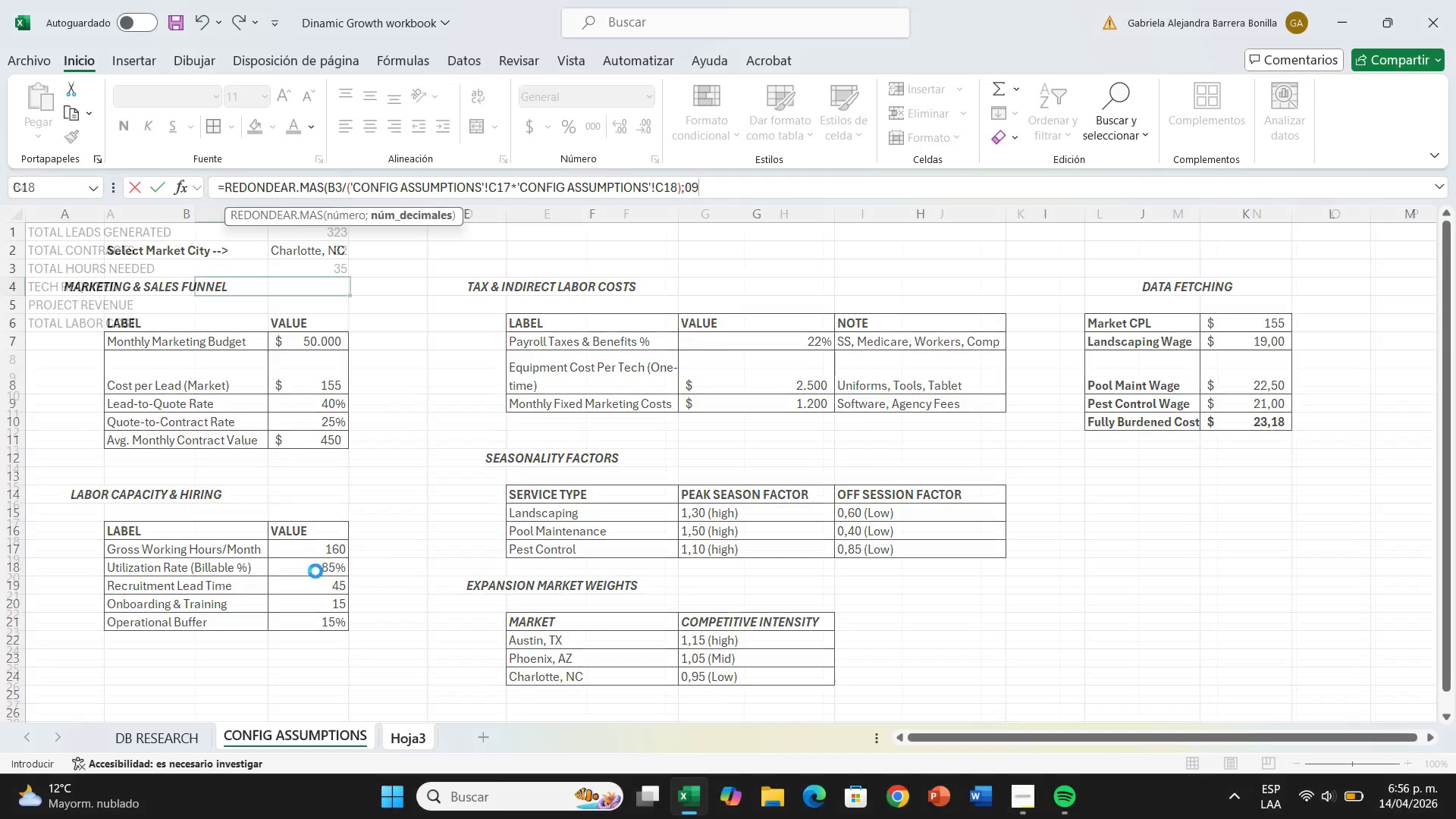 
 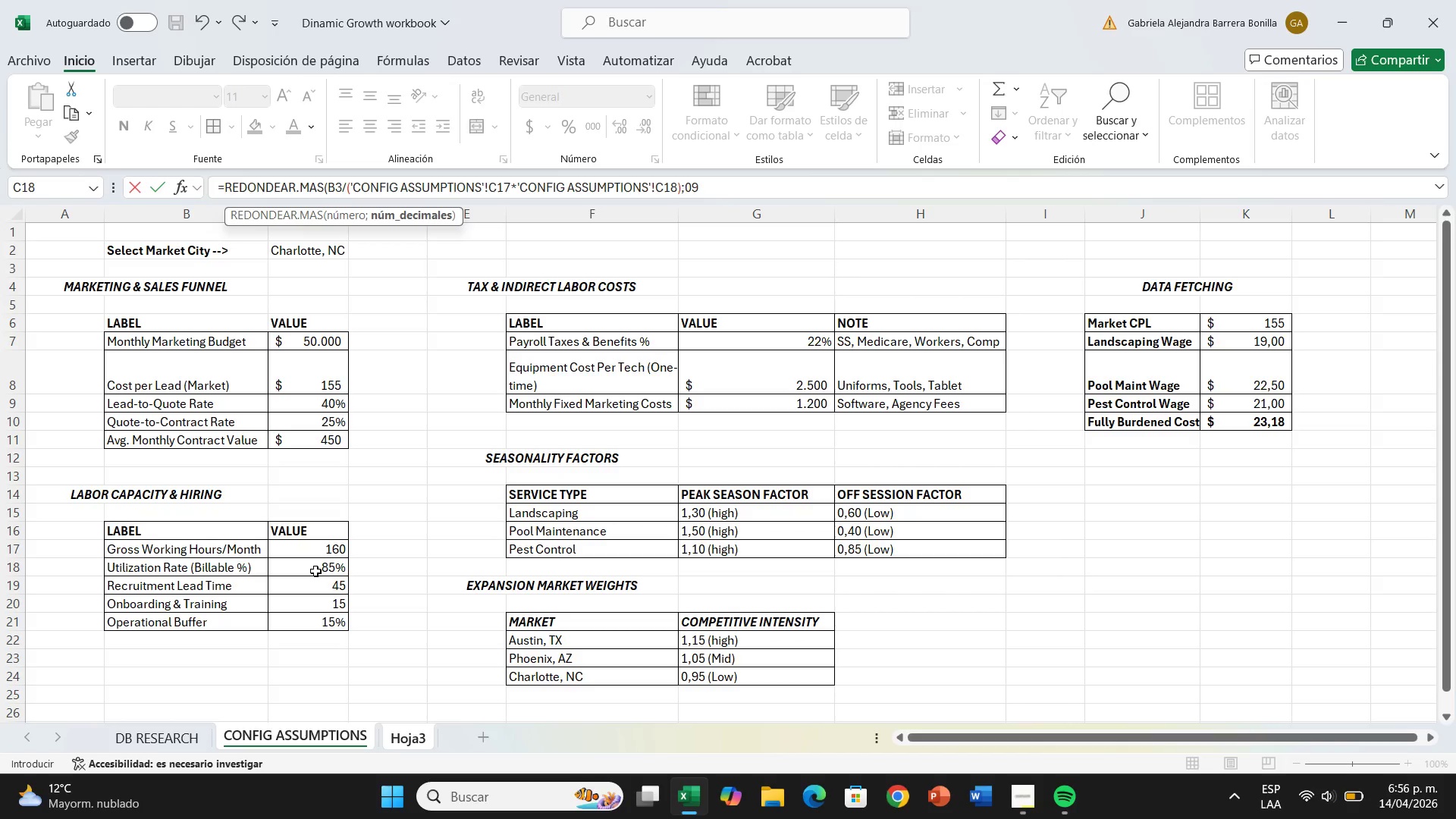 
key(Enter)
 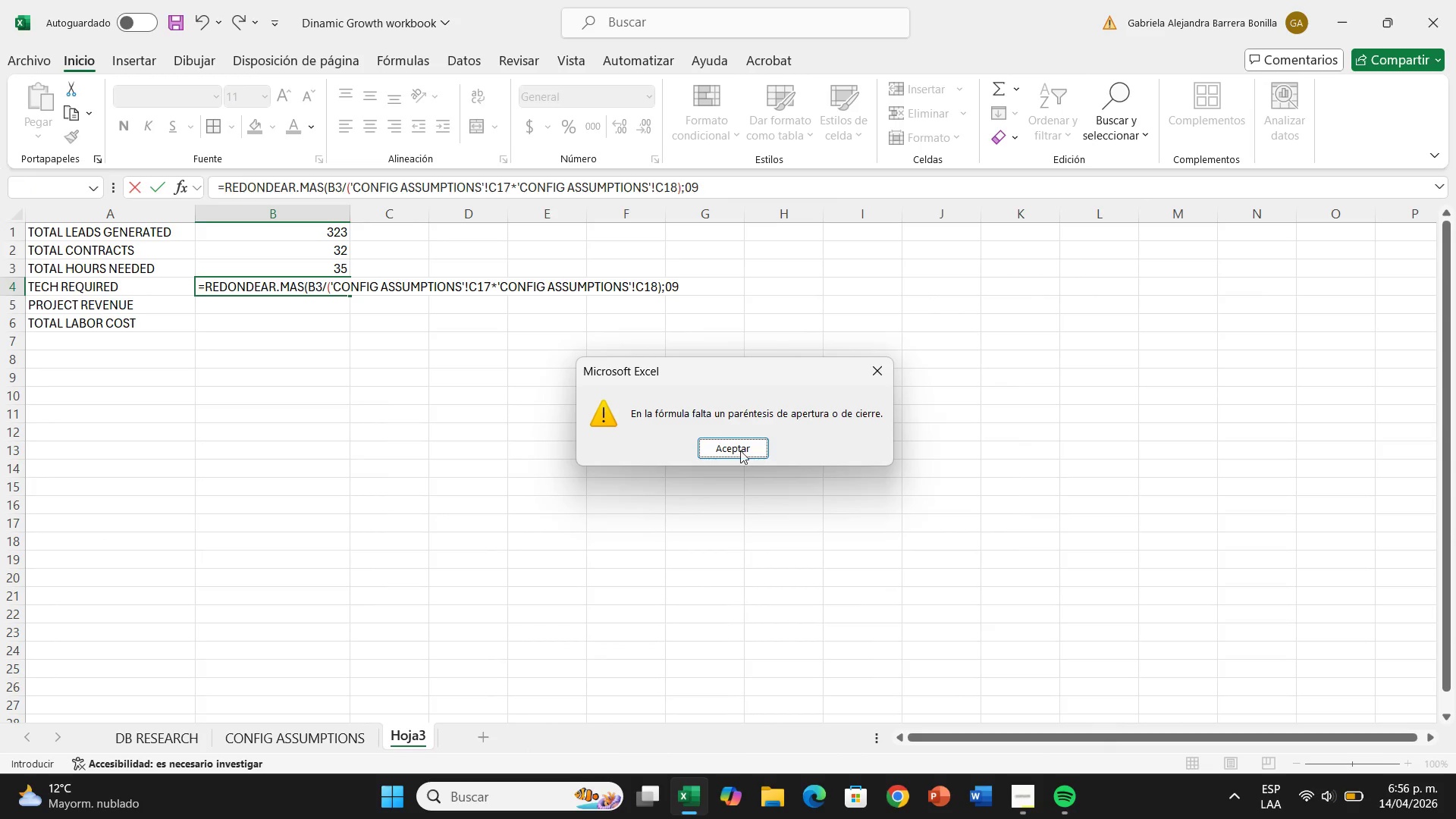 
left_click([747, 453])
 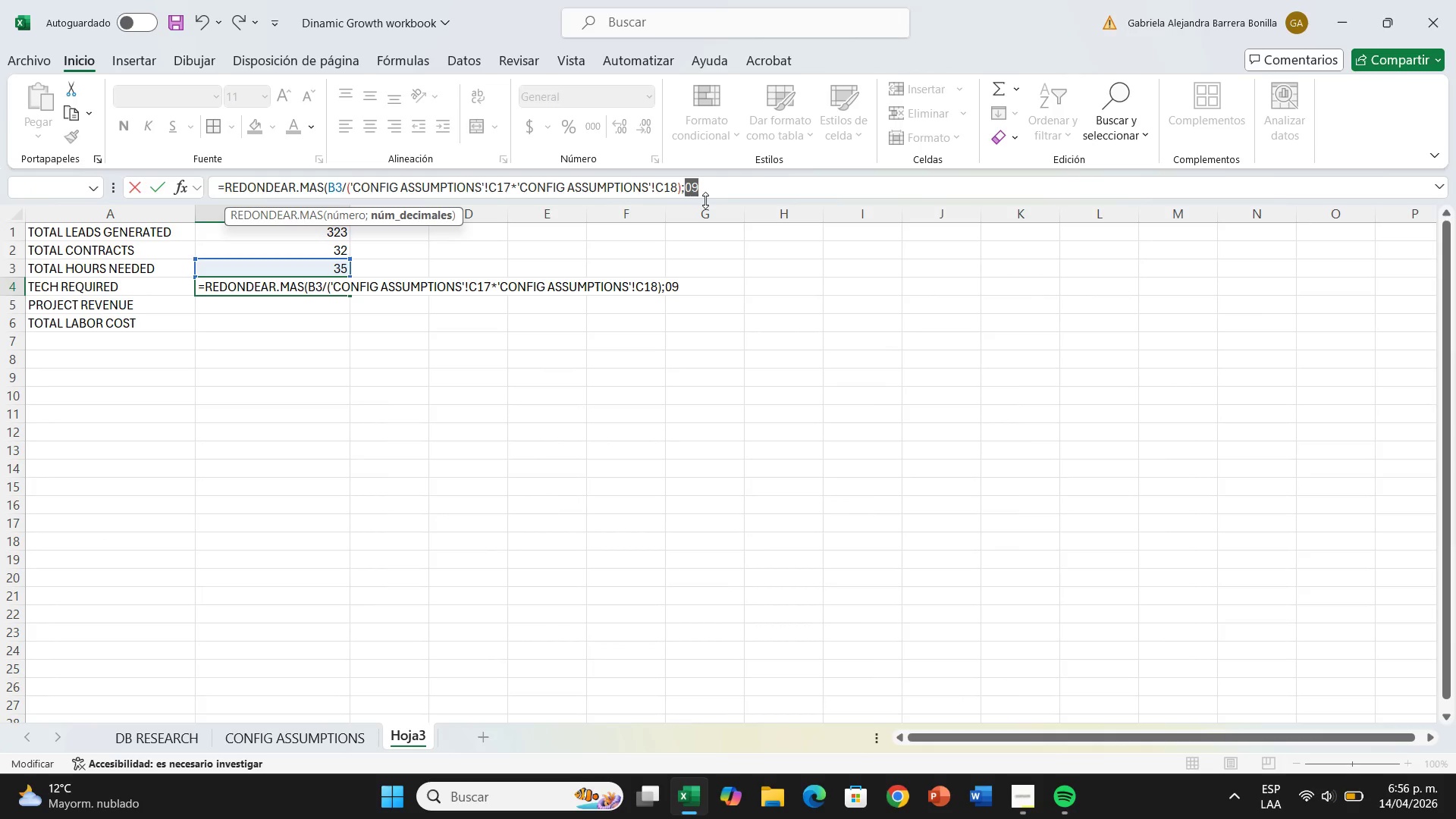 
left_click([708, 196])
 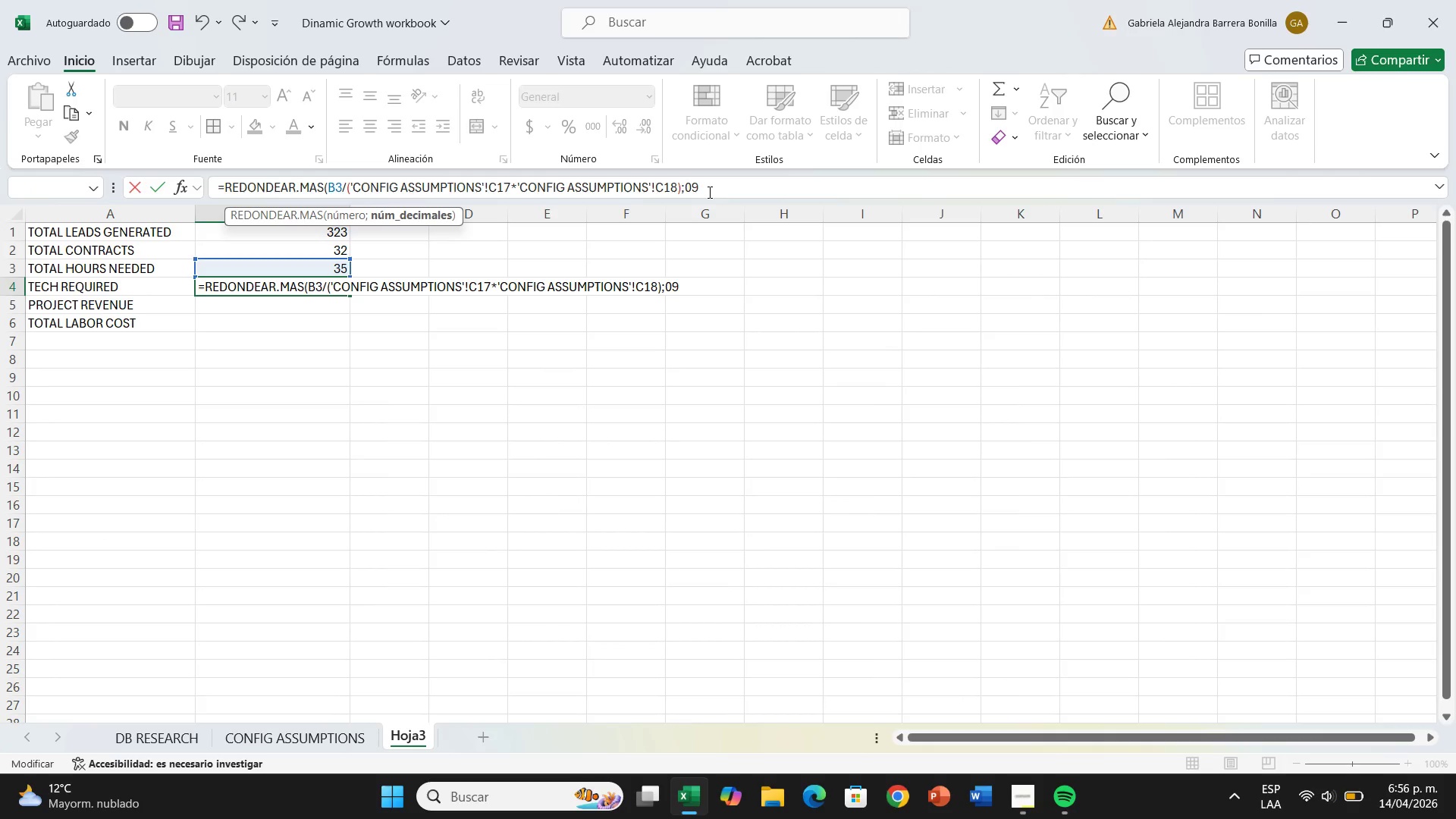 
key(Backspace)
 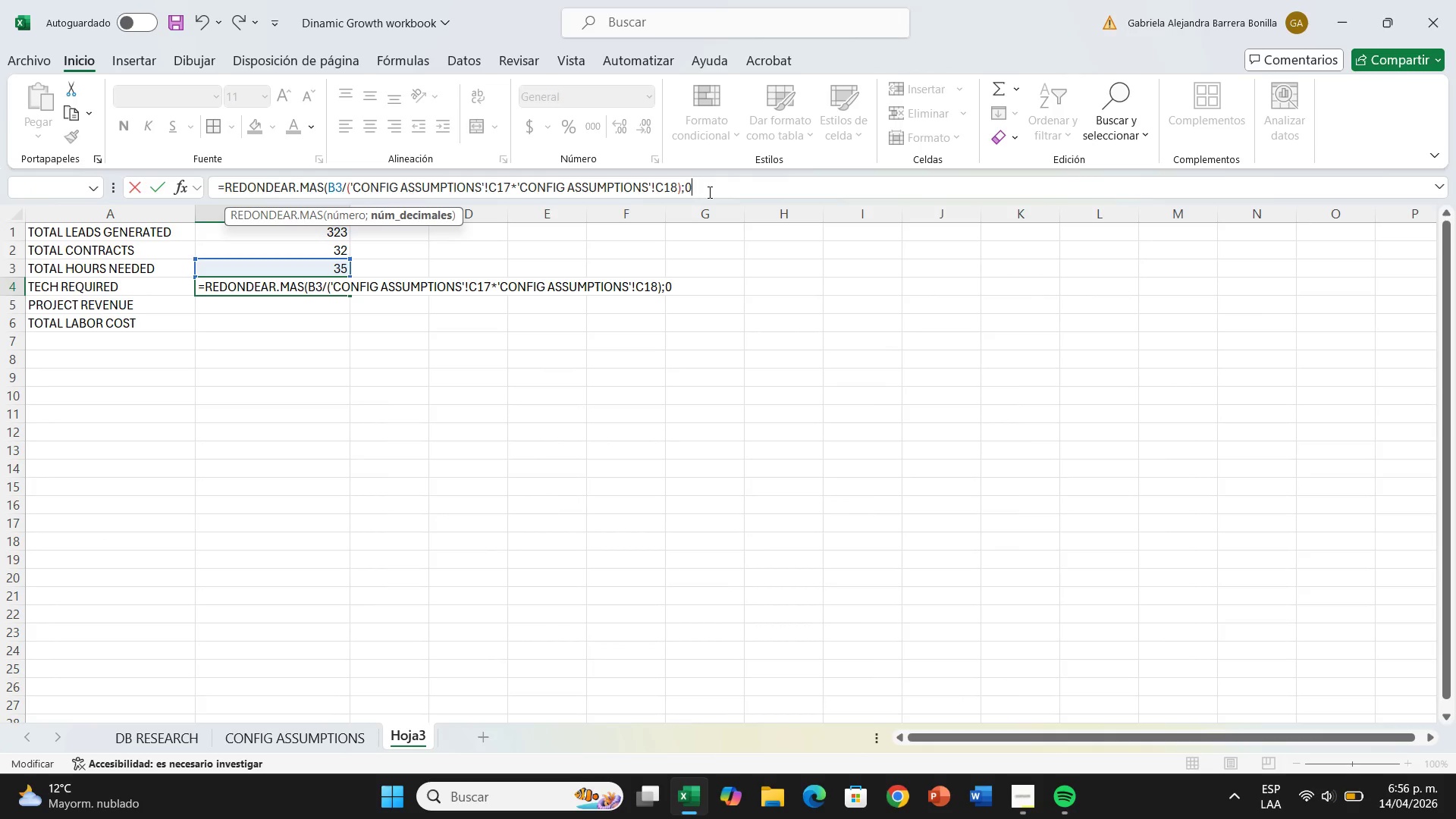 
key(Shift+9)
 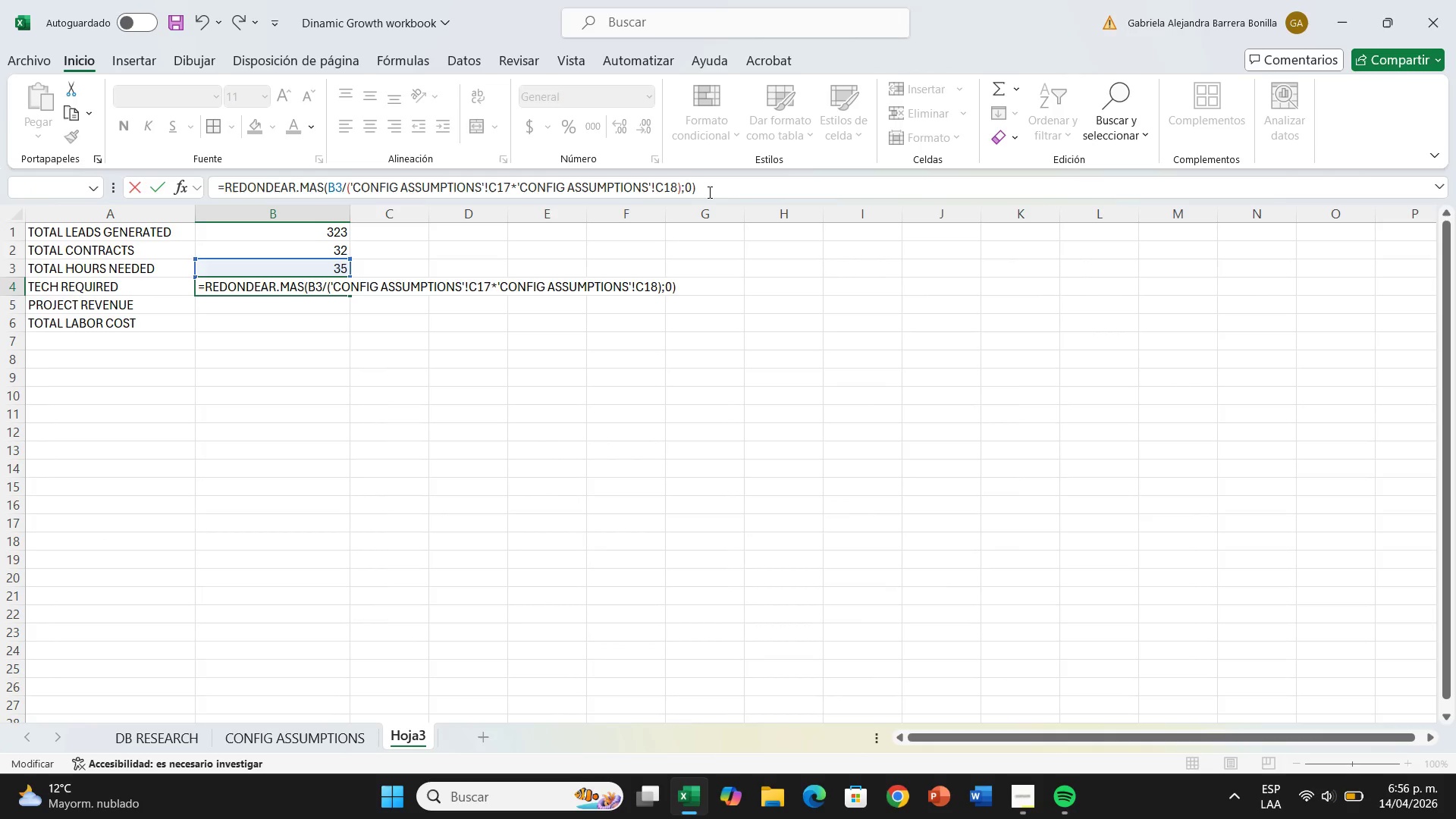 
key(Enter)
 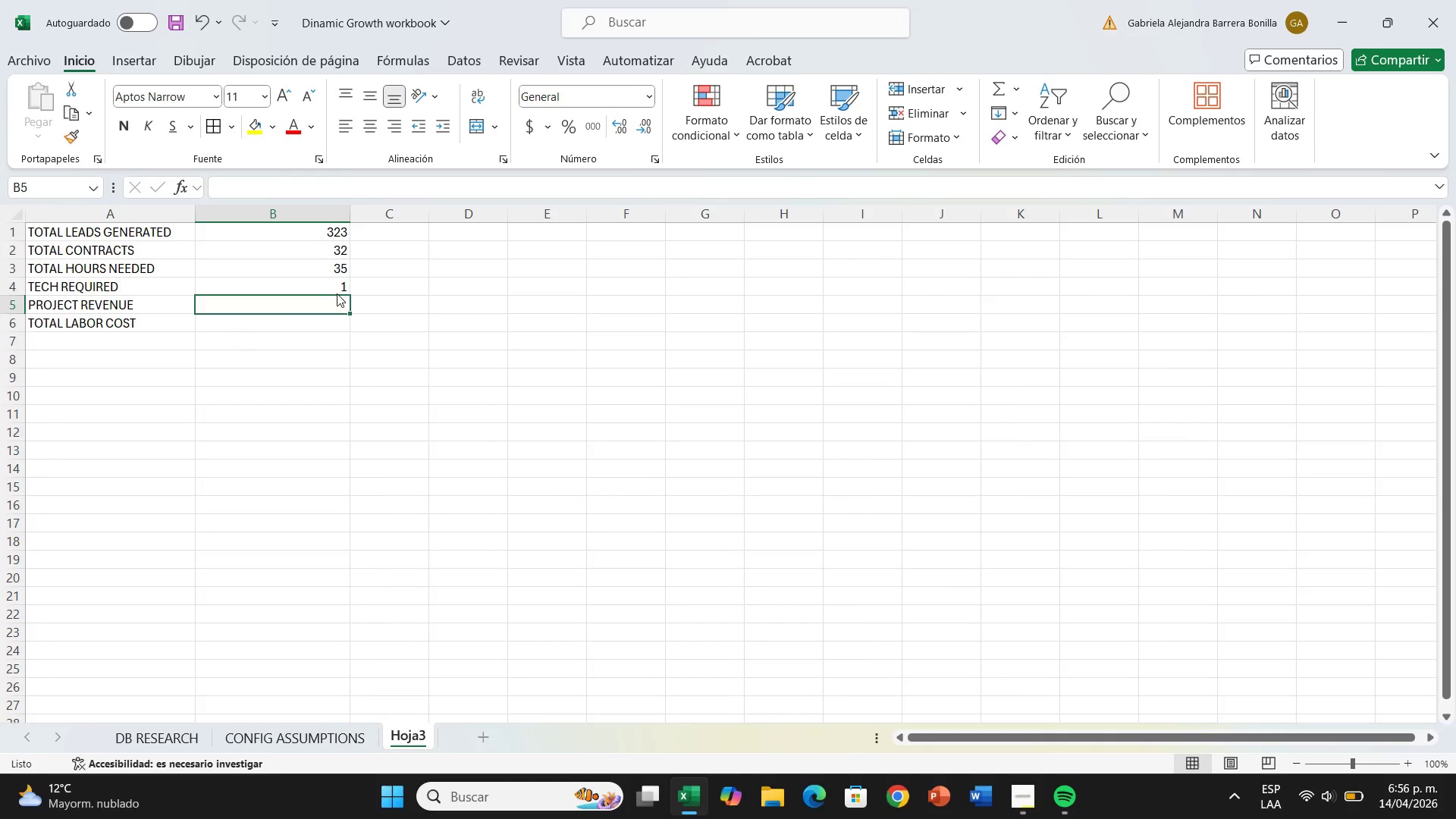 
double_click([337, 279])
 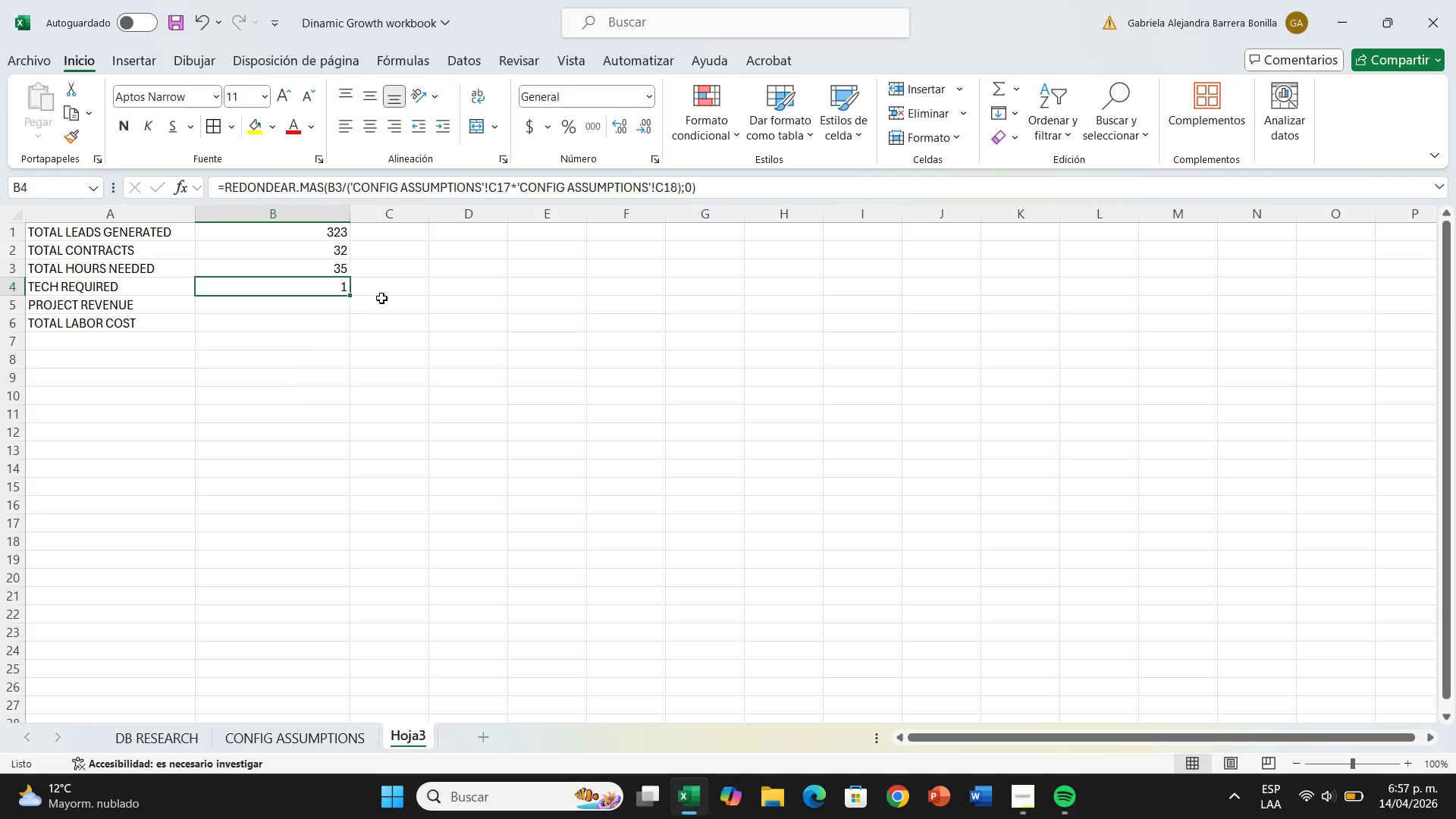 
wait(54.56)
 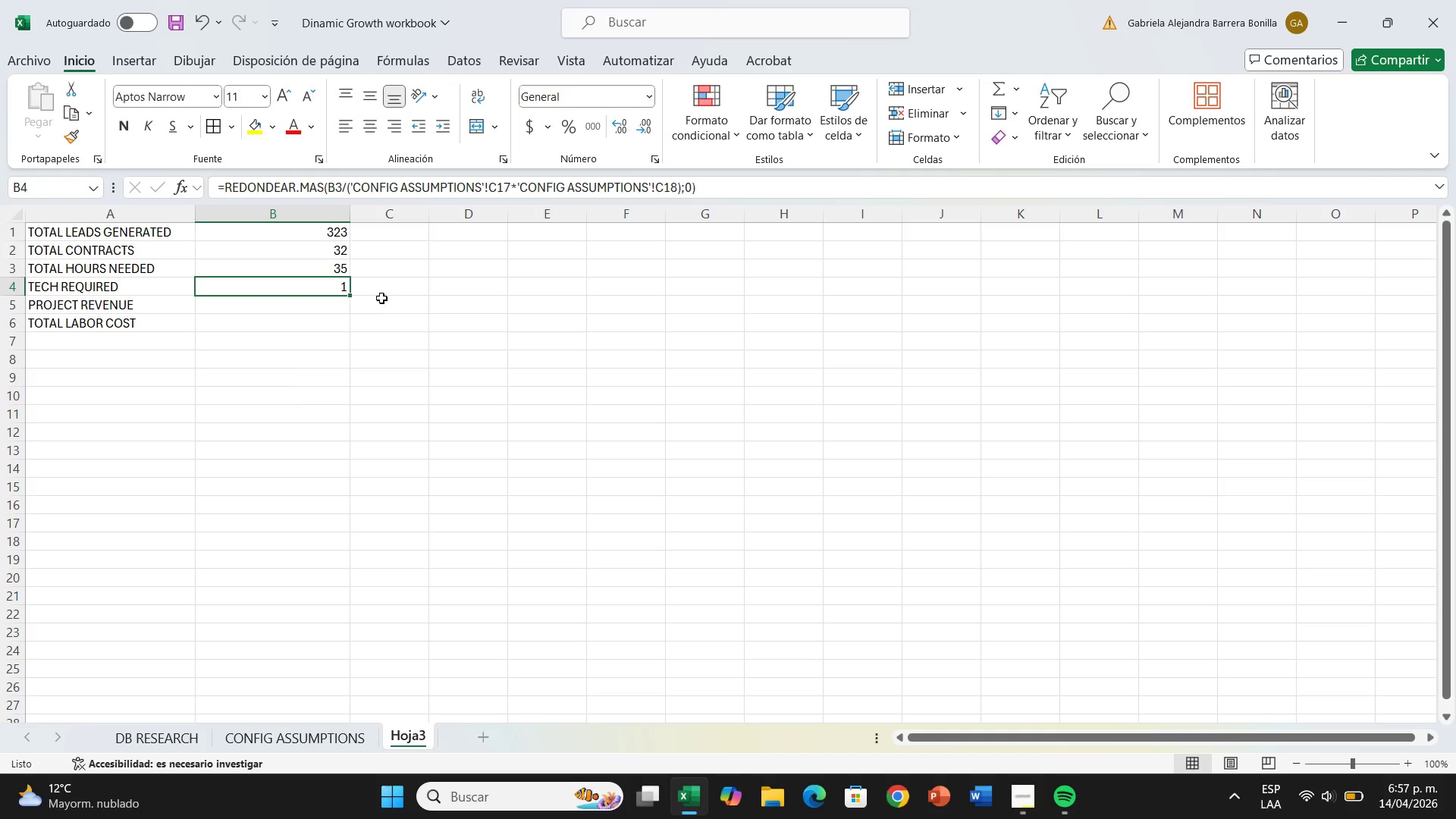 
left_click([278, 308])
 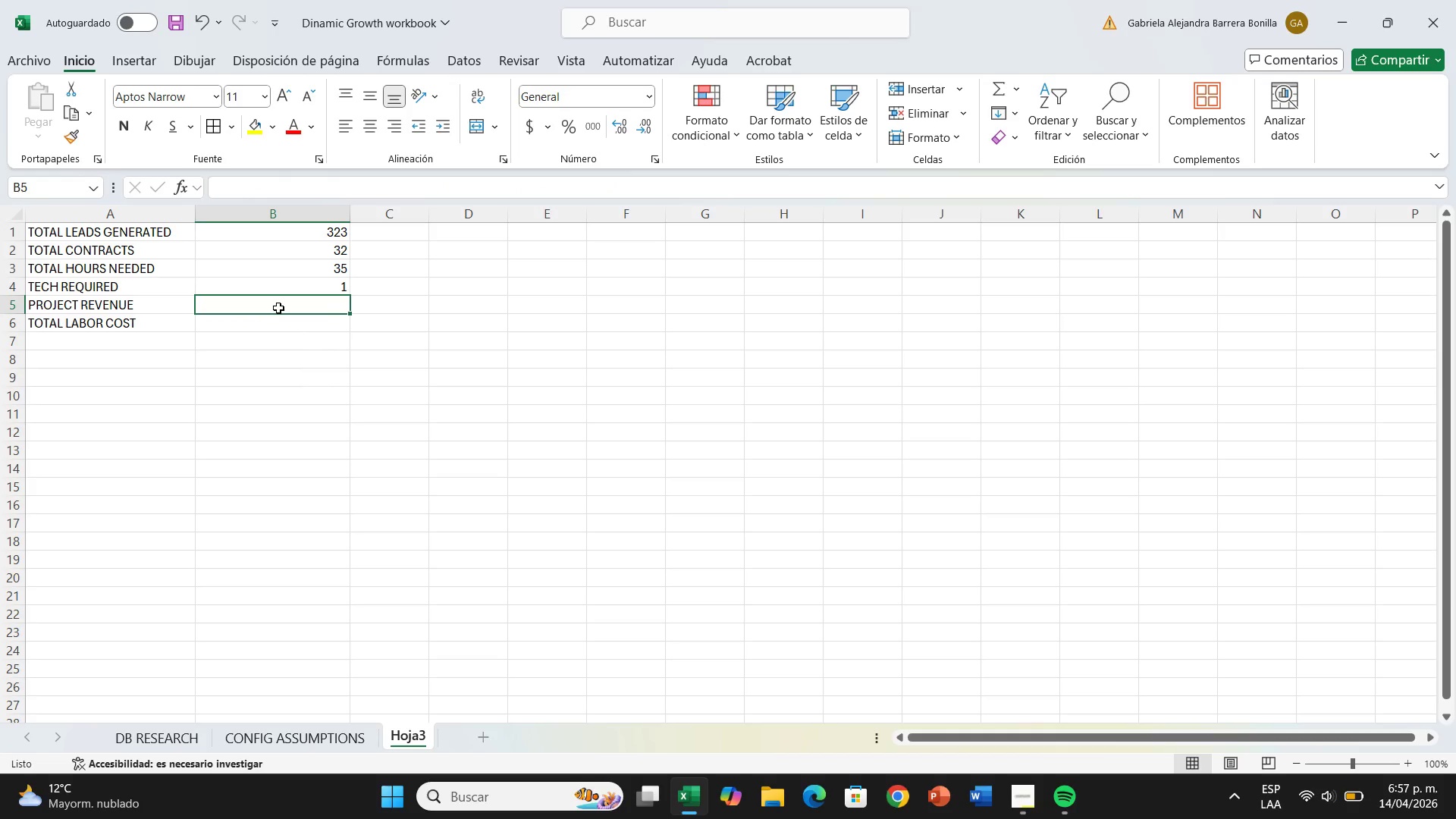 
key(Shift+0)
 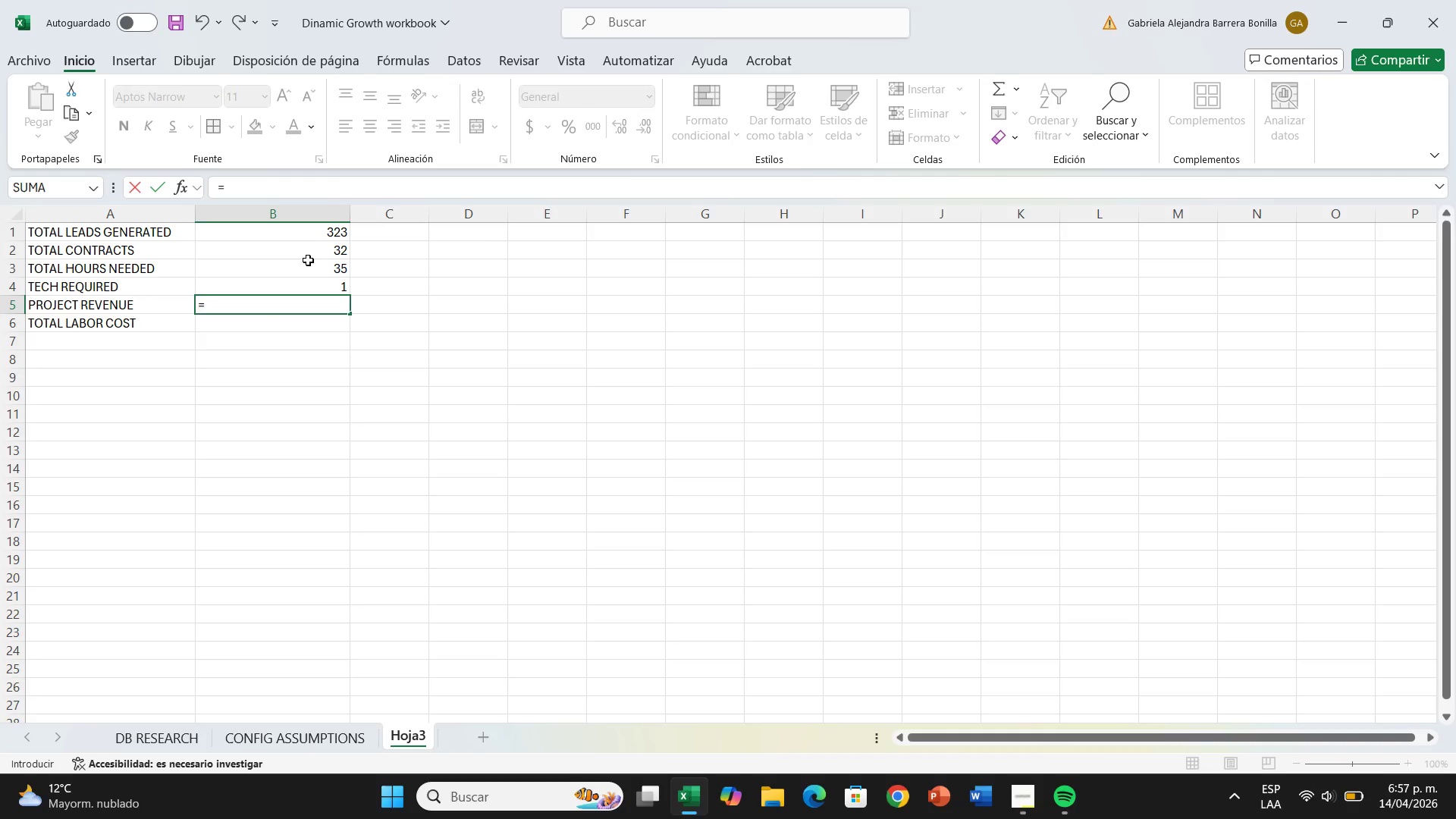 
left_click([321, 254])
 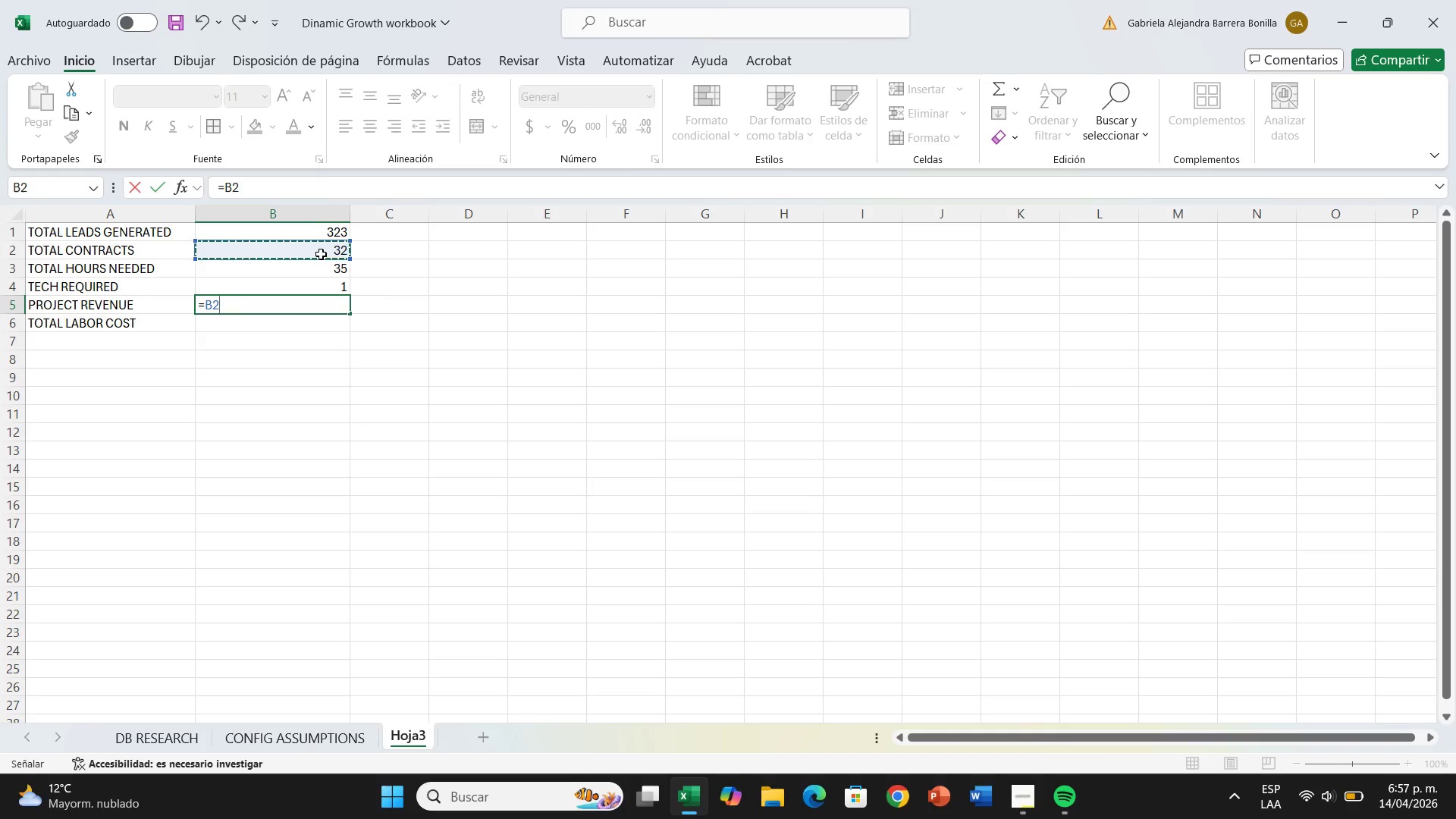 
key(Shift+ShiftRight)
 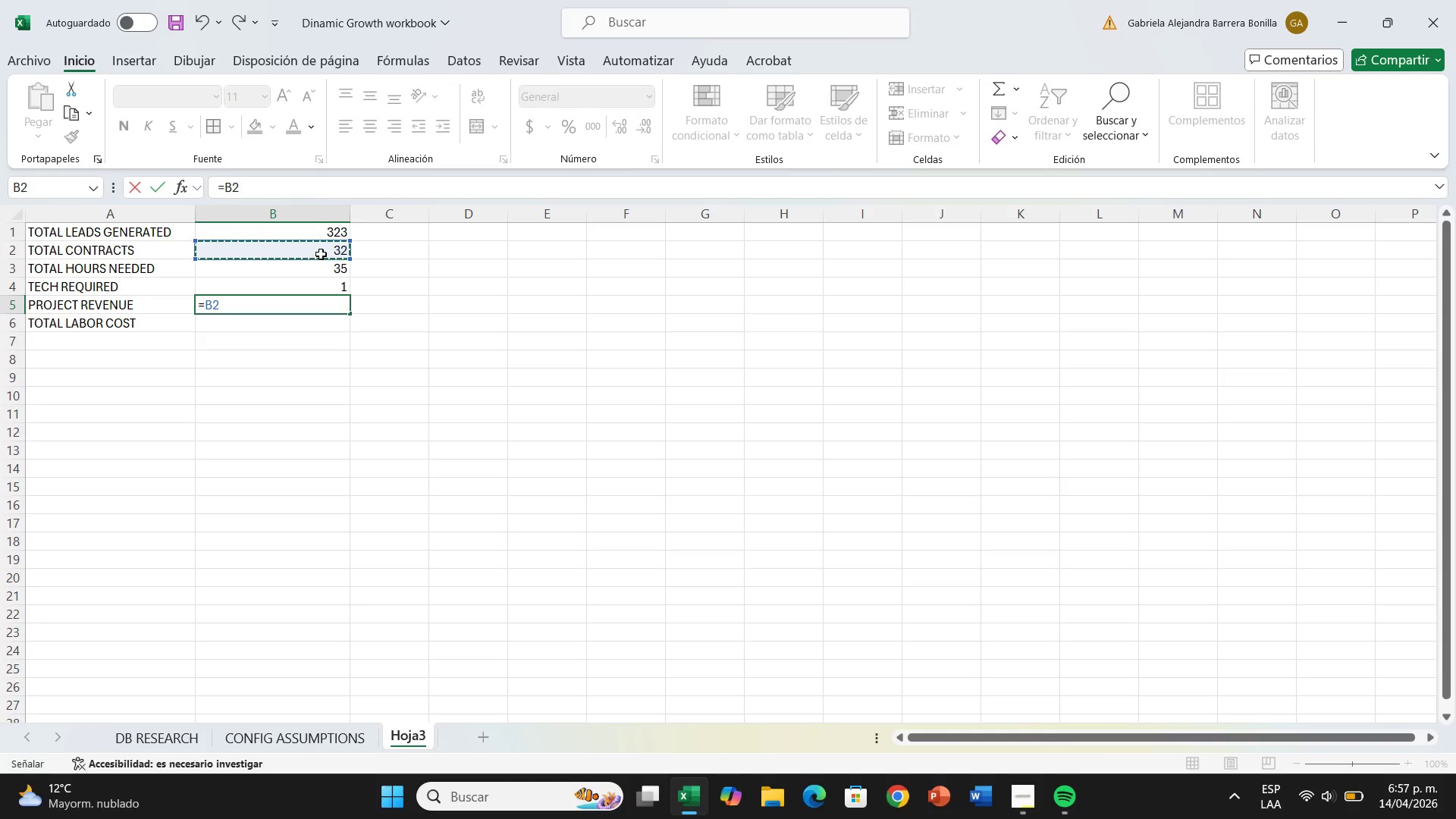 
key(Shift+Equal)
 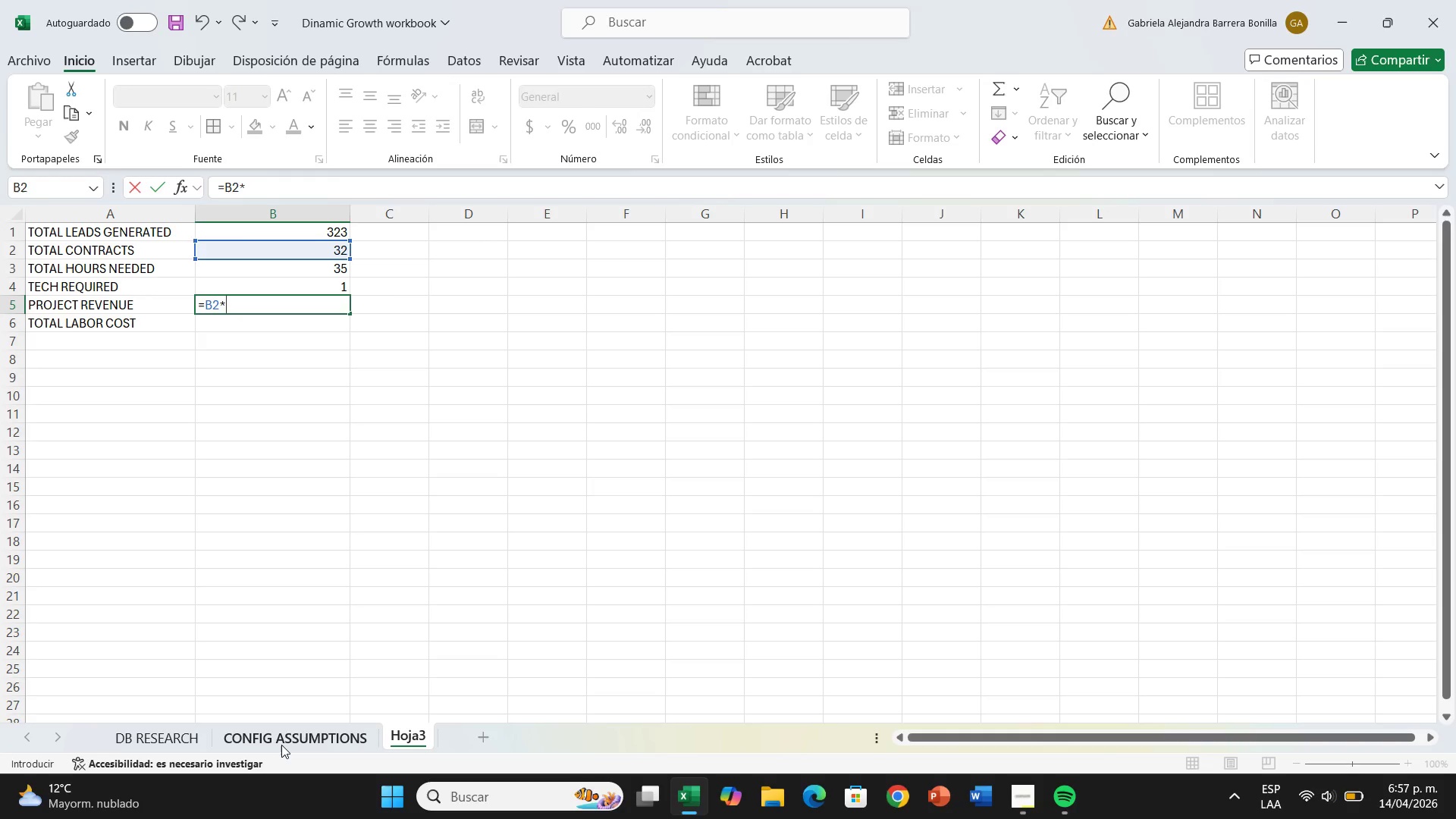 
left_click([281, 745])
 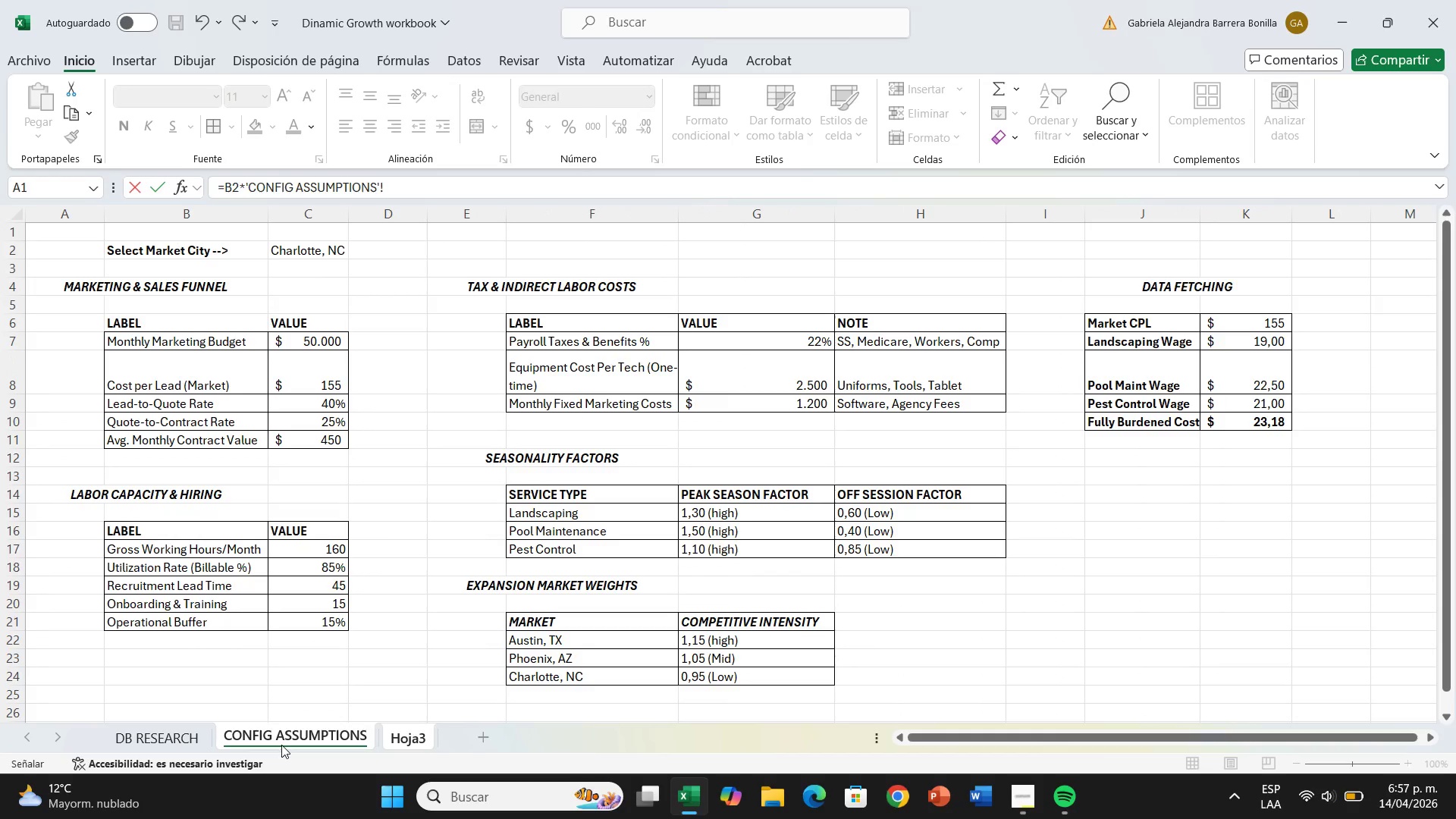 
wait(14.61)
 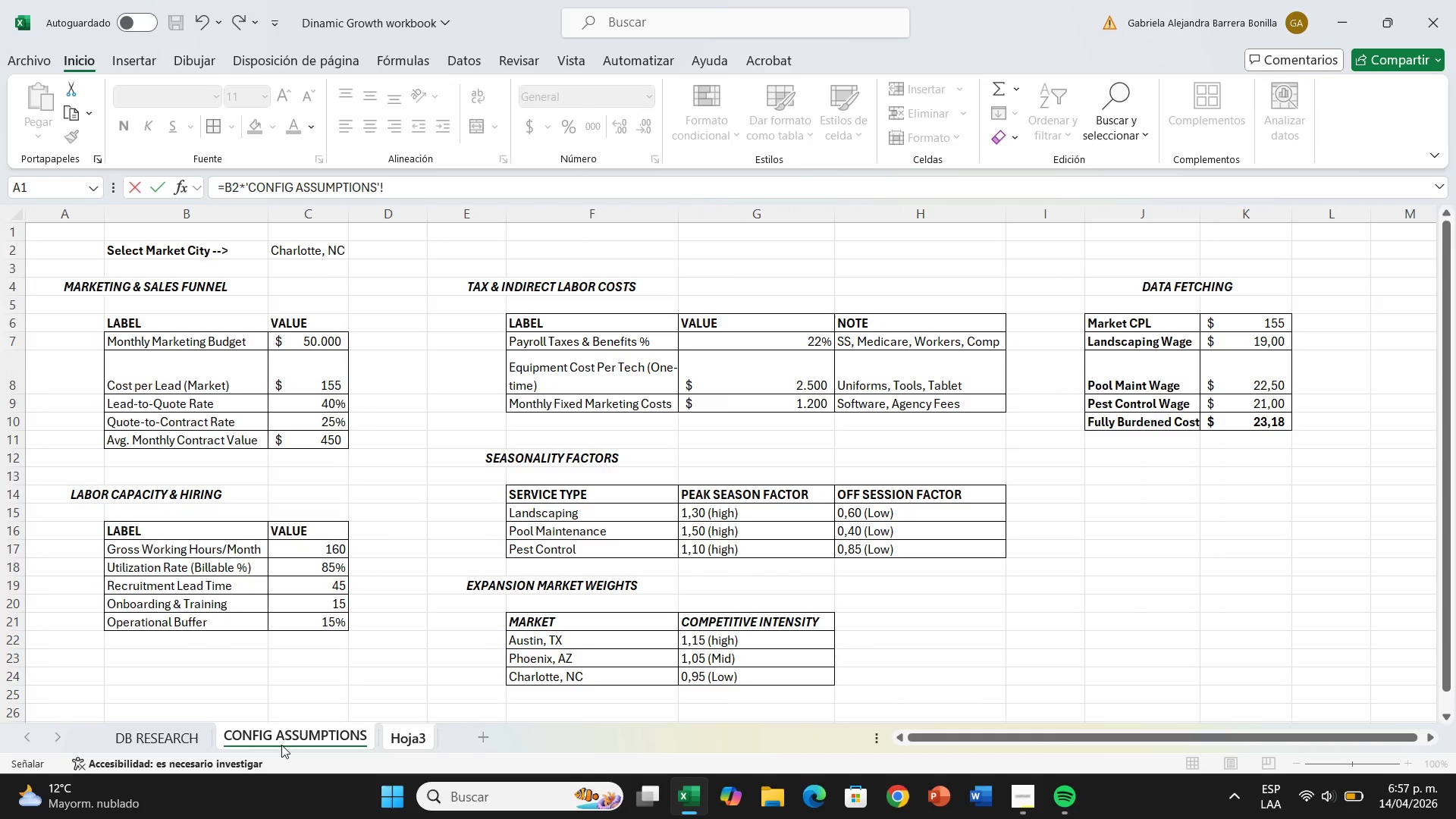 
left_click([316, 441])
 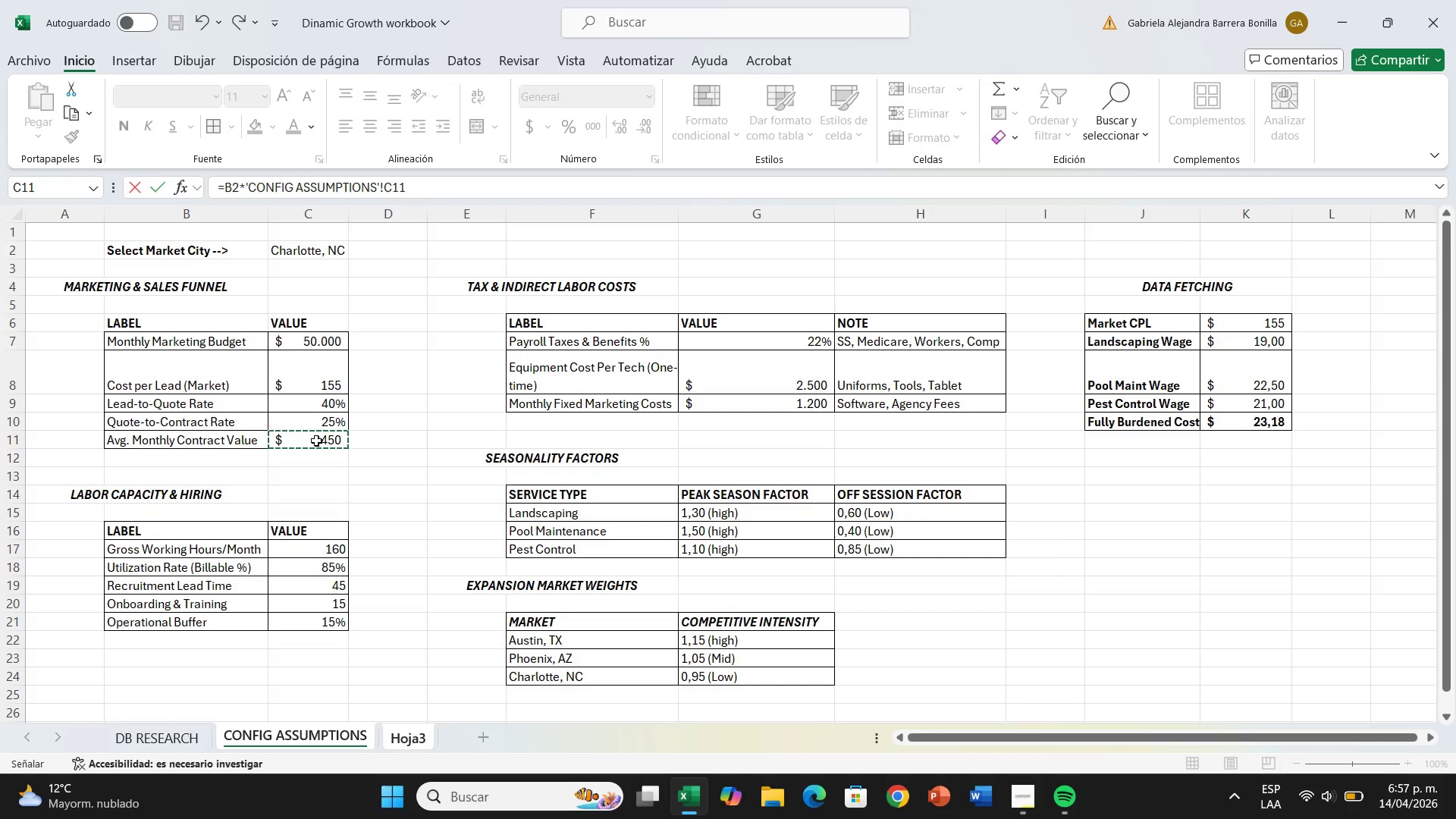 
key(Enter)
 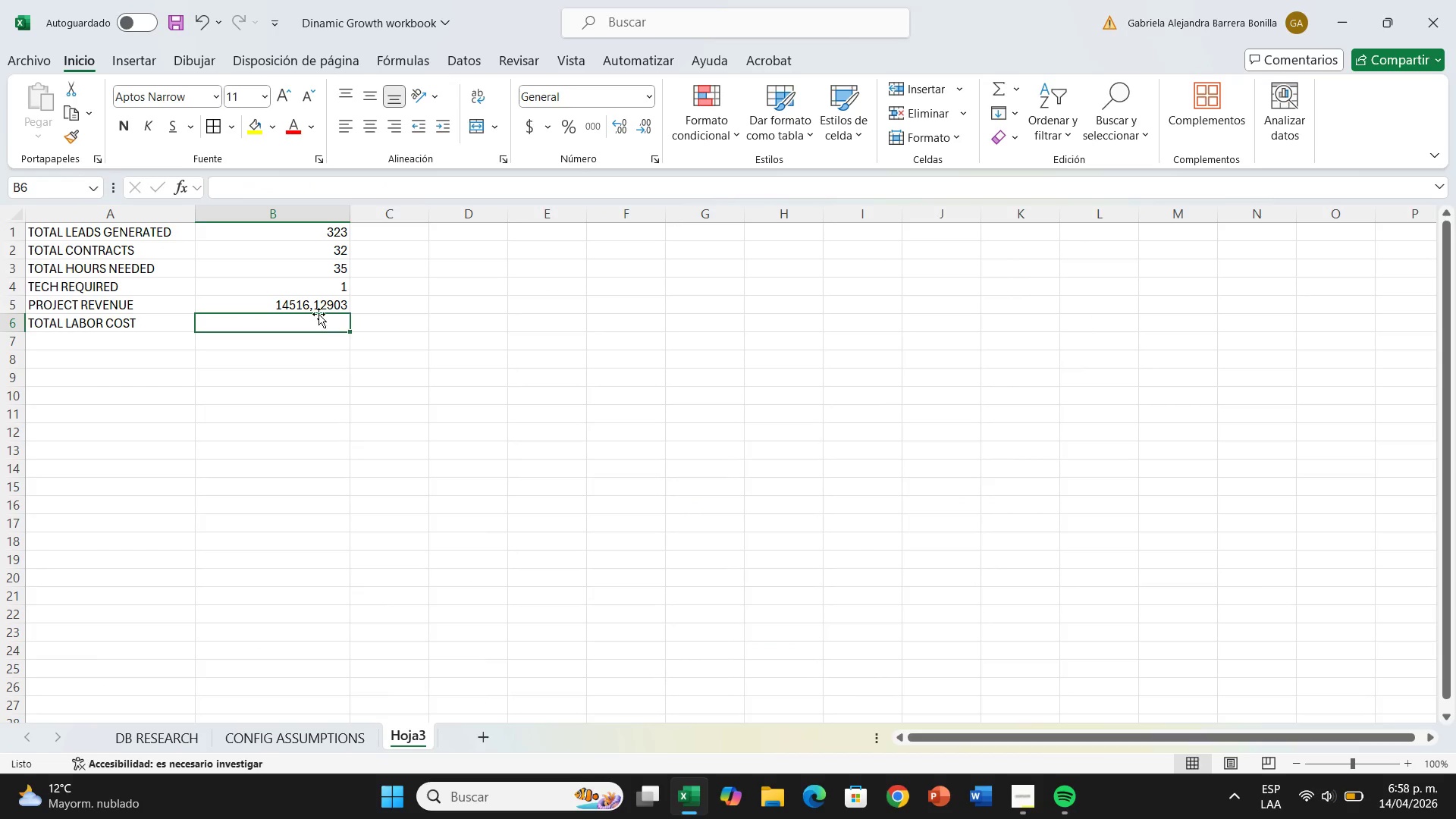 
left_click([318, 304])
 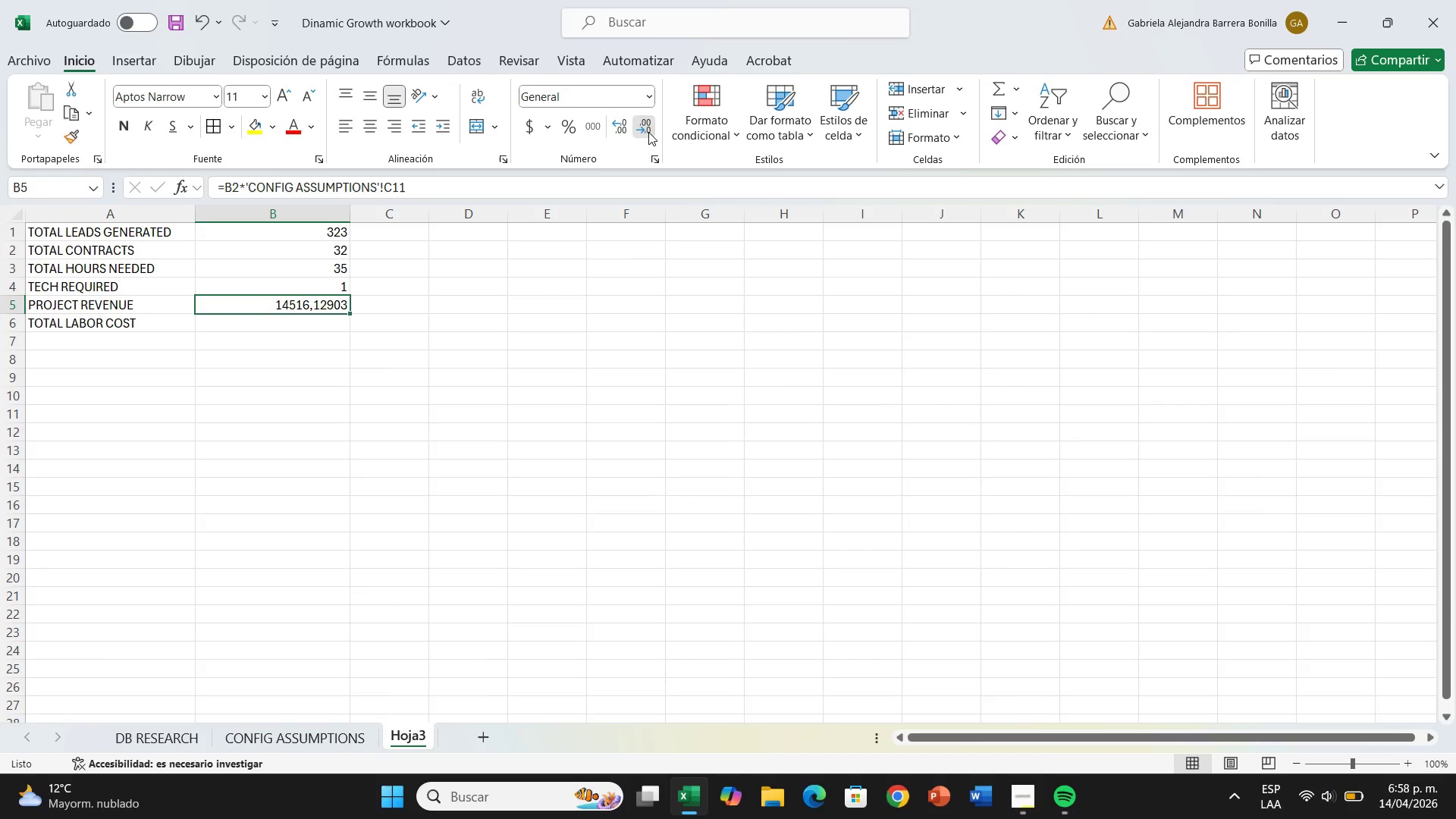 
double_click([648, 132])
 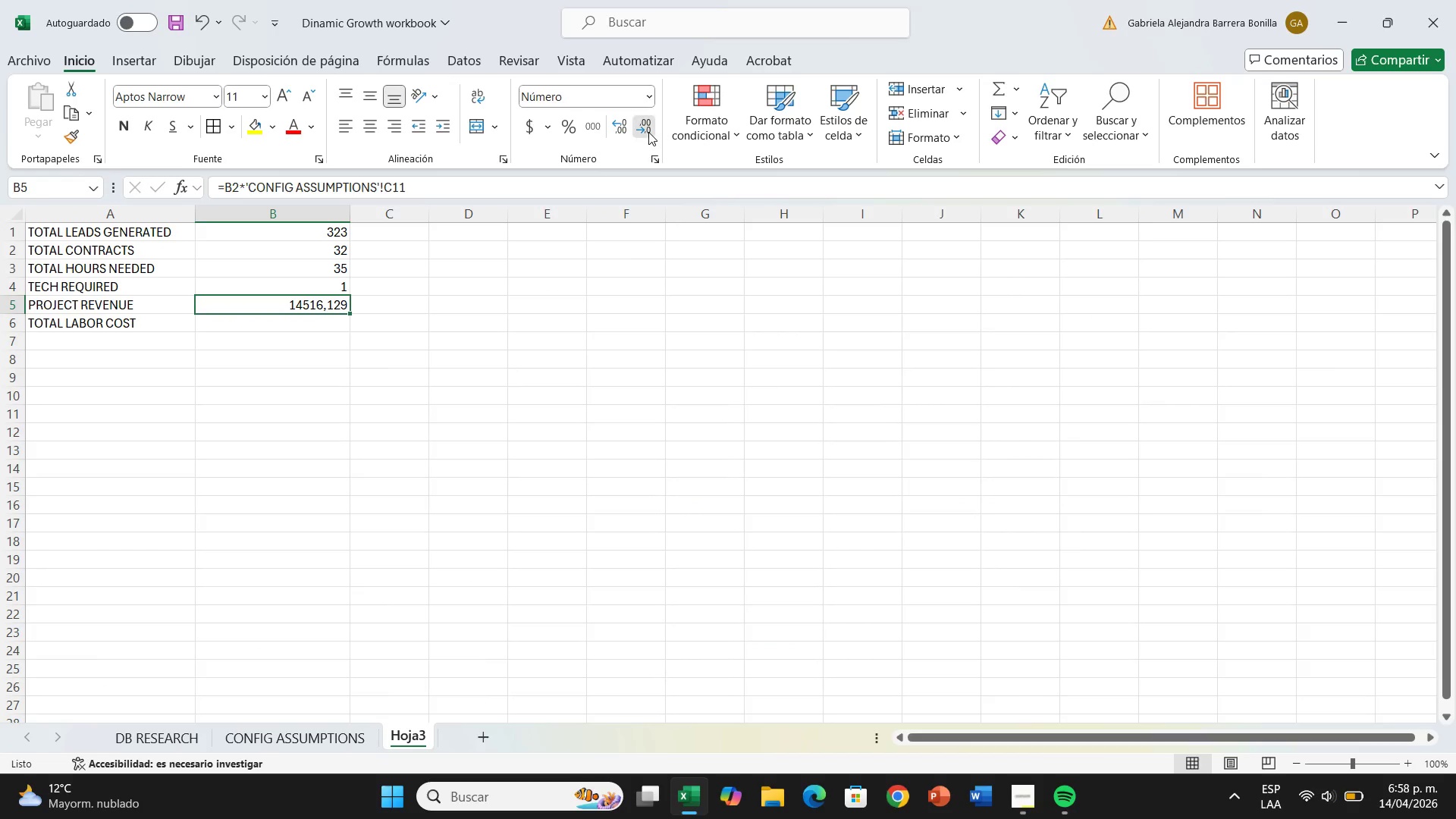 
left_click([648, 132])
 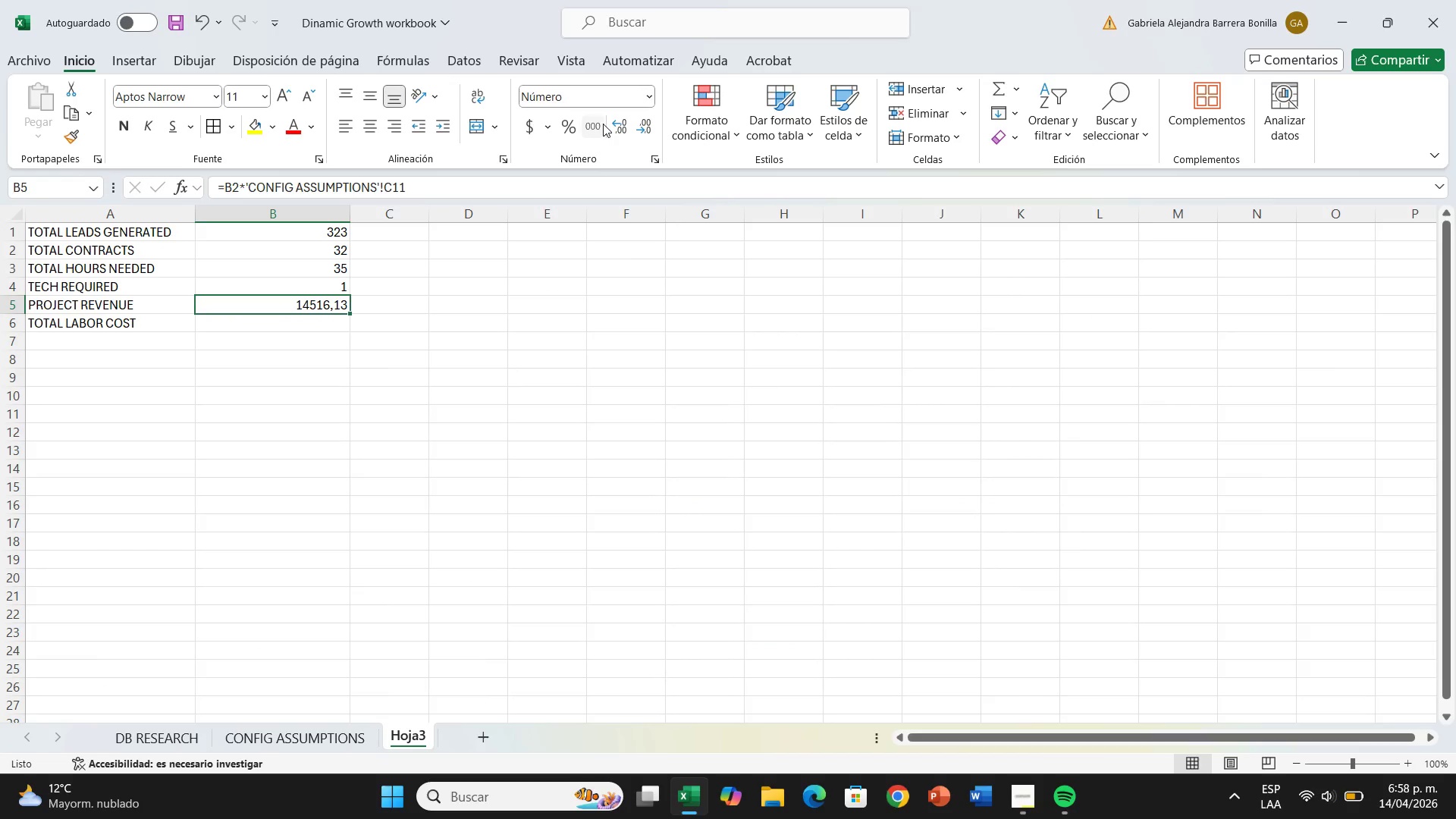 
left_click([599, 124])
 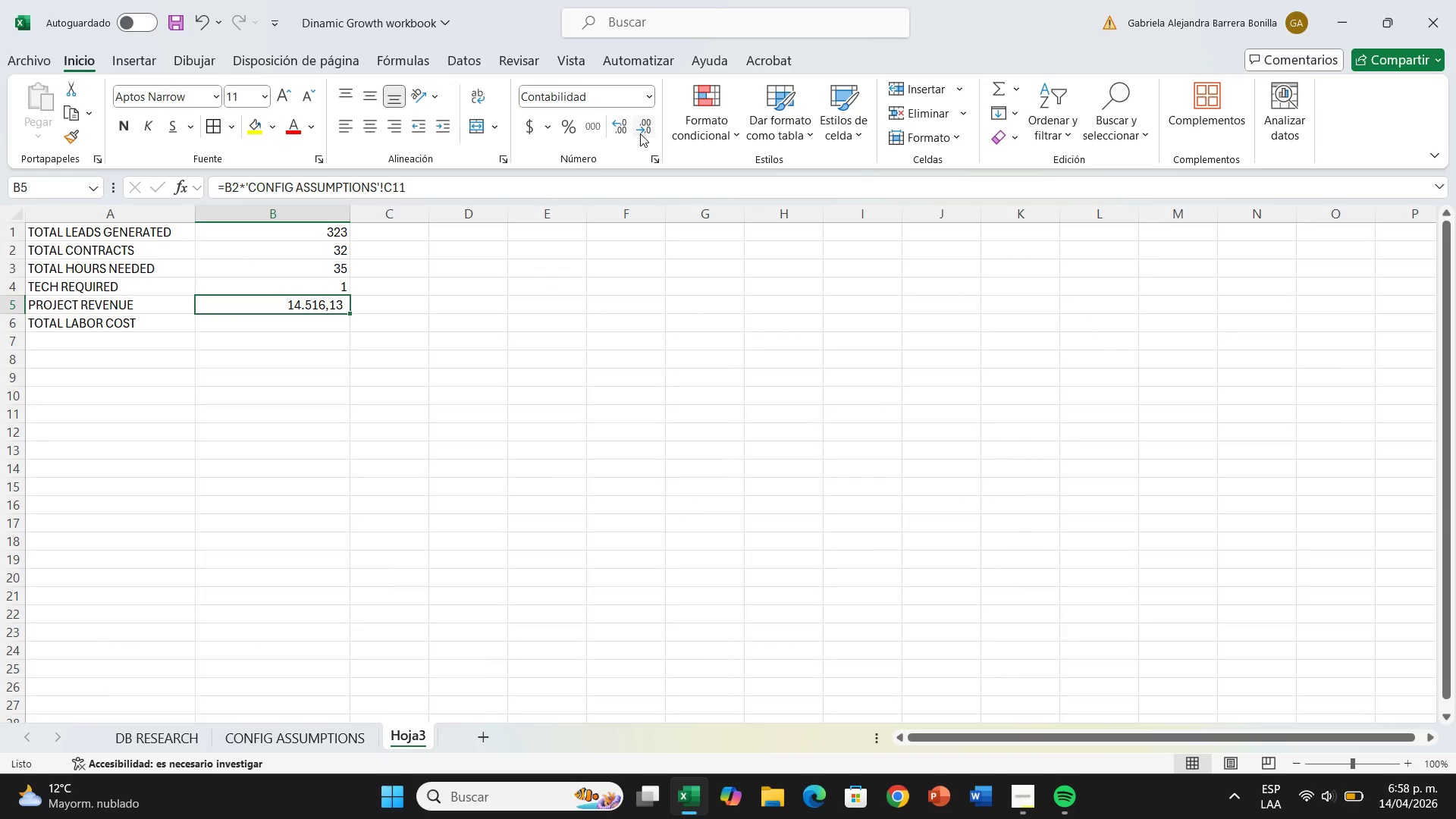 
left_click([642, 133])
 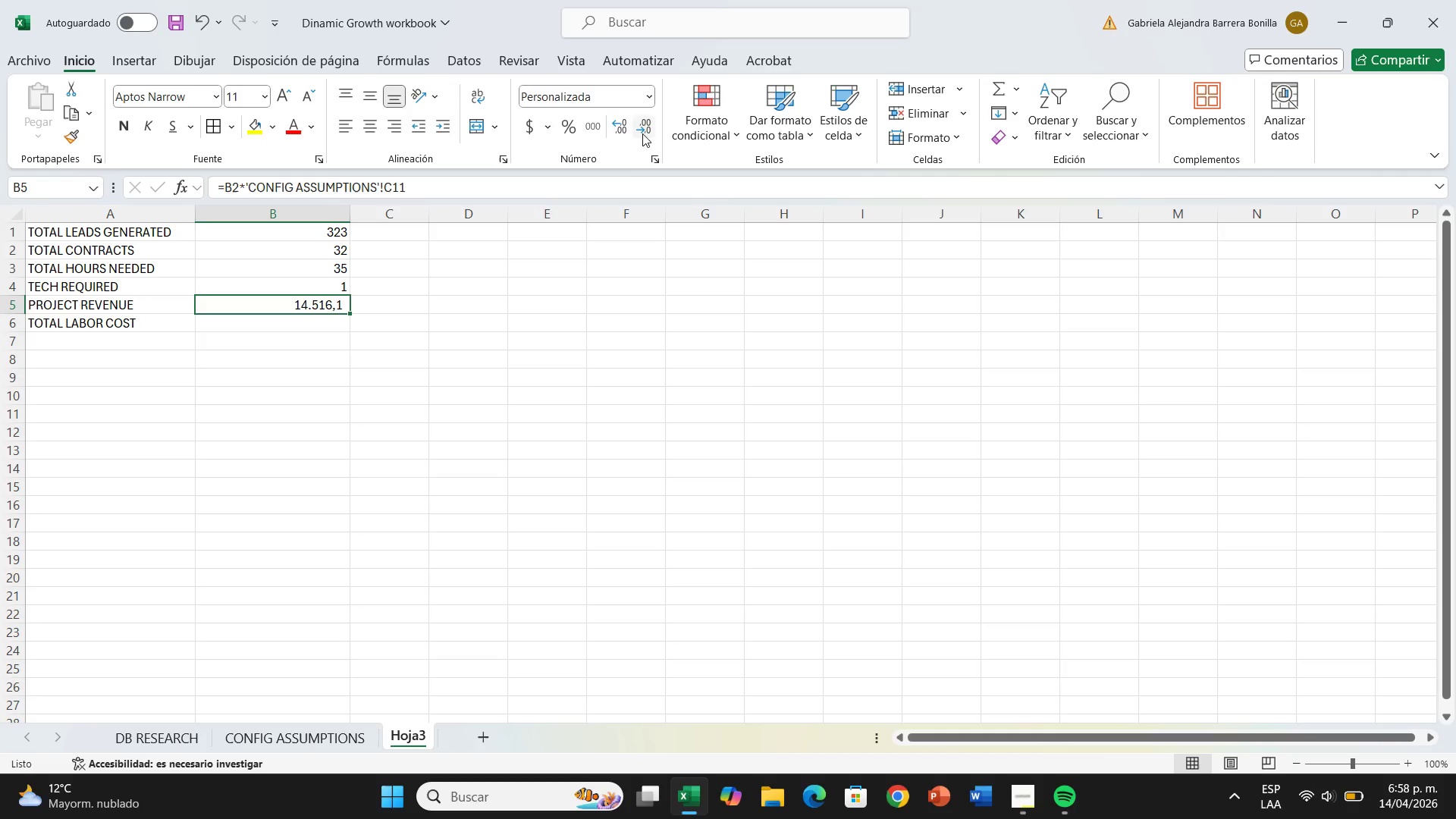 
left_click([642, 133])
 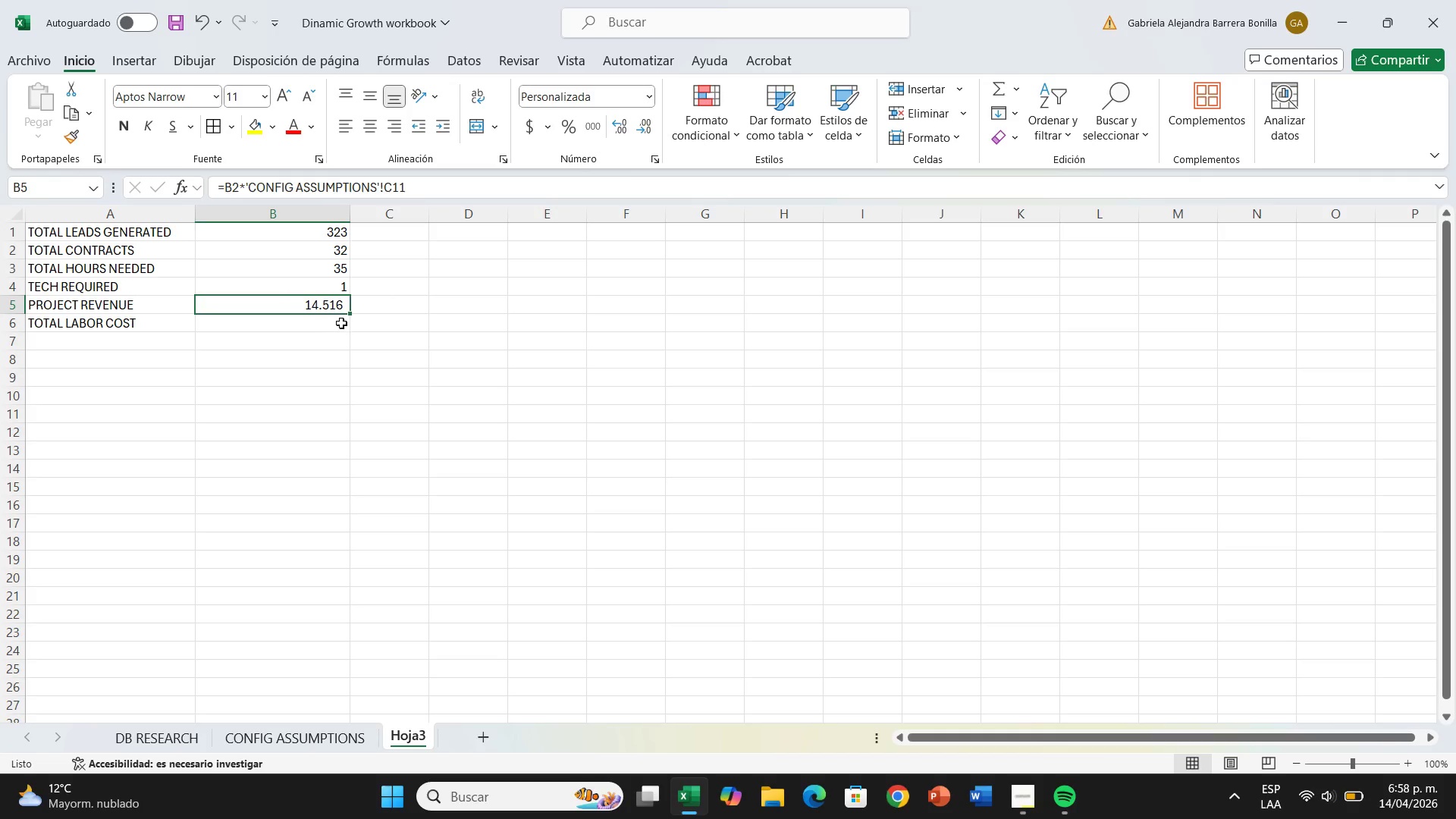 
left_click([341, 323])
 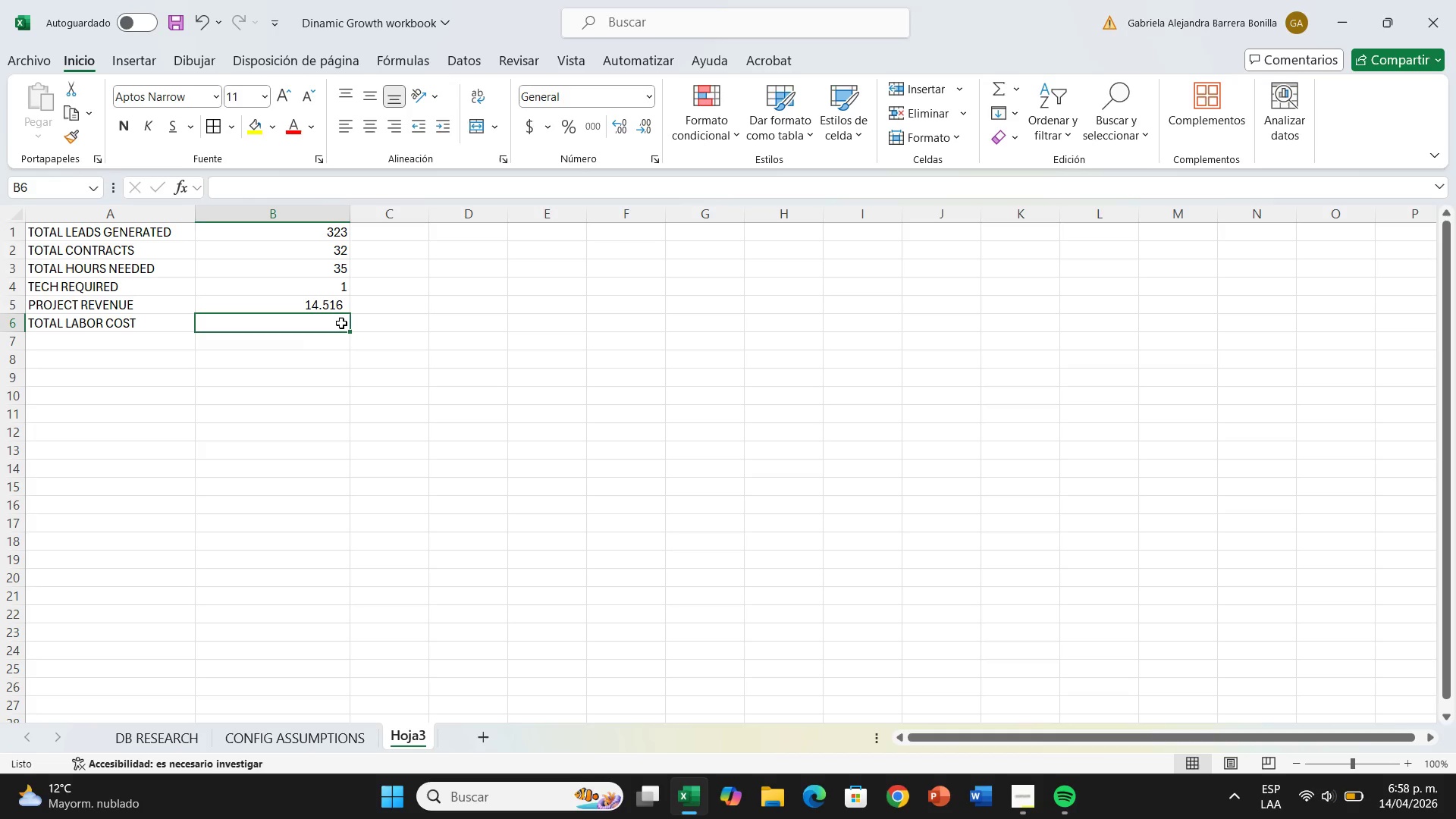 
wait(6.69)
 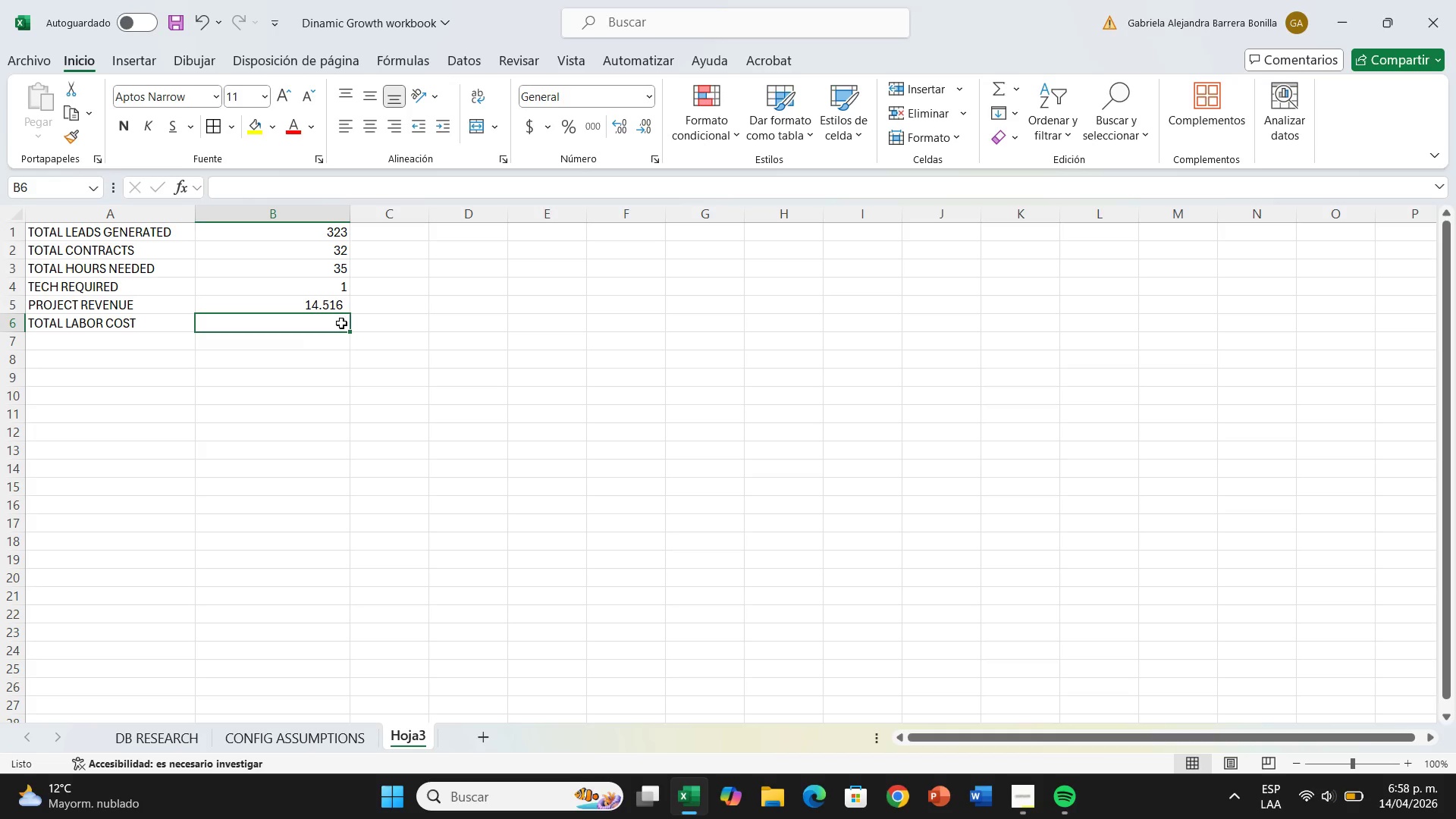 
key(Shift+ShiftRight)
 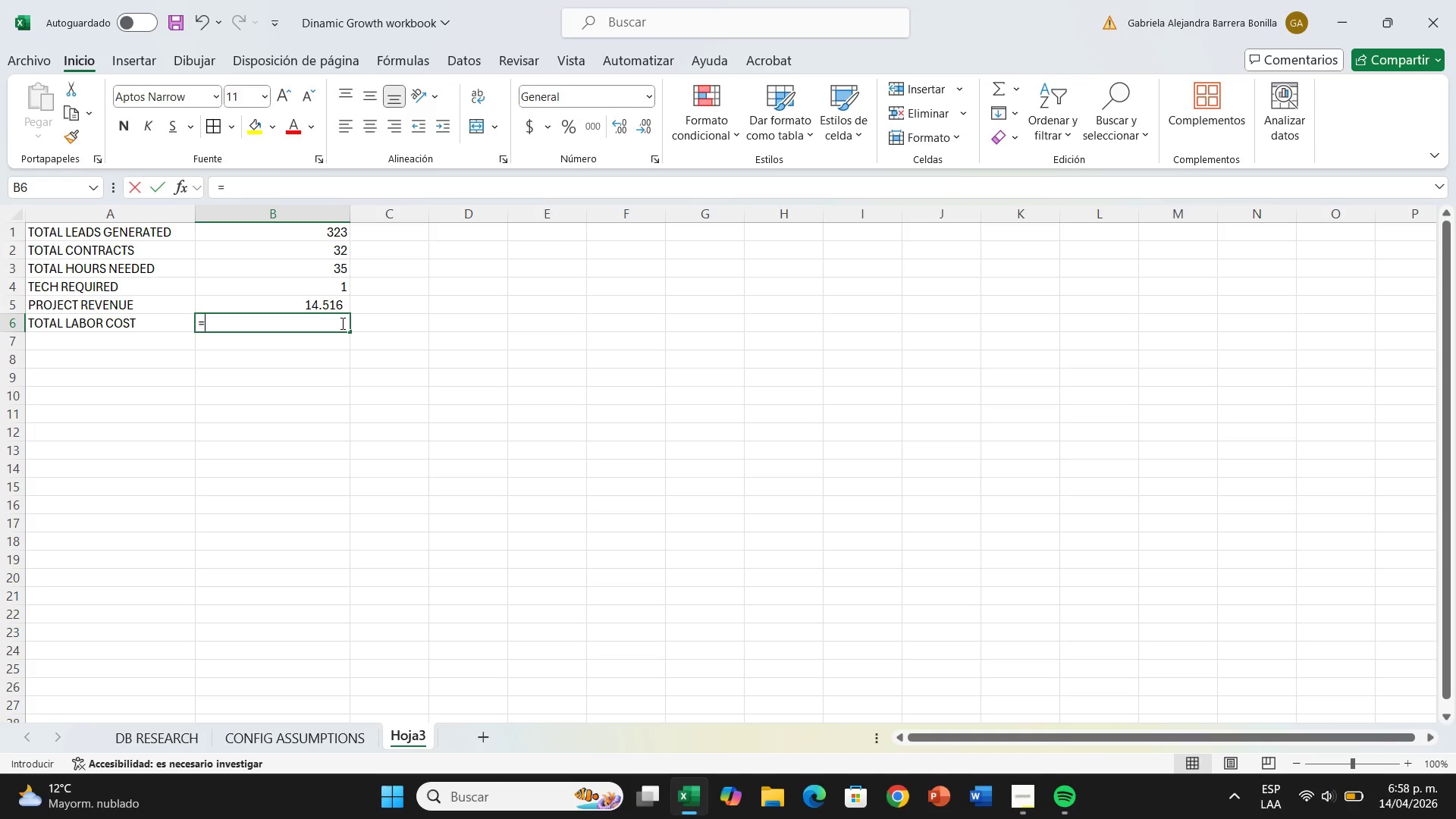 
key(Shift+0)
 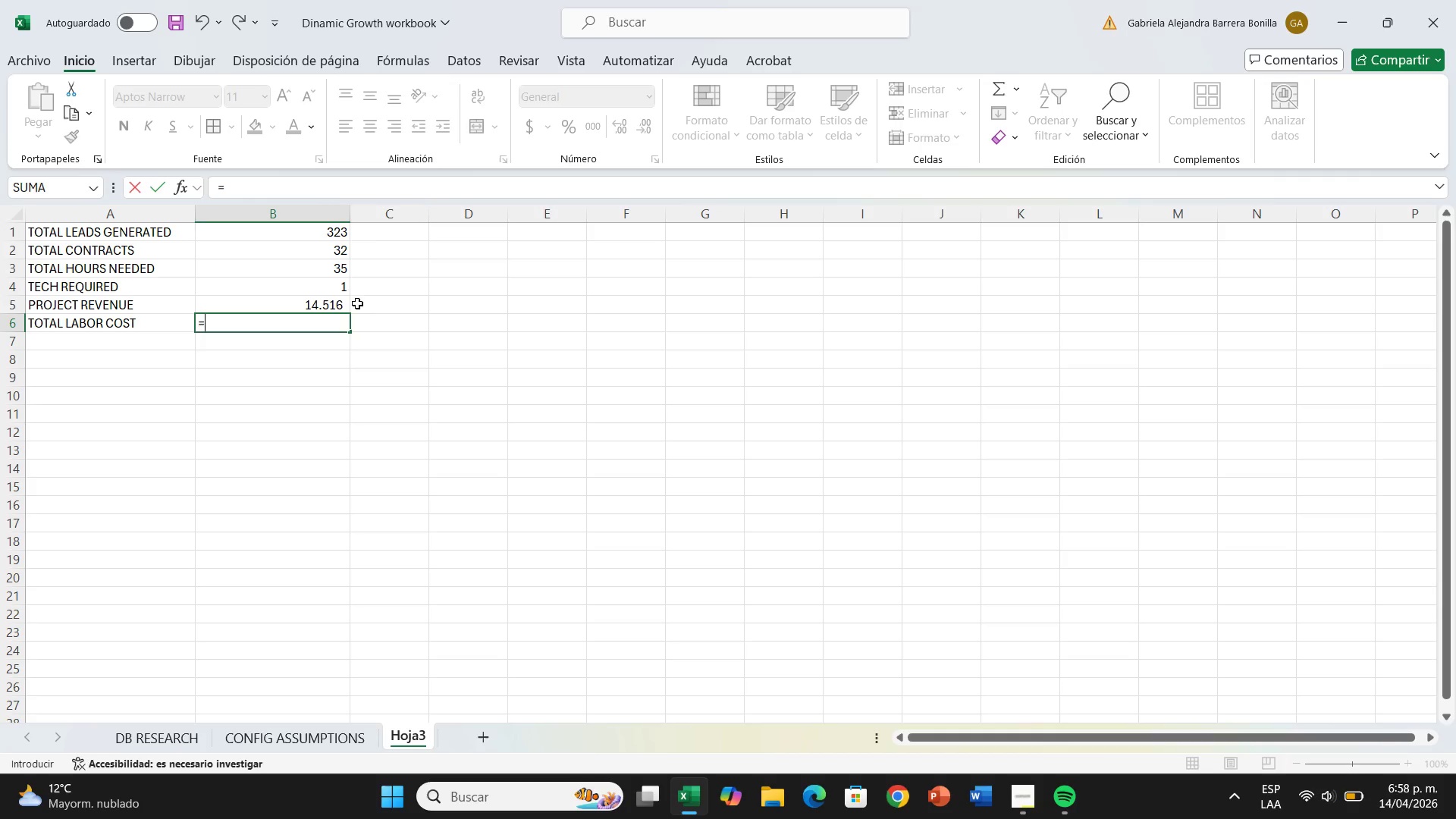 
left_click([306, 281])
 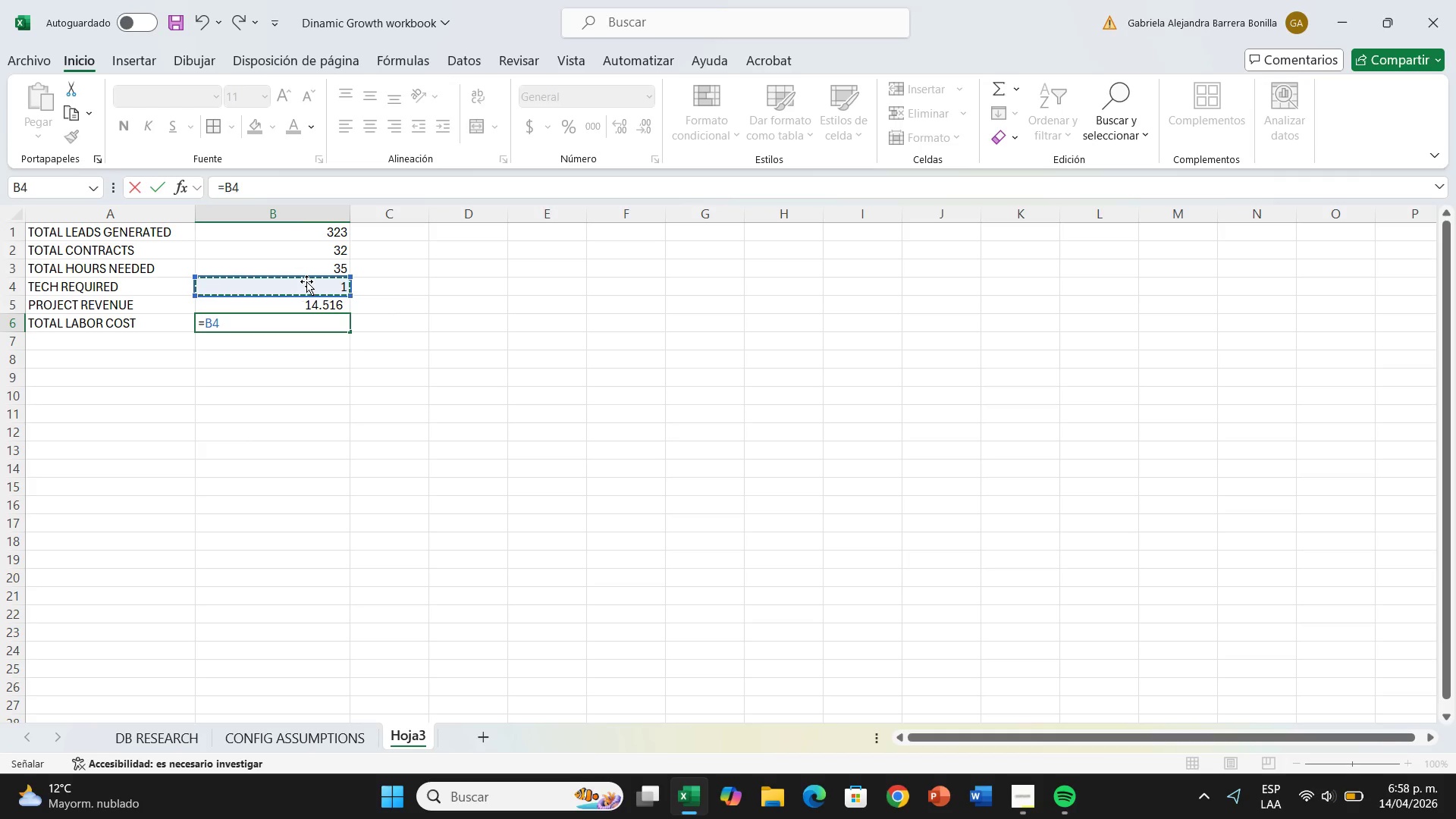 
key(Shift+Equal)
 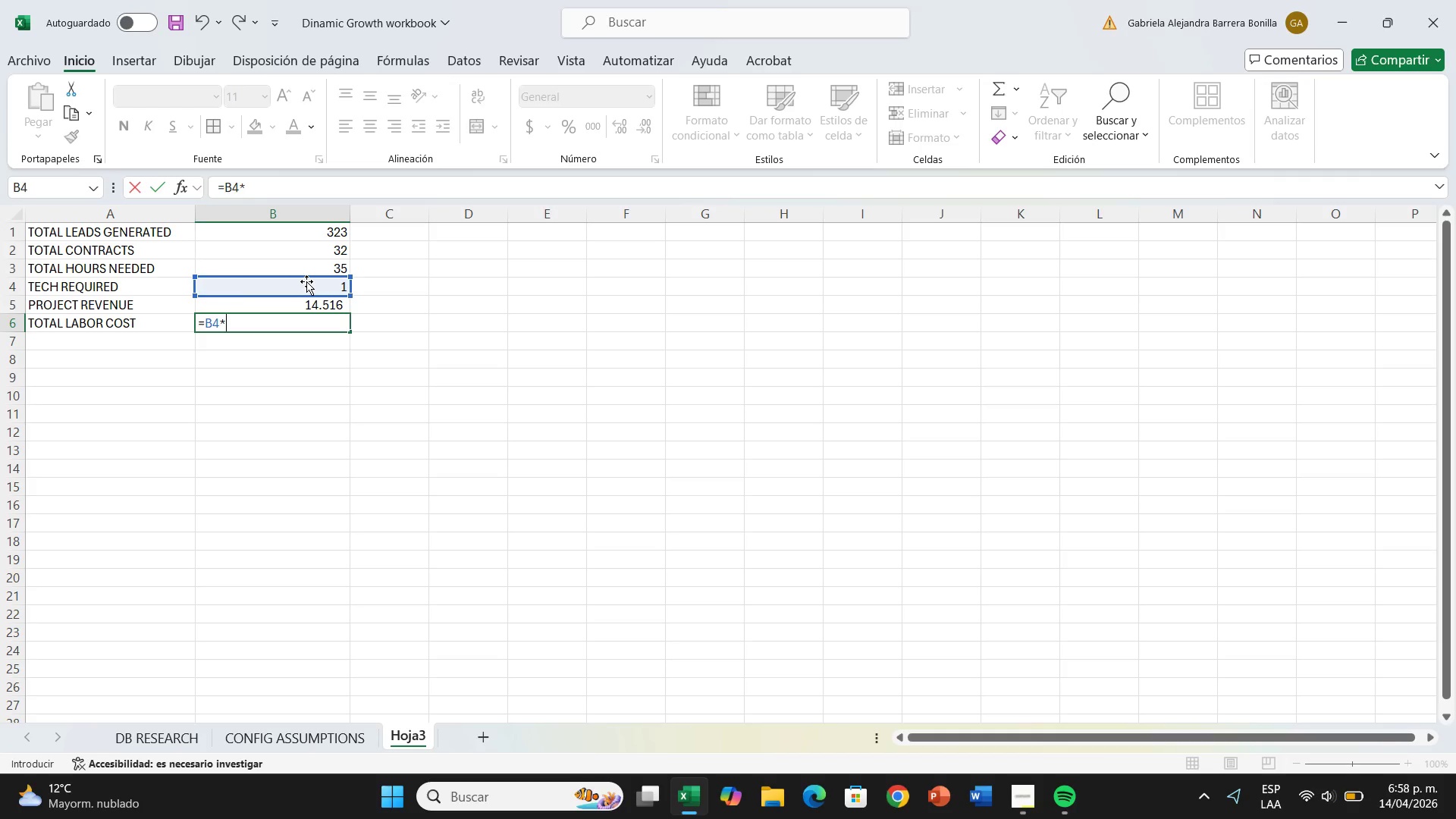 
key(Shift+8)
 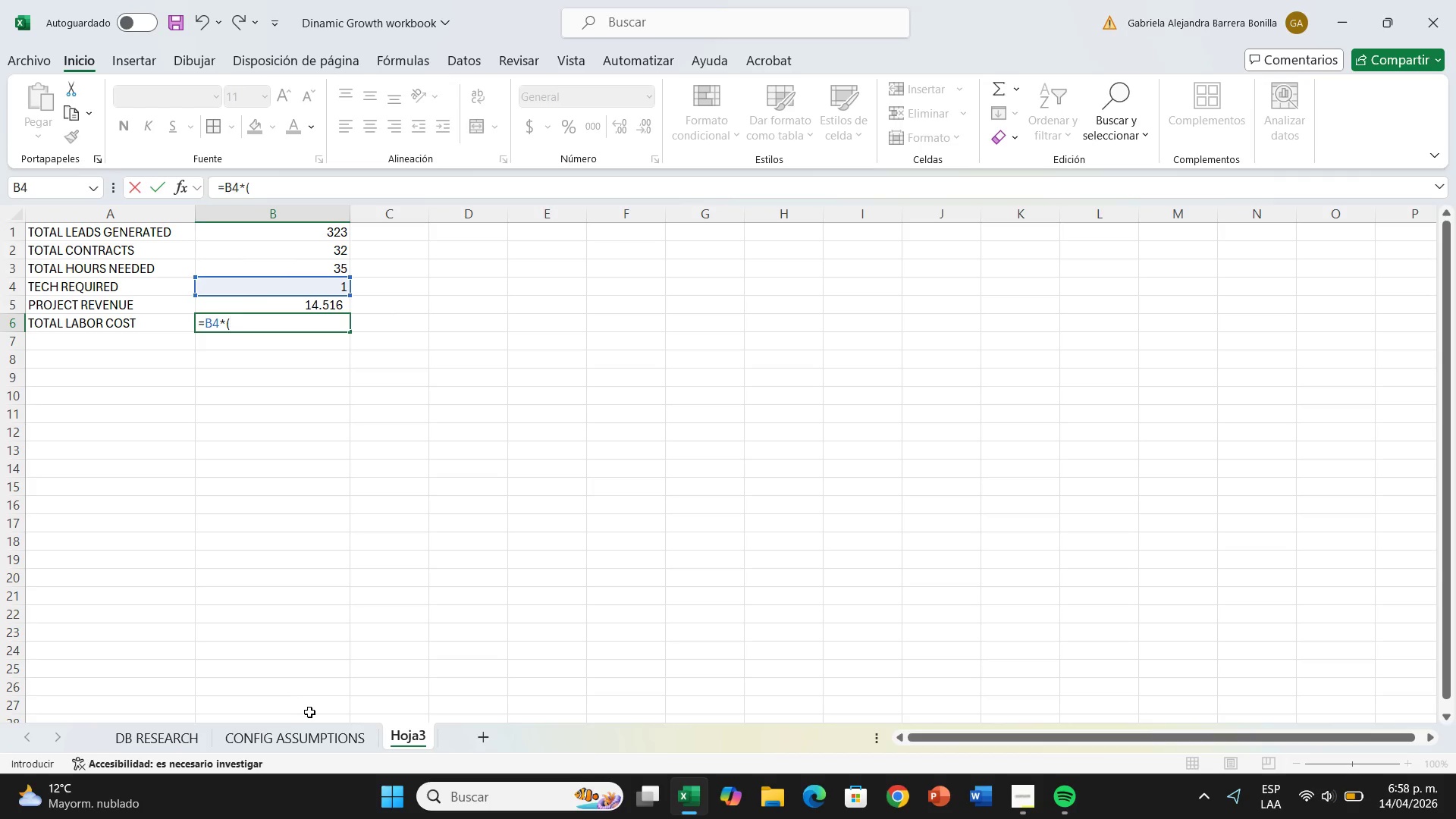 
left_click([312, 732])
 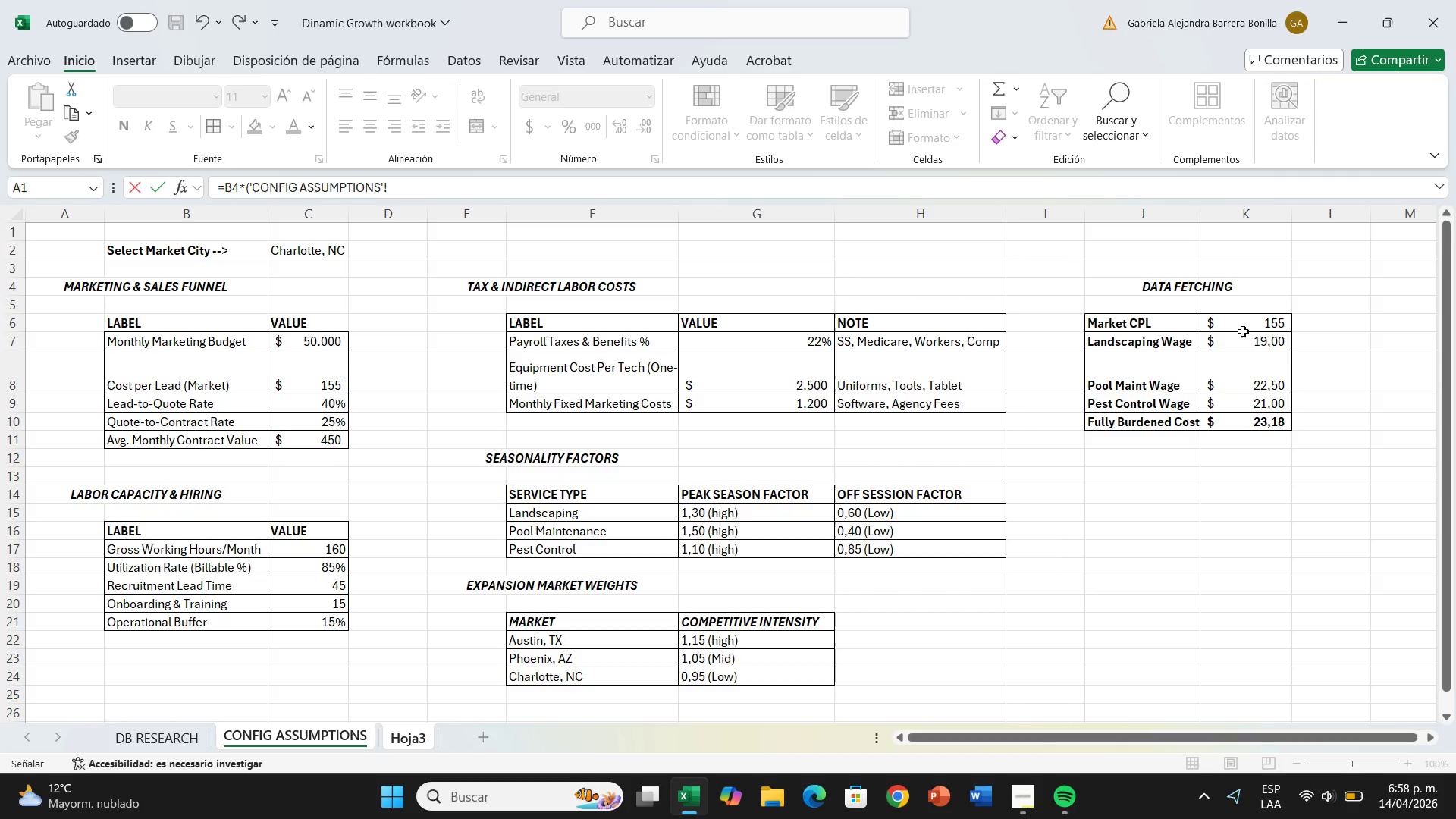 
wait(7.05)
 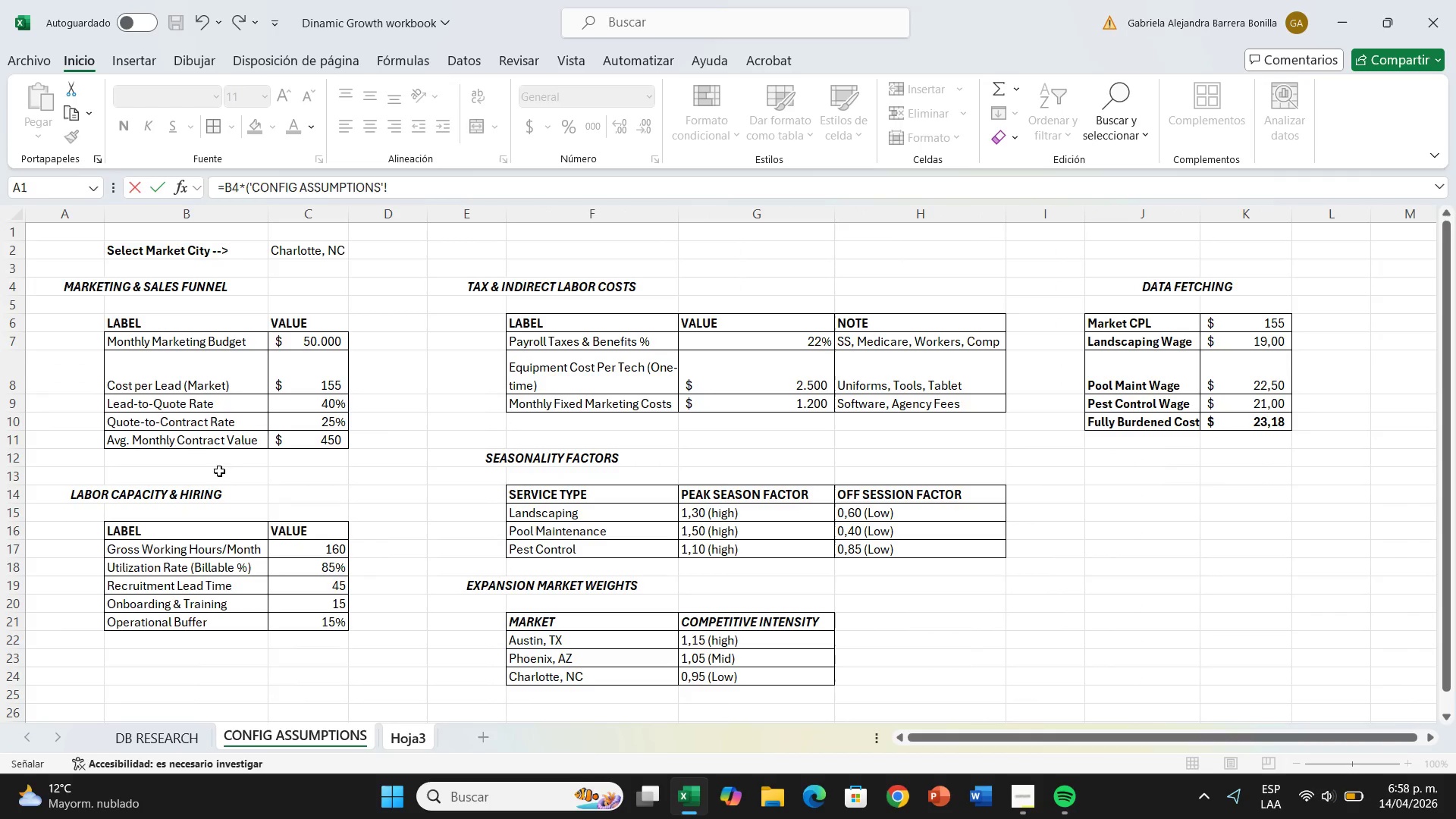 
left_click([1243, 331])
 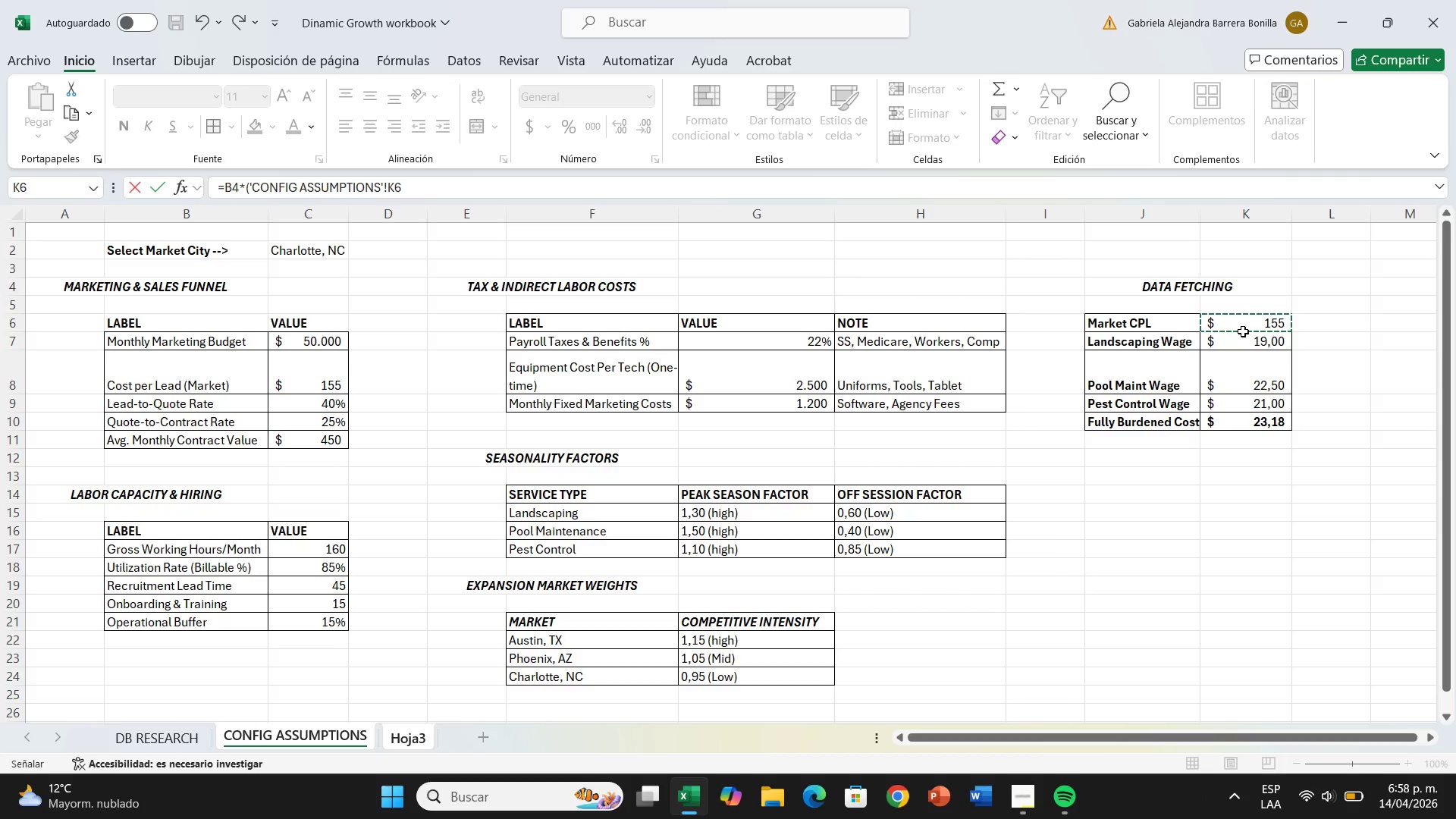 
key(Shift+ShiftRight)
 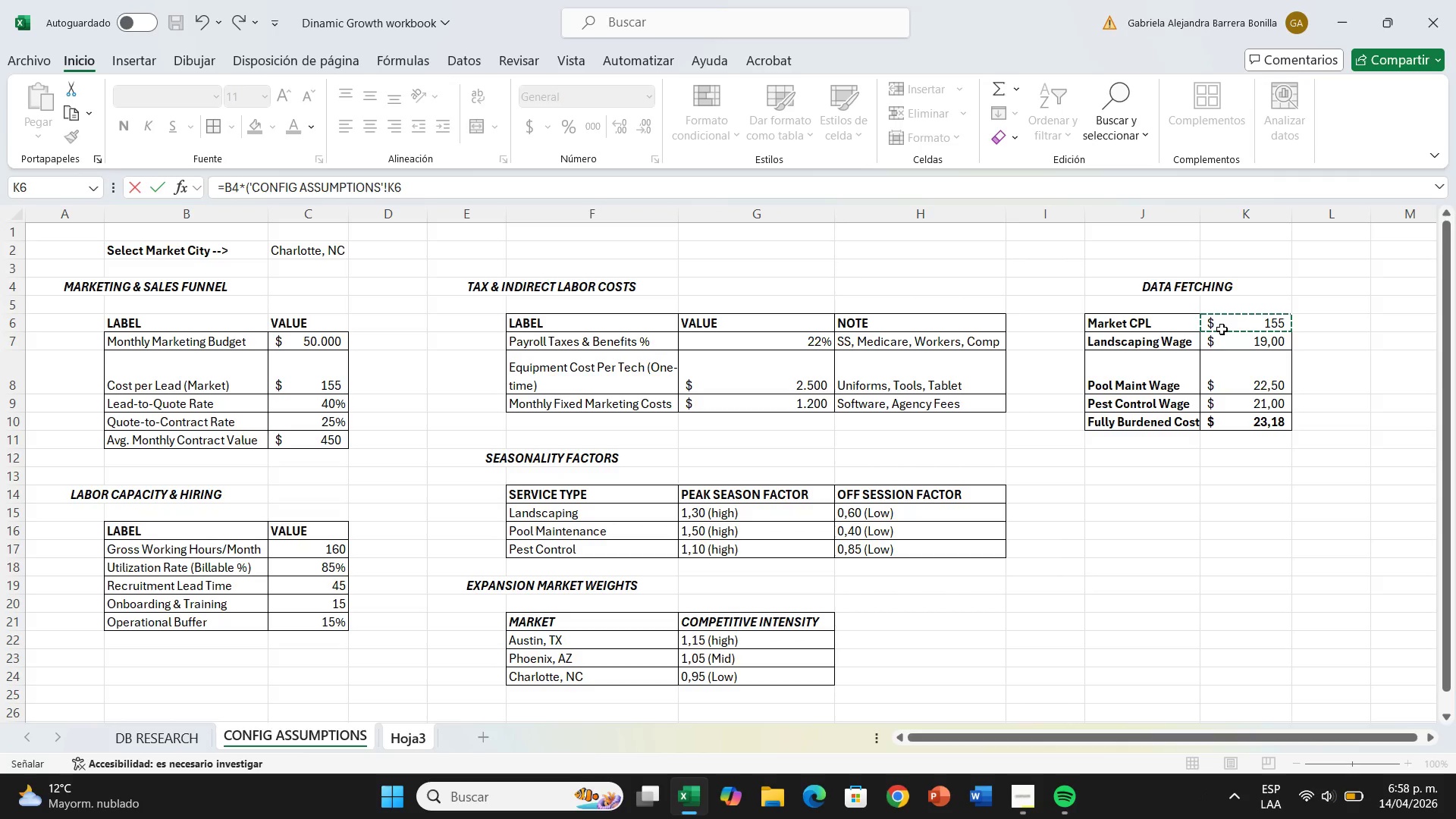 
key(Shift+Equal)
 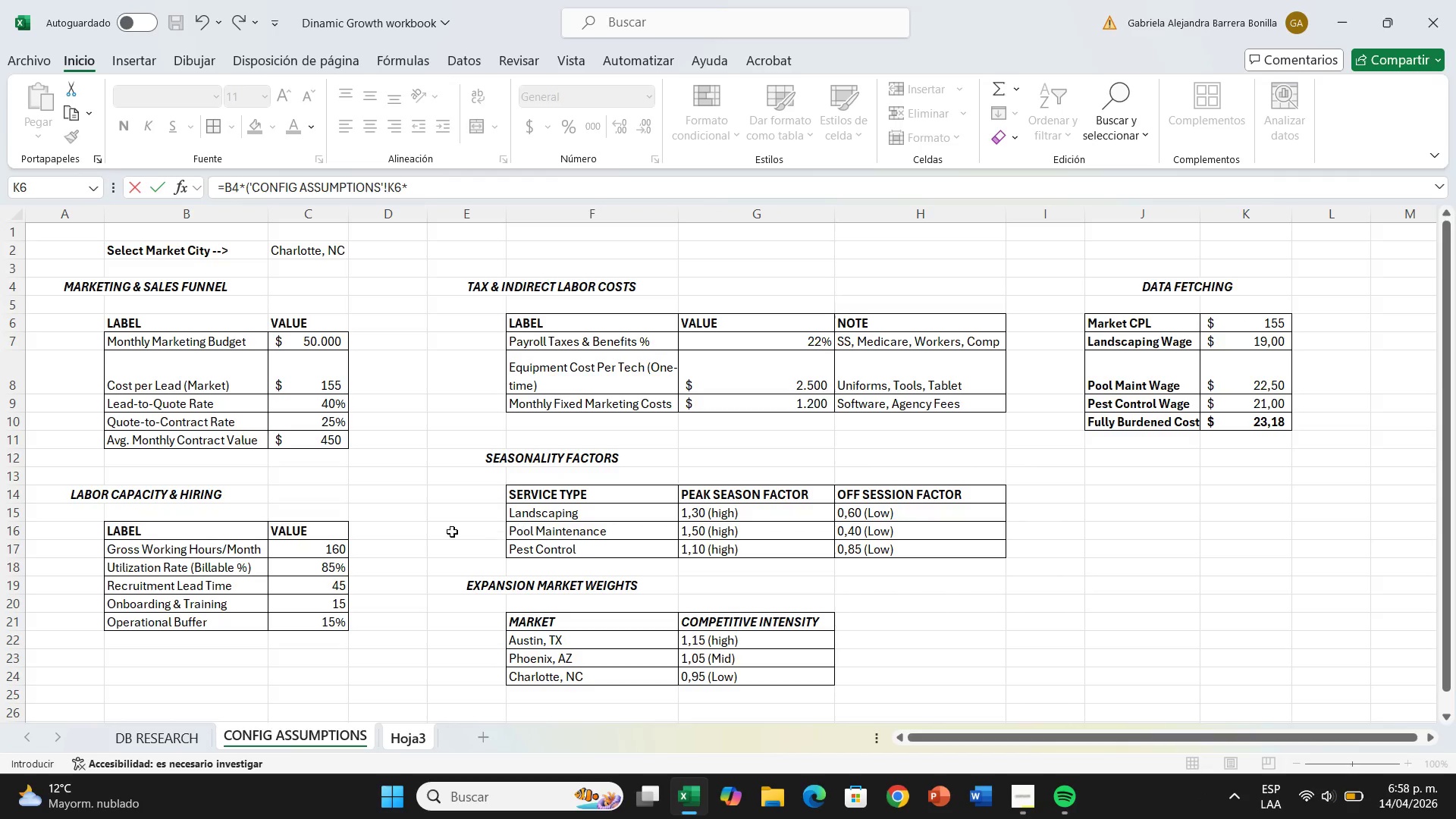 
left_click([330, 553])
 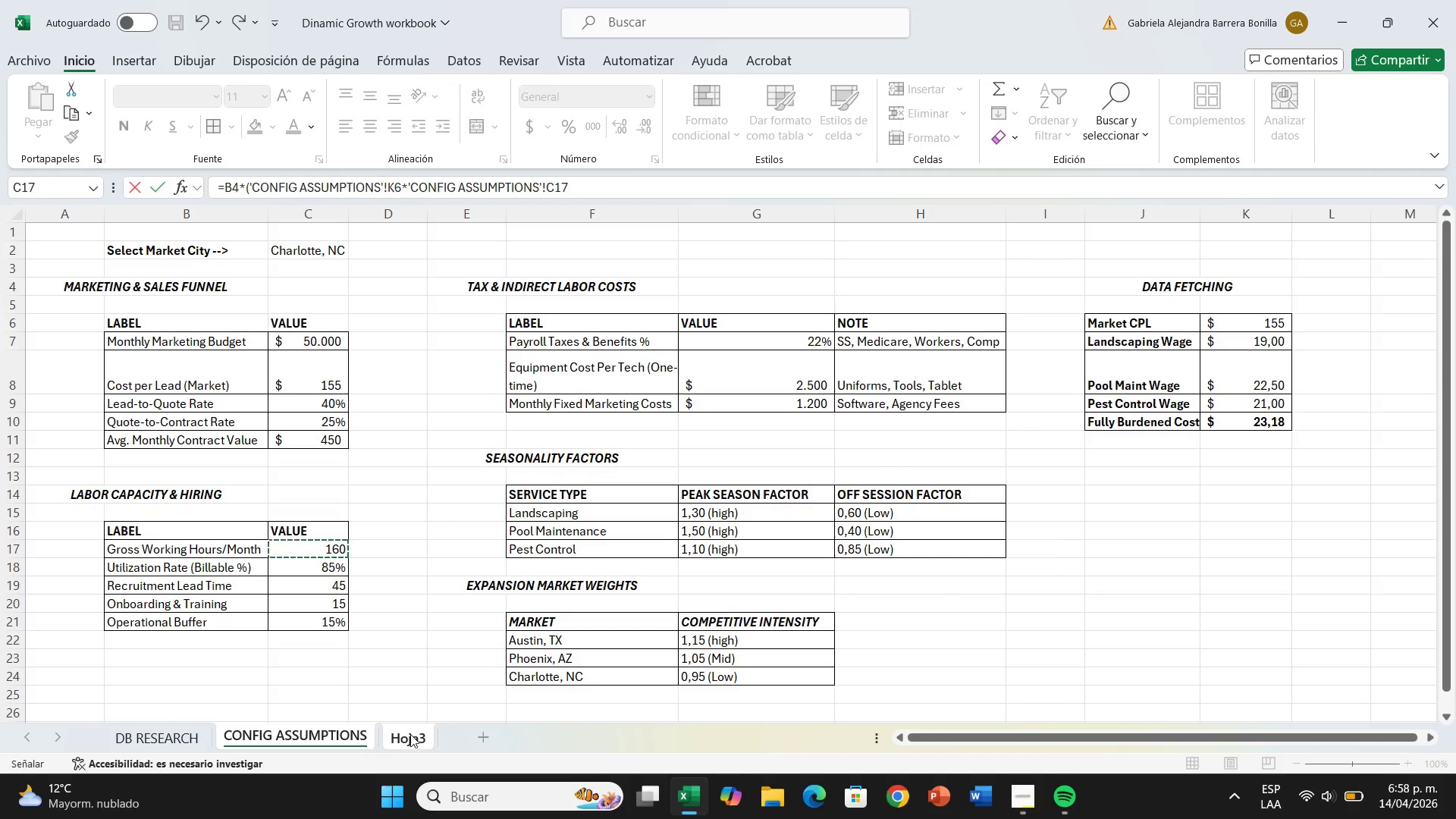 
key(Enter)
 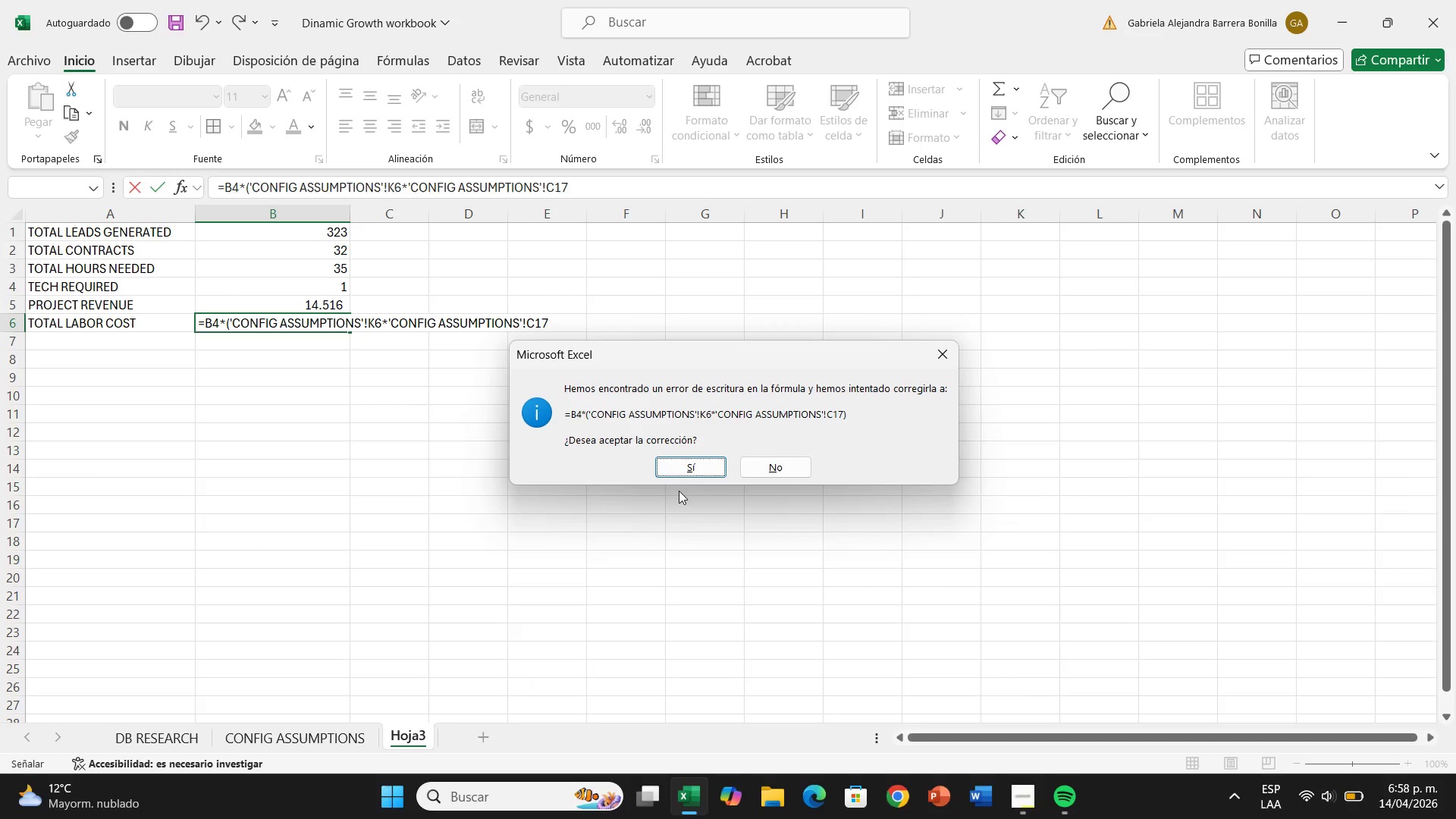 
left_click([692, 474])
 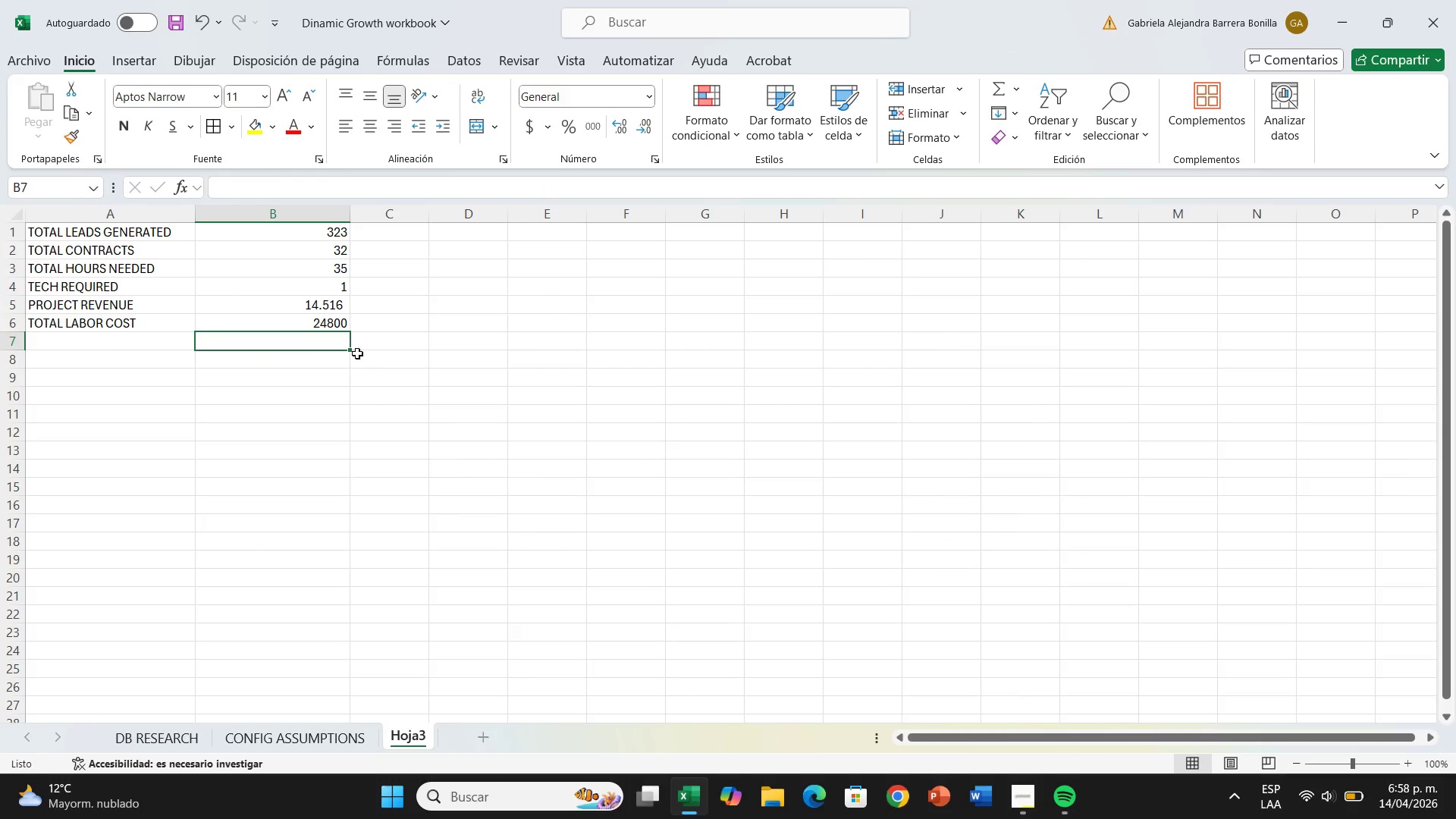 
left_click([343, 335])
 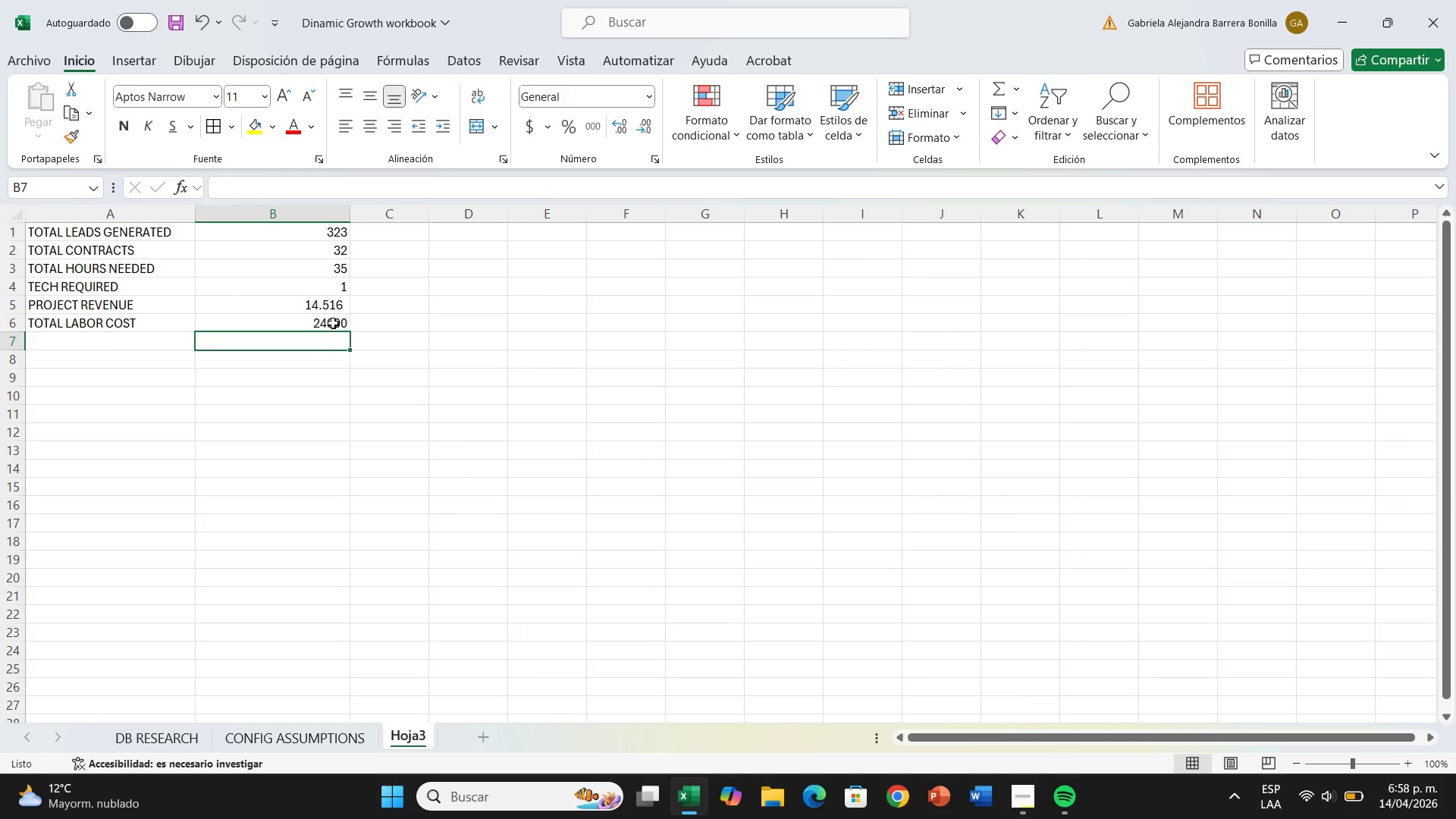 
left_click([334, 322])
 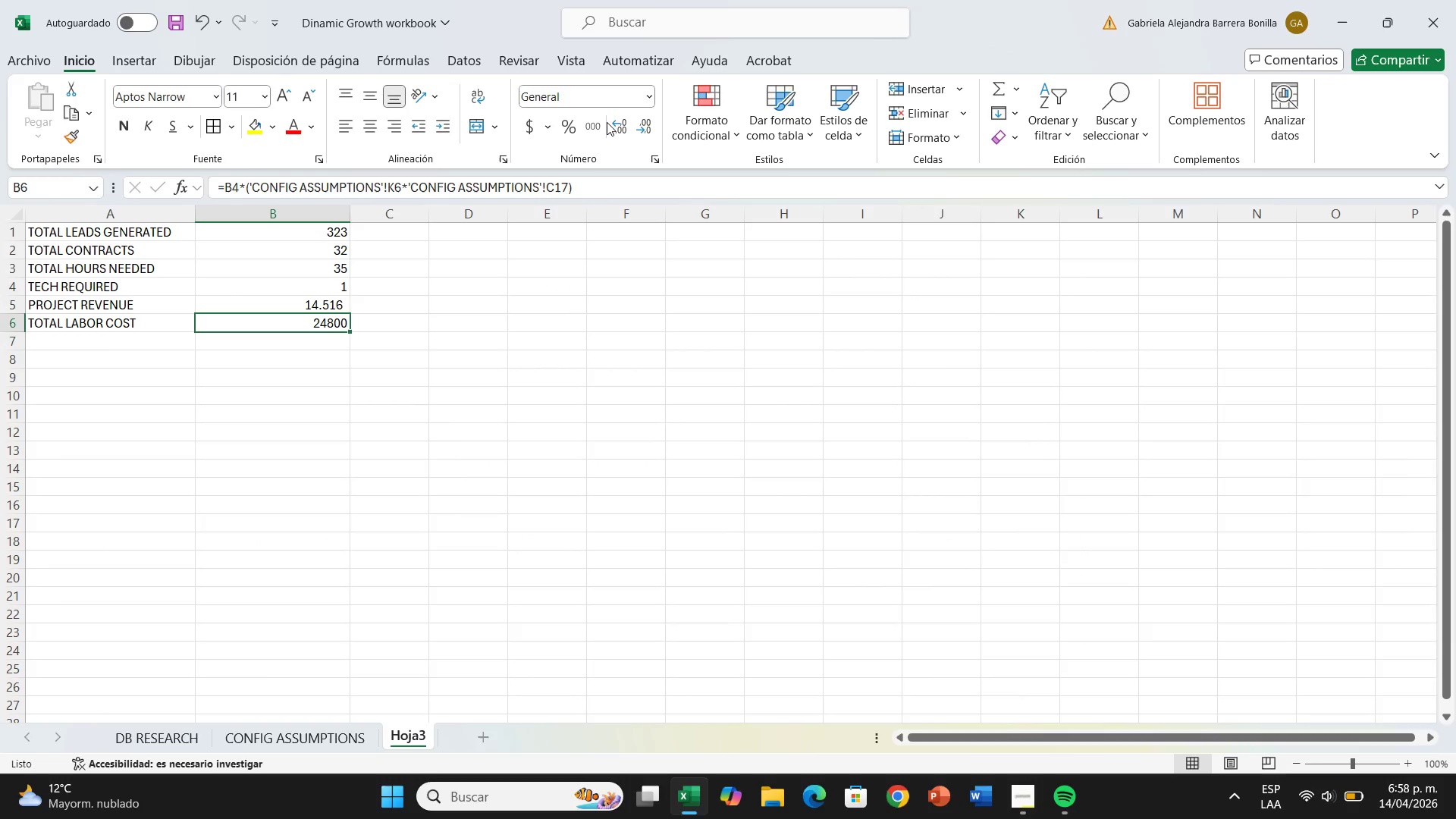 
left_click([598, 124])
 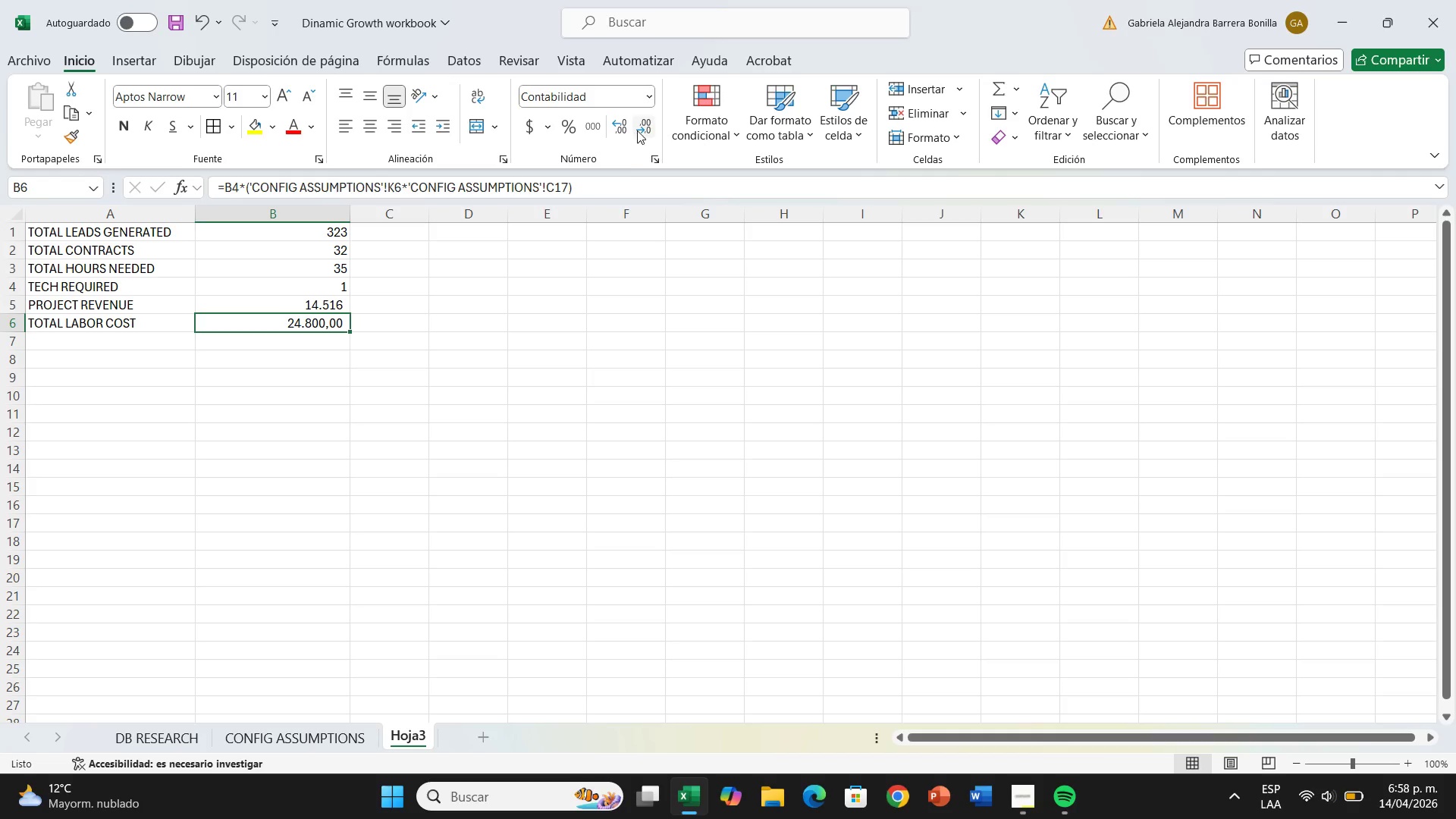 
double_click([637, 130])
 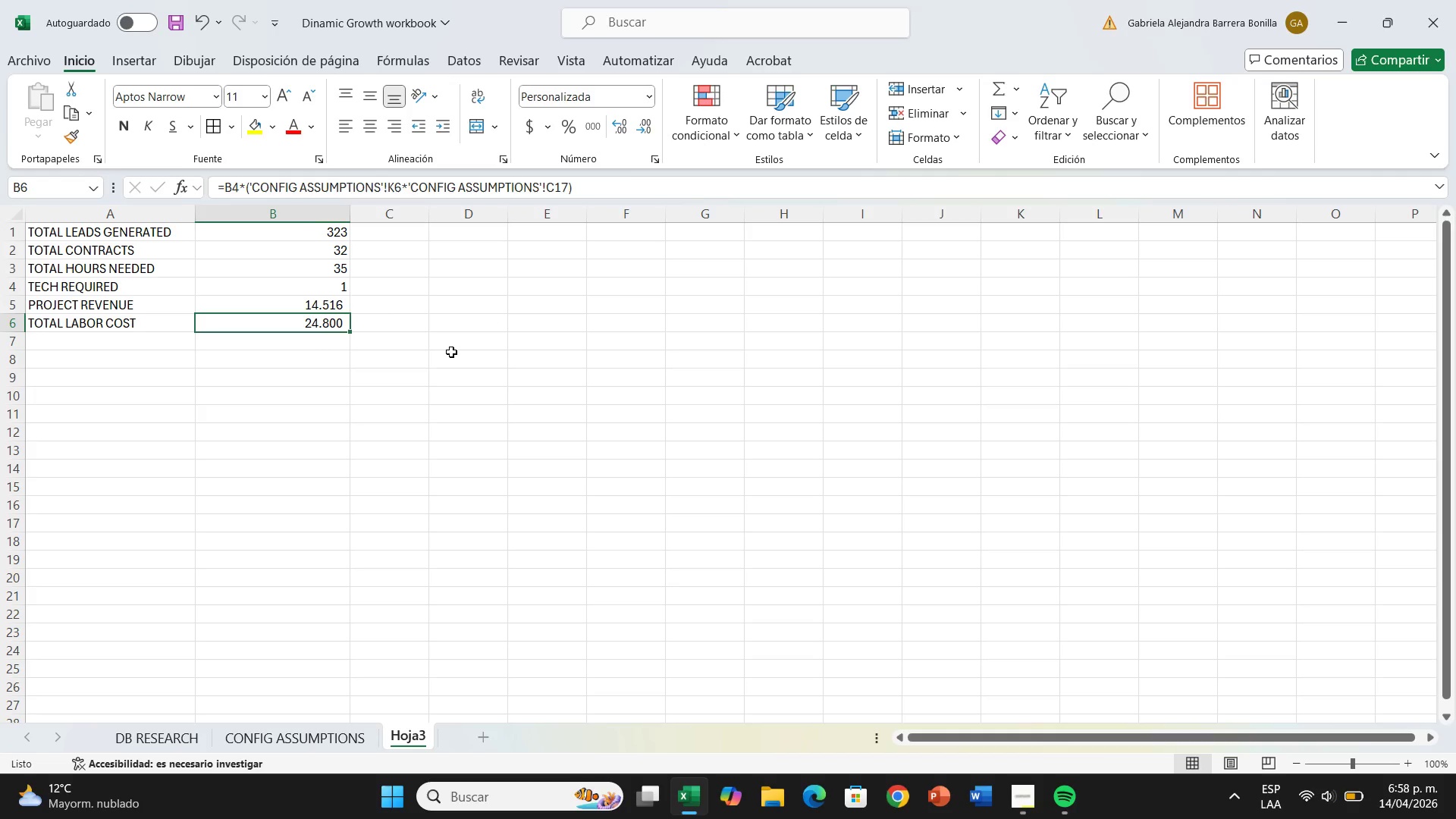 
left_click([451, 352])
 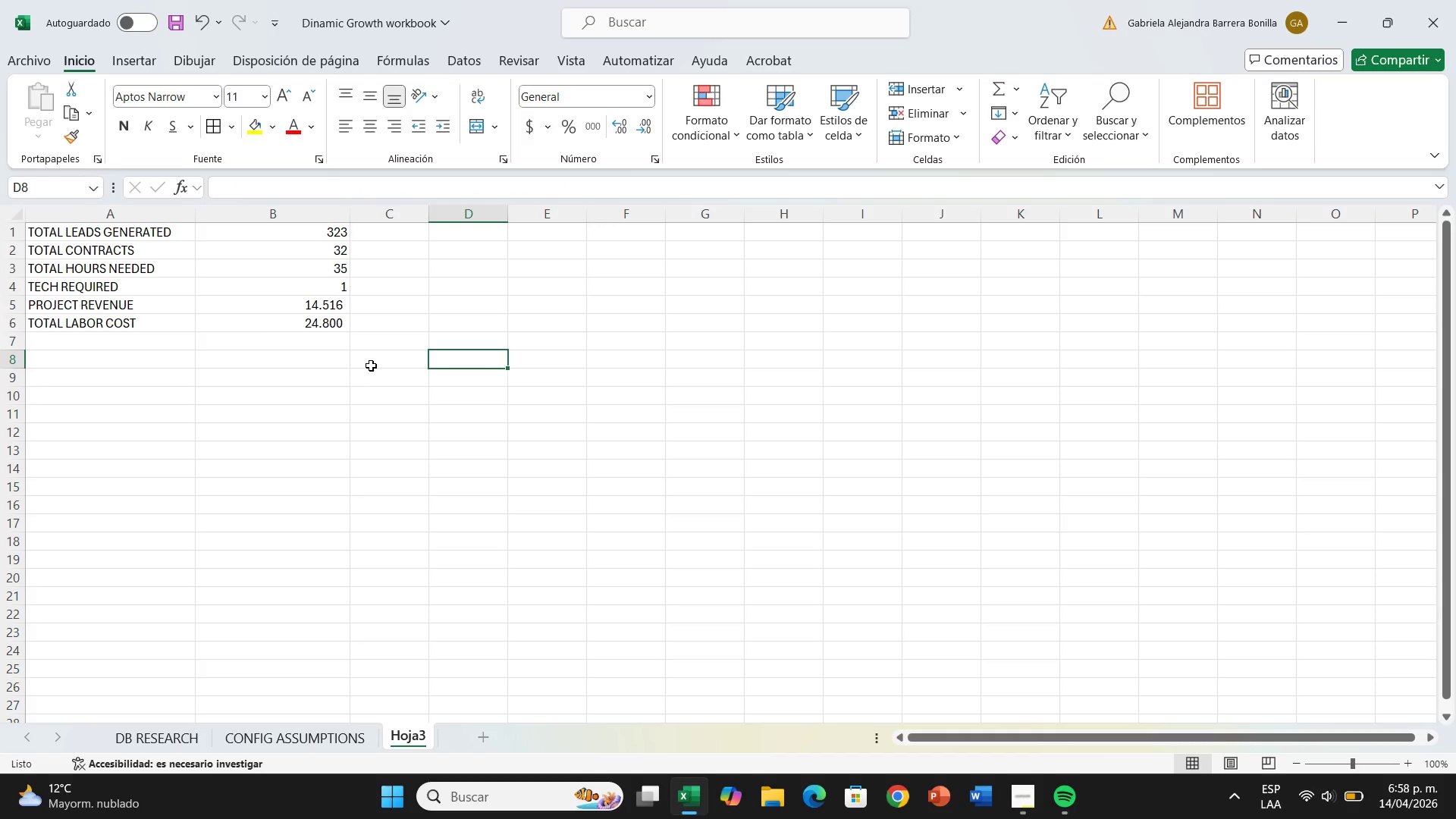 
scroll: coordinate [371, 366], scroll_direction: up, amount: 2.0
 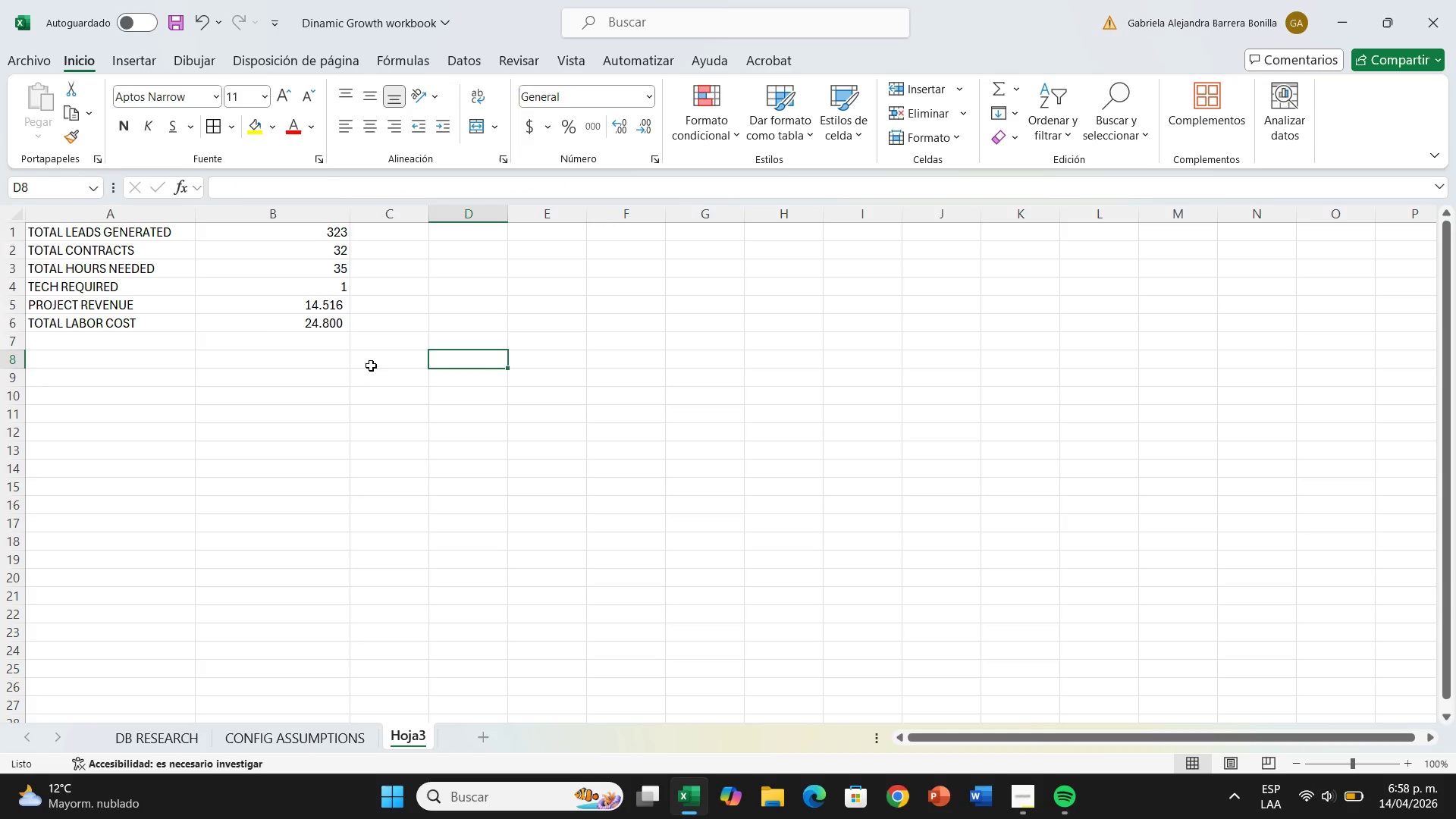 
scroll: coordinate [358, 384], scroll_direction: down, amount: 1.0
 